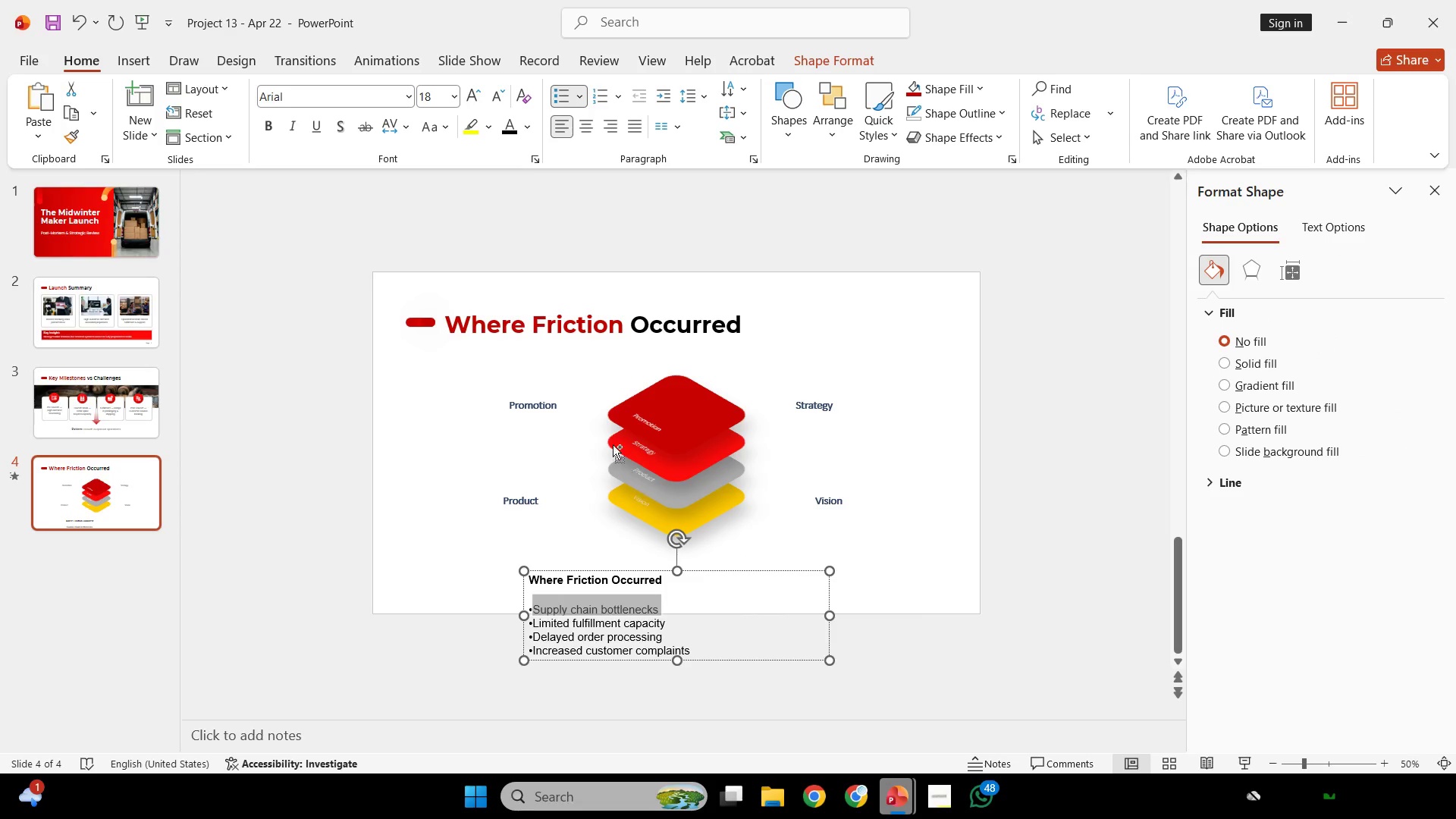 
key(Control+C)
 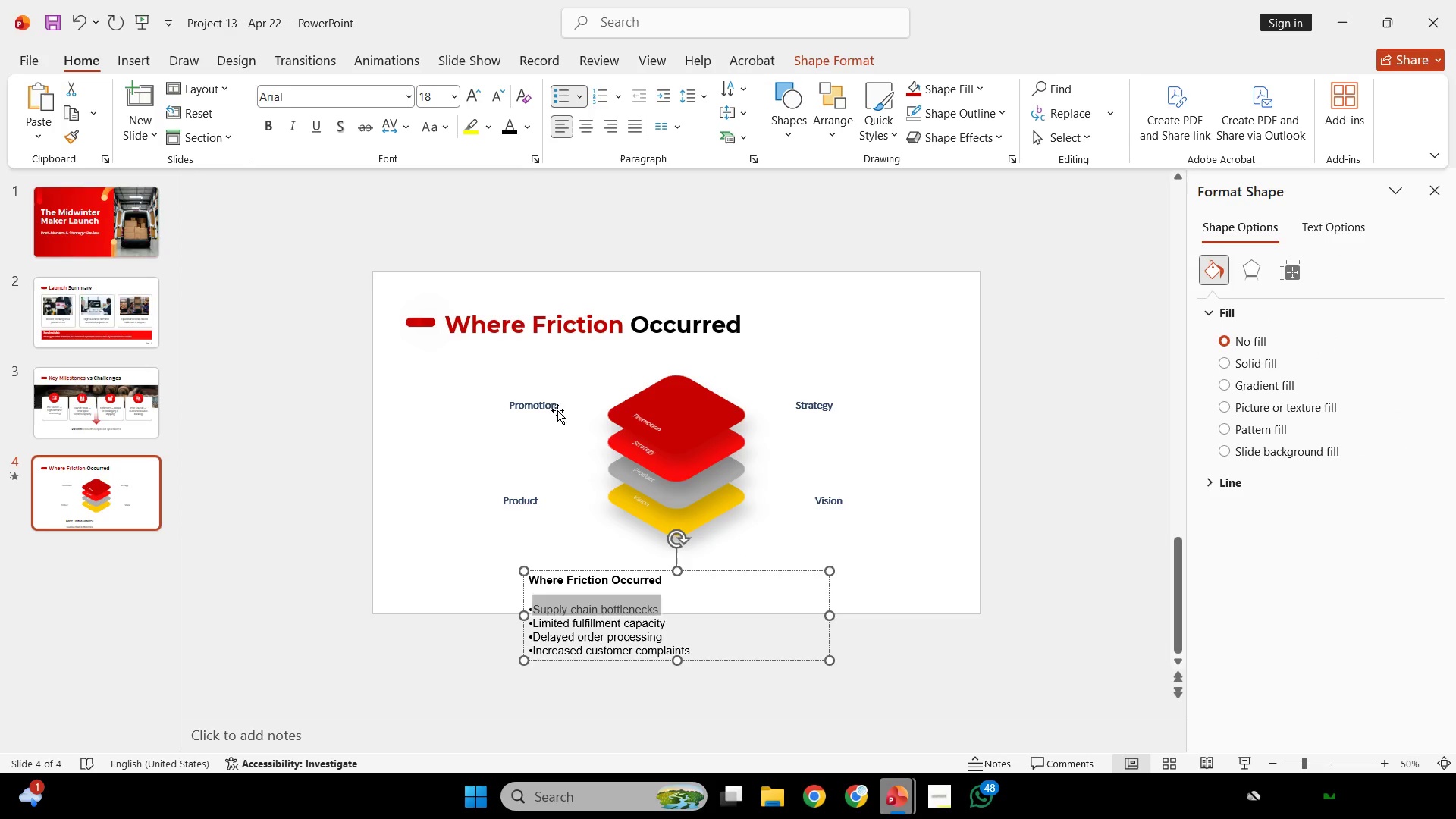 
left_click([557, 410])
 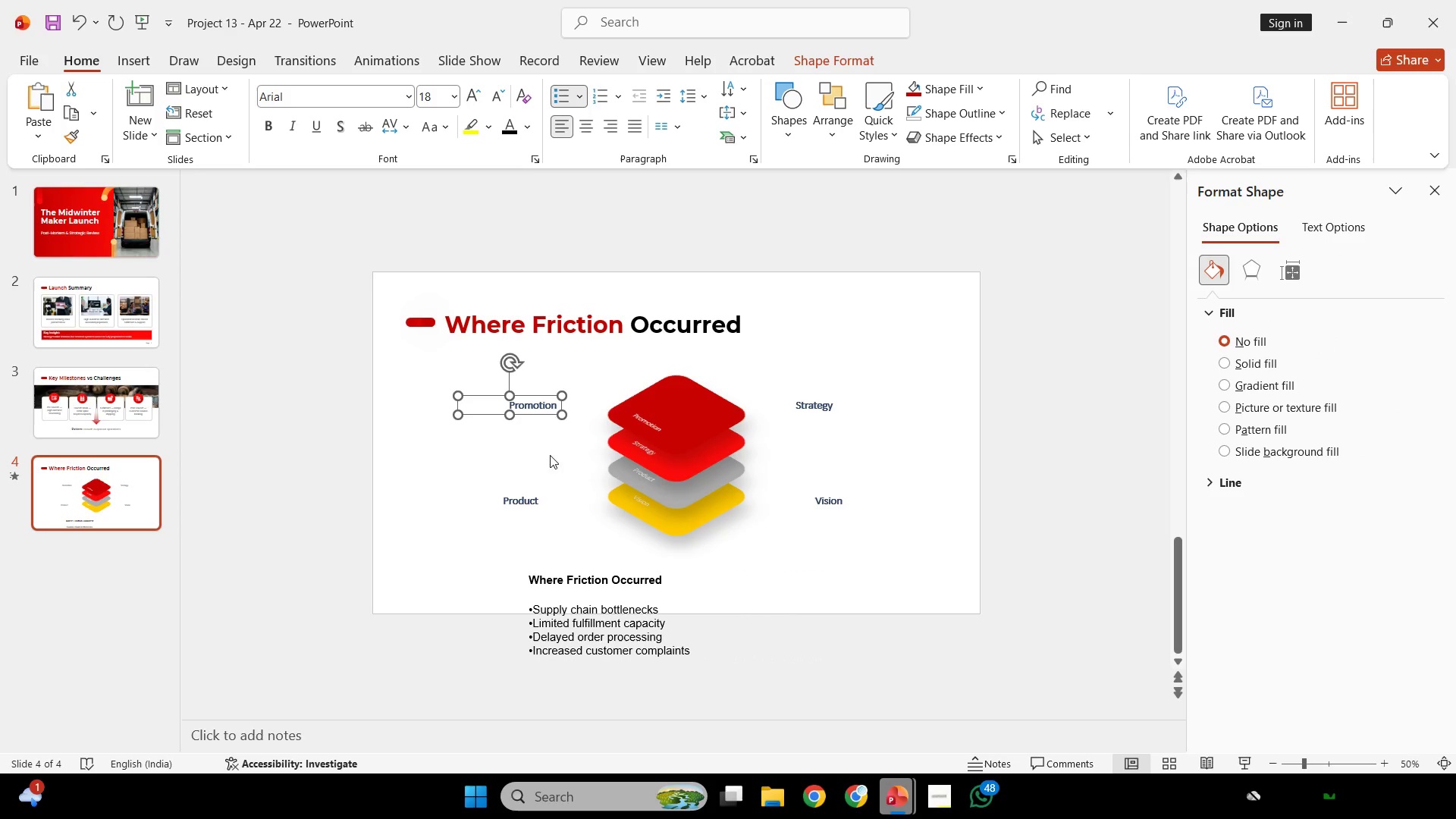 
hold_key(key=ShiftLeft, duration=1.44)
double_click([538, 514])
 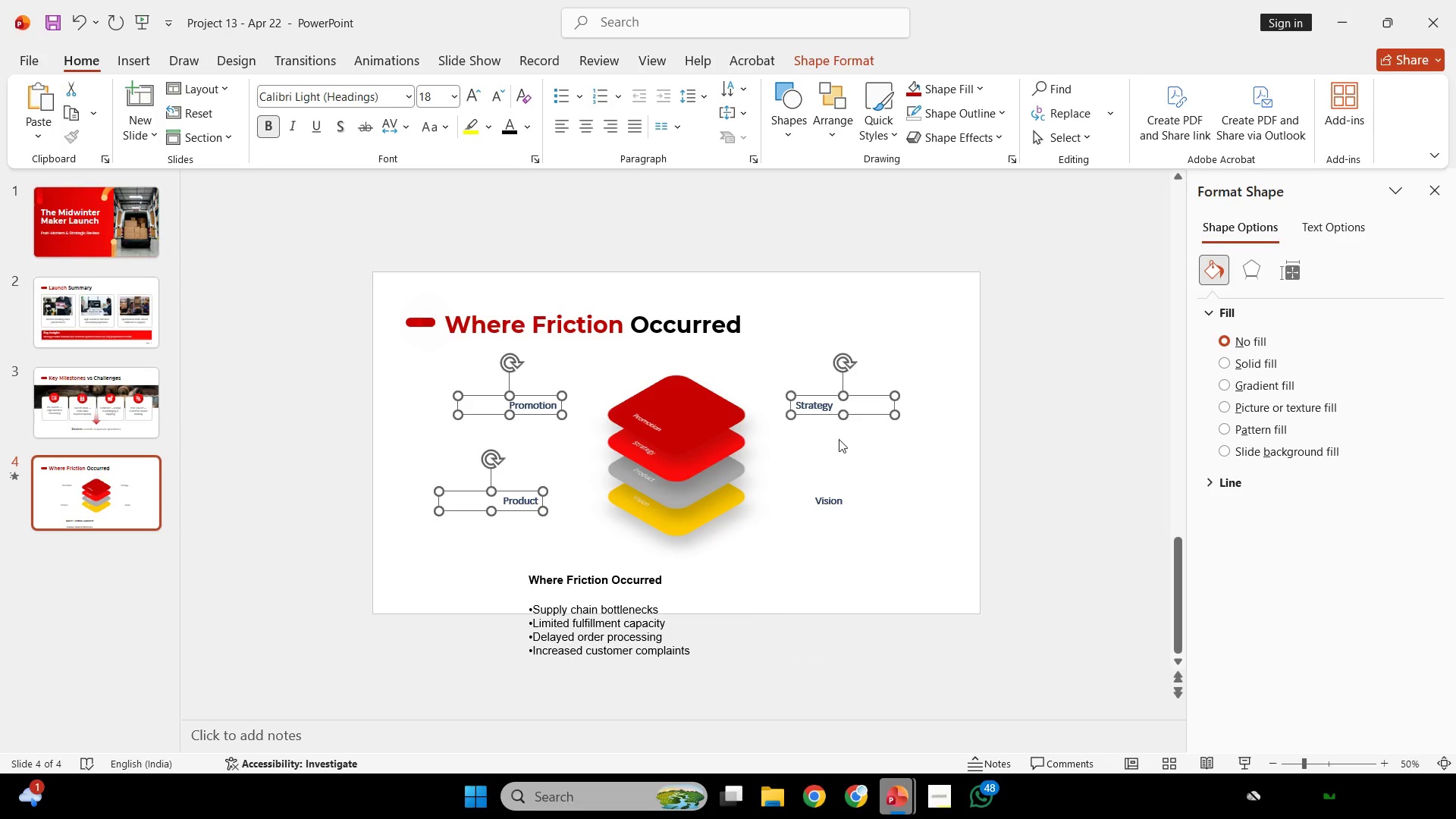 
double_click([846, 492])
 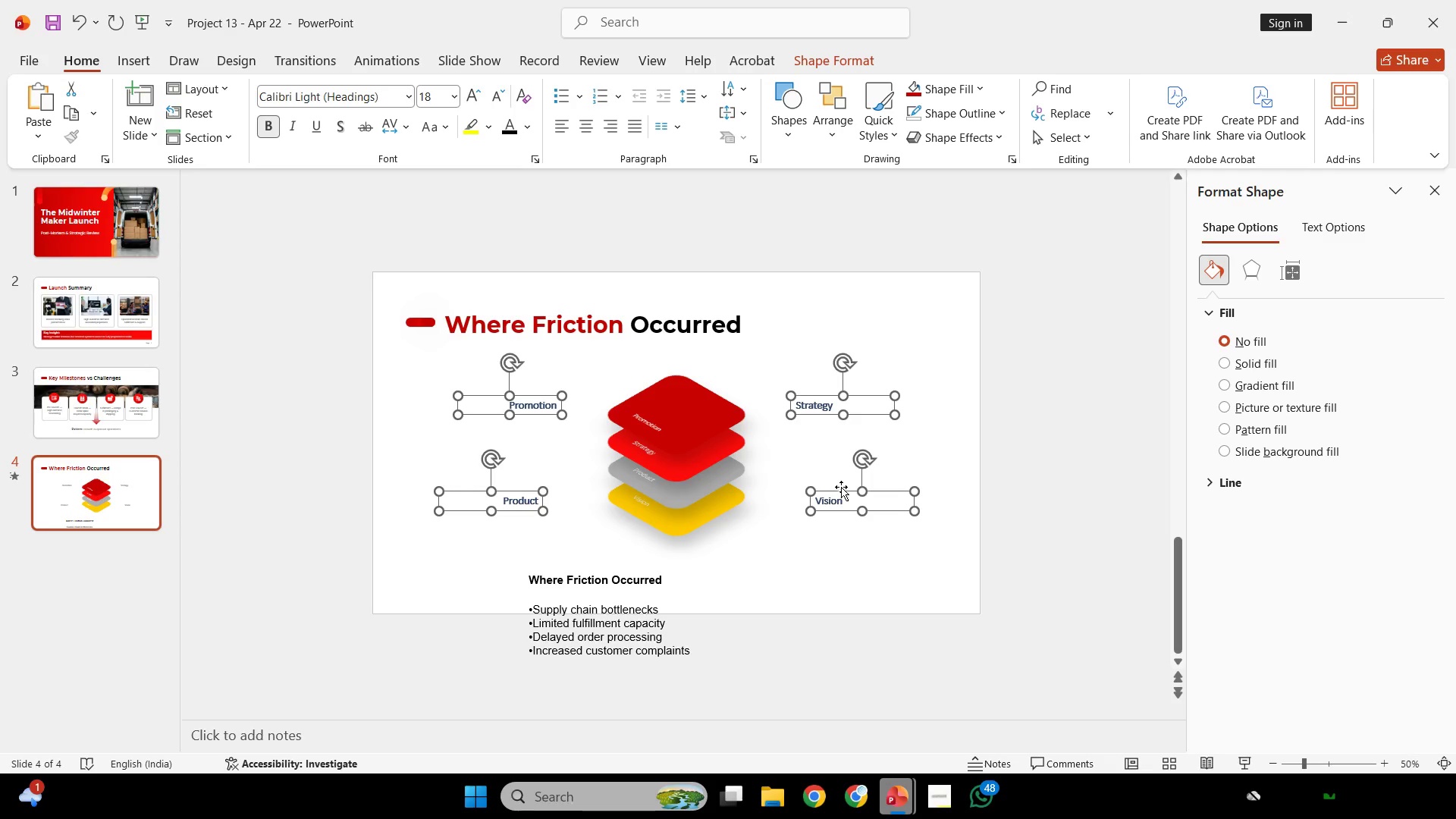 
wait(32.31)
 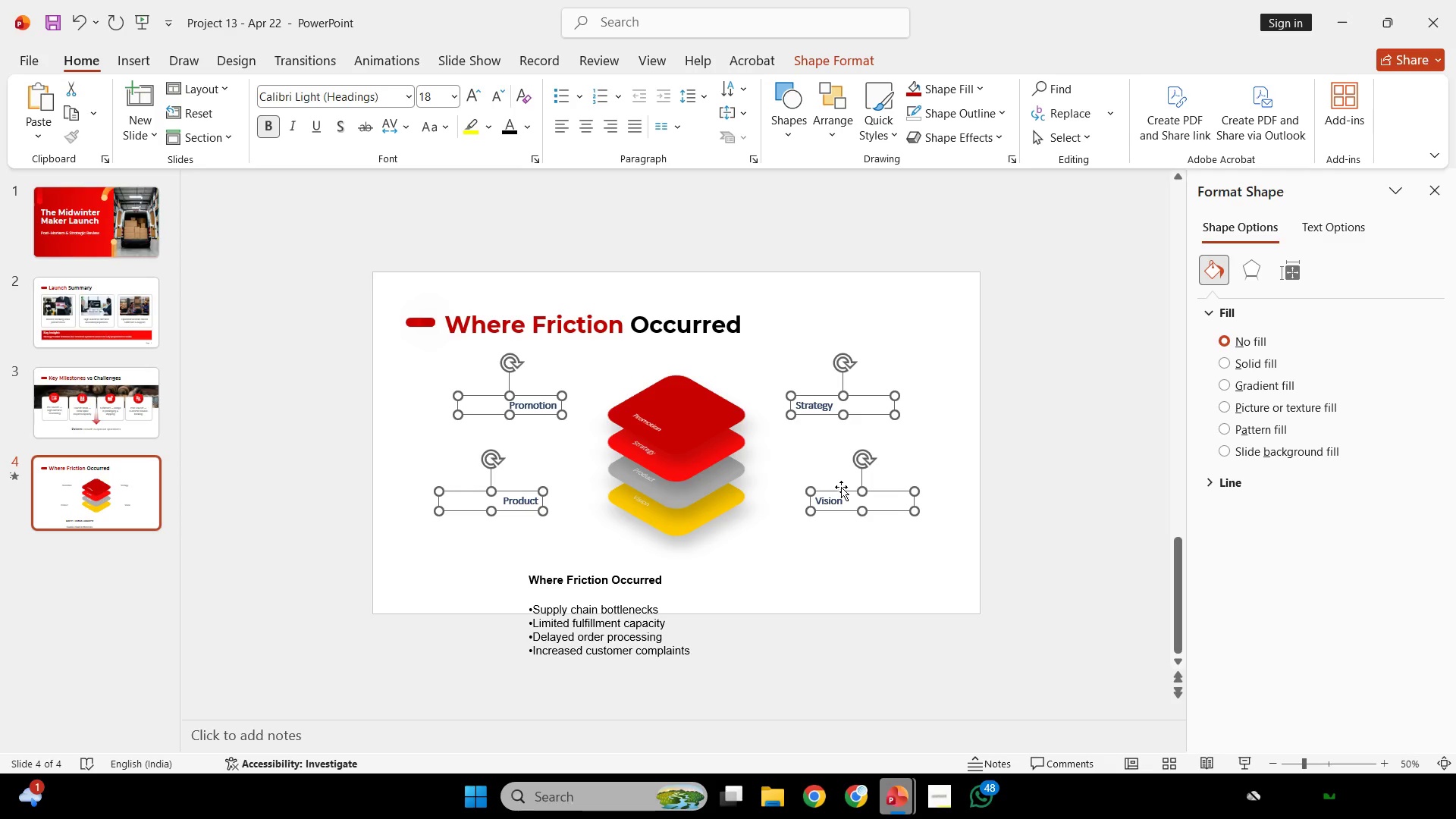 
left_click([367, 93])
 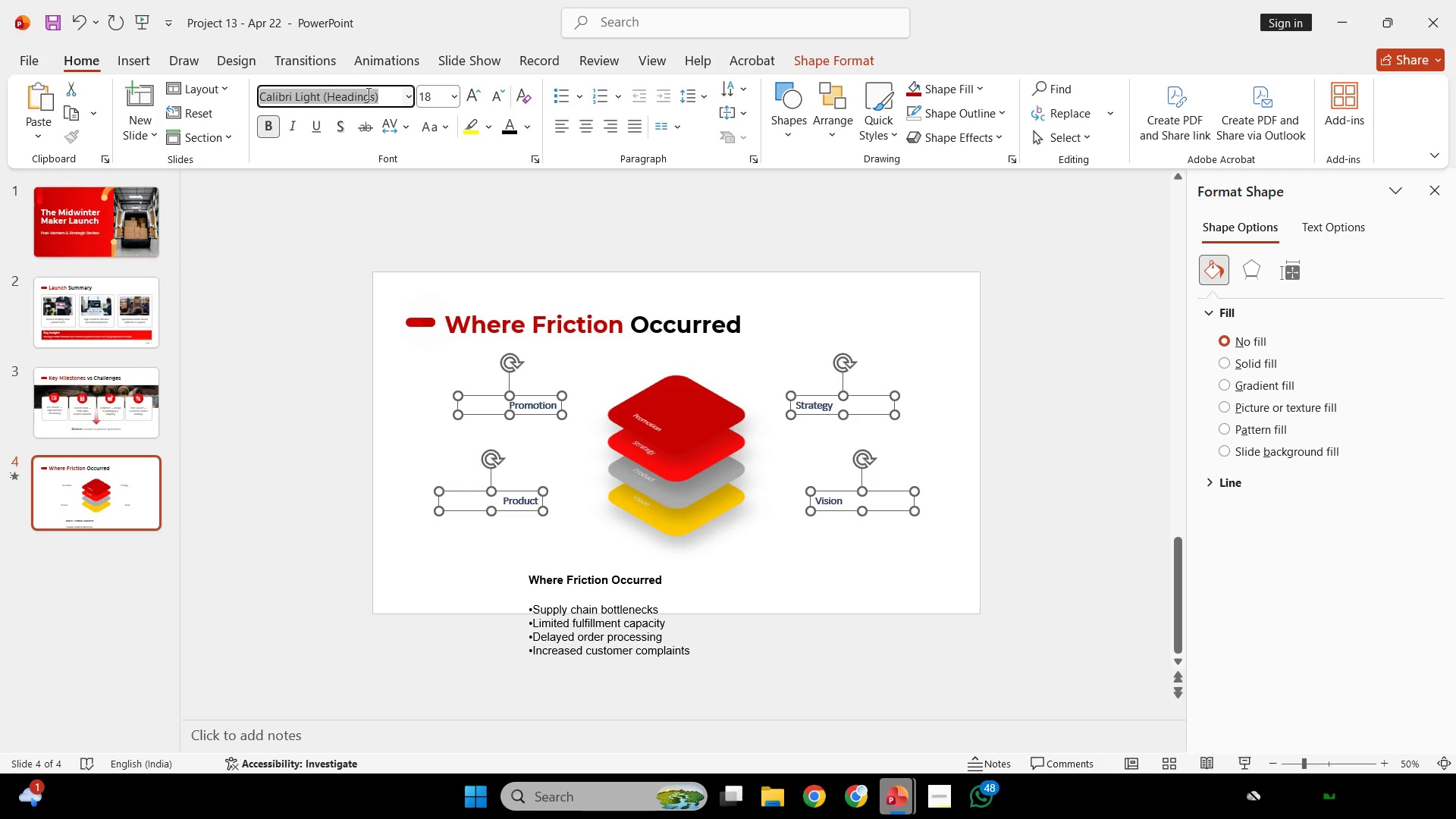 
type(pop)
 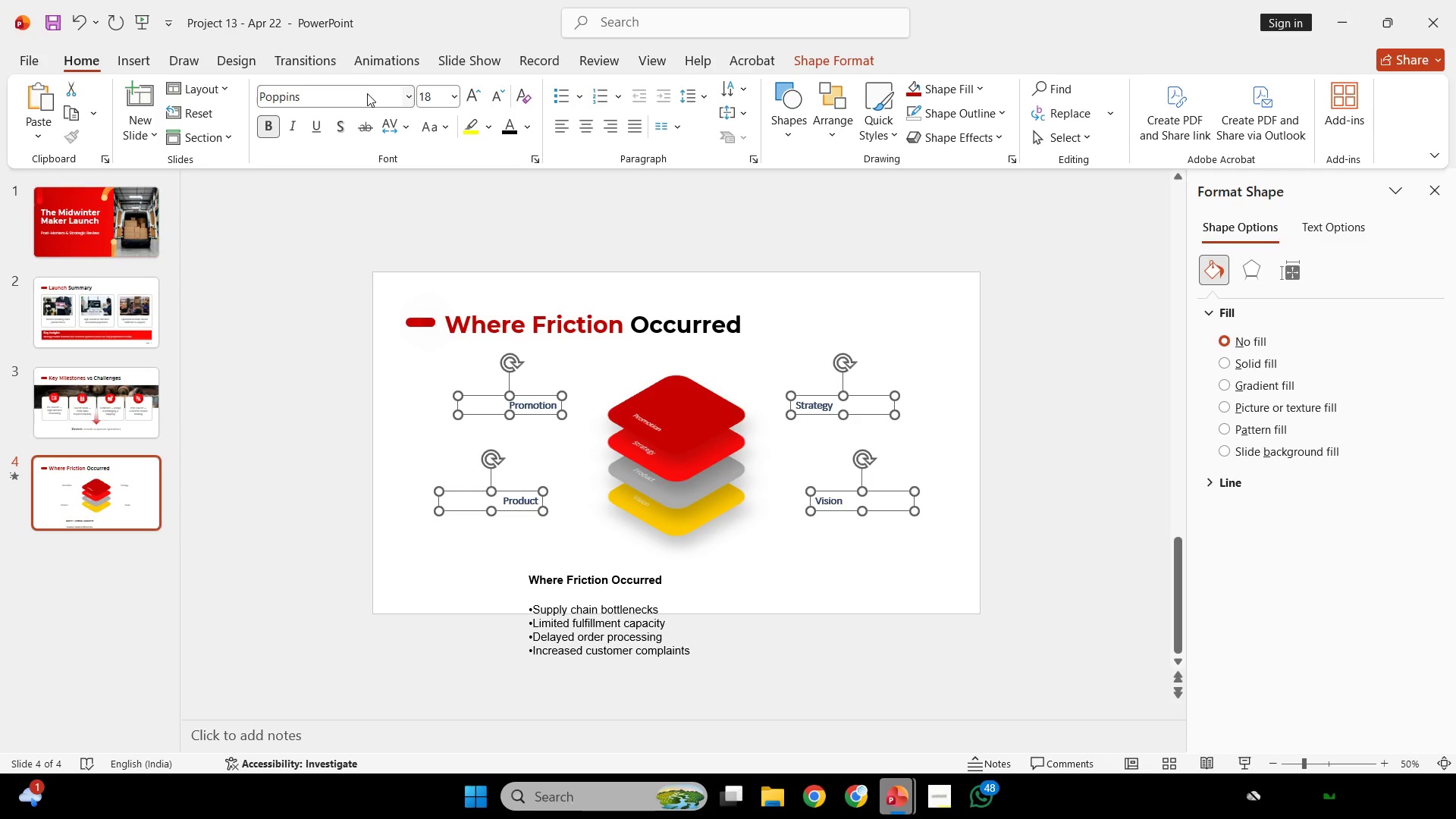 
key(Enter)
 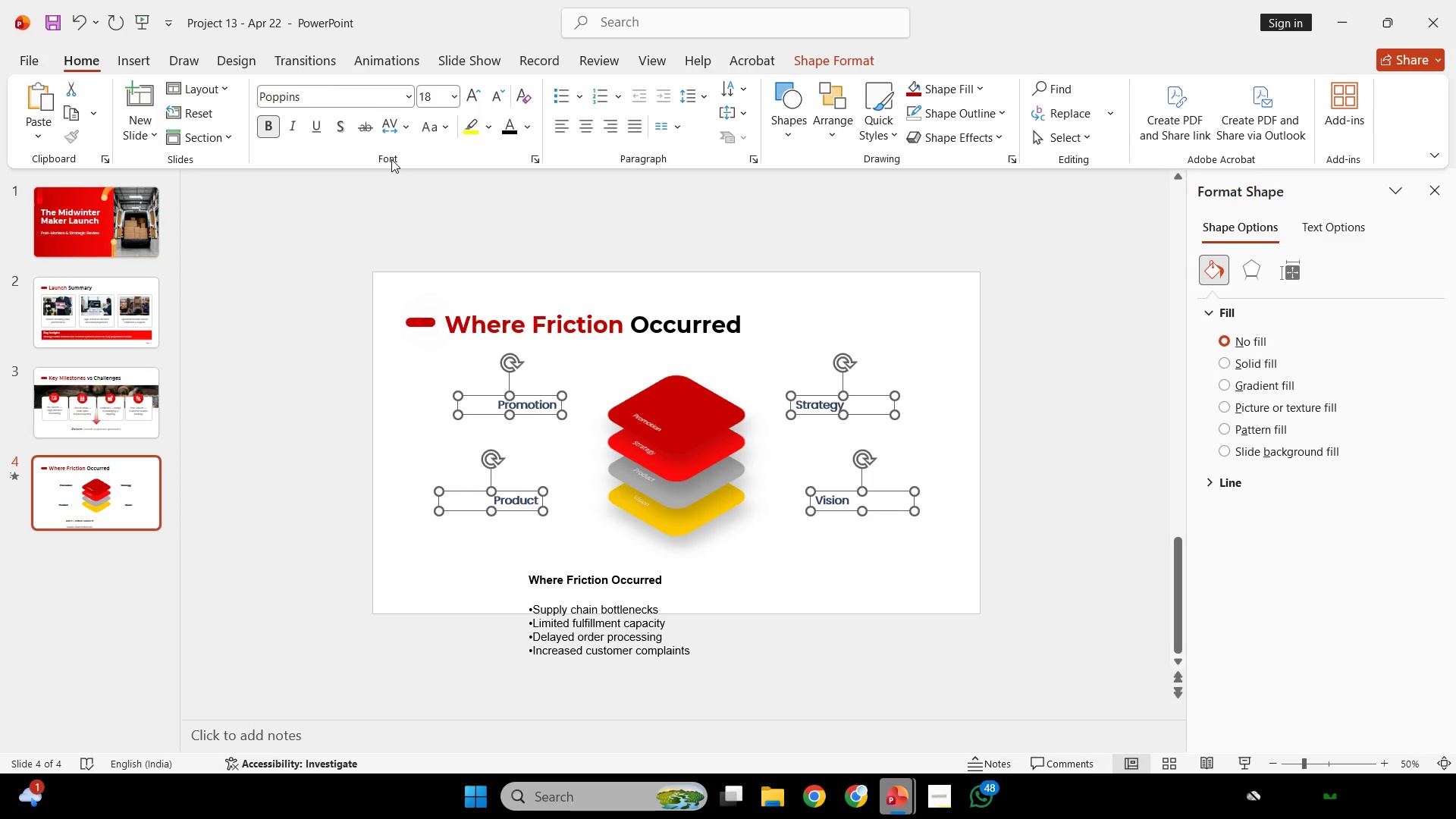 
wait(15.24)
 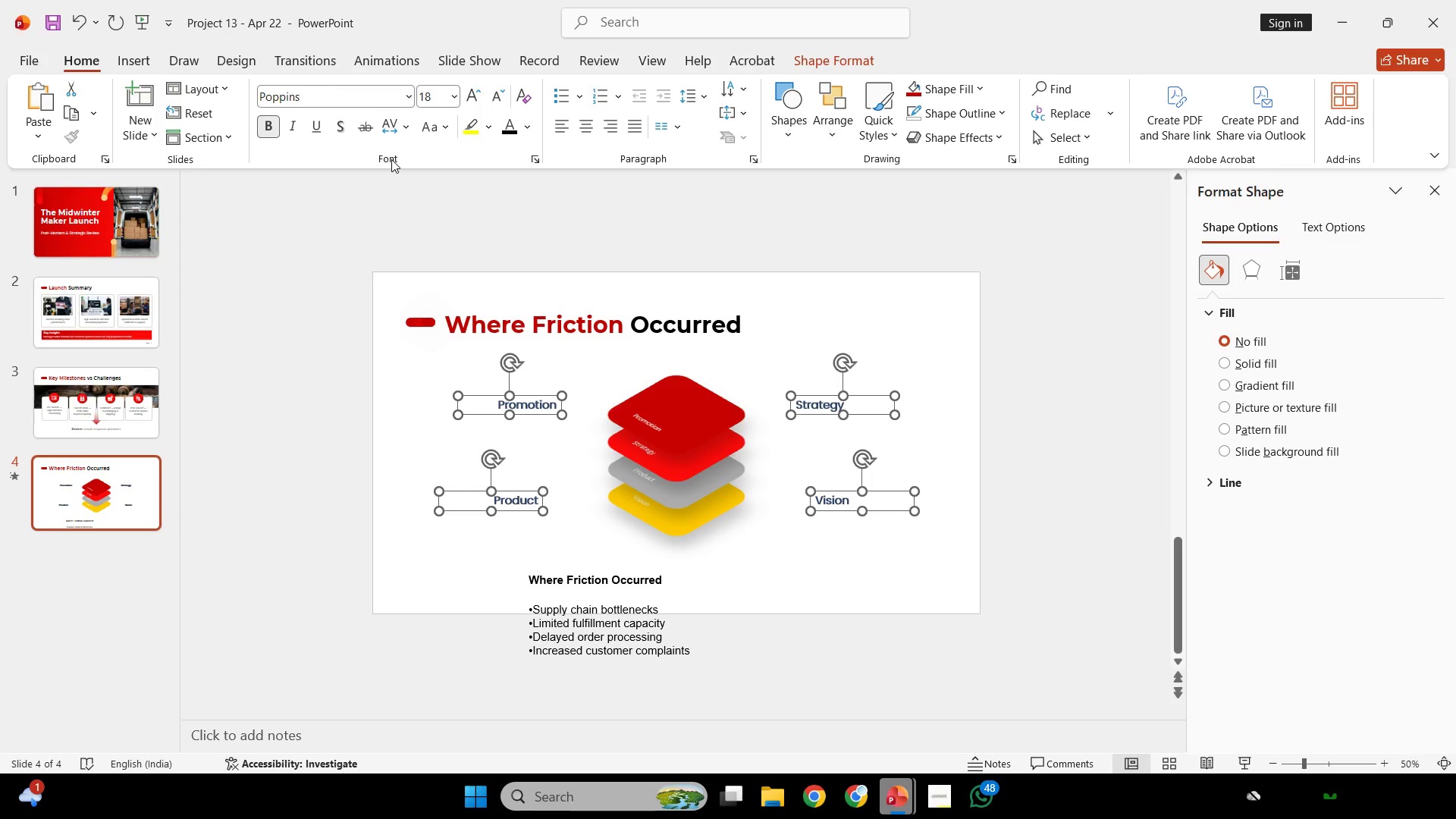 
left_click([274, 127])
 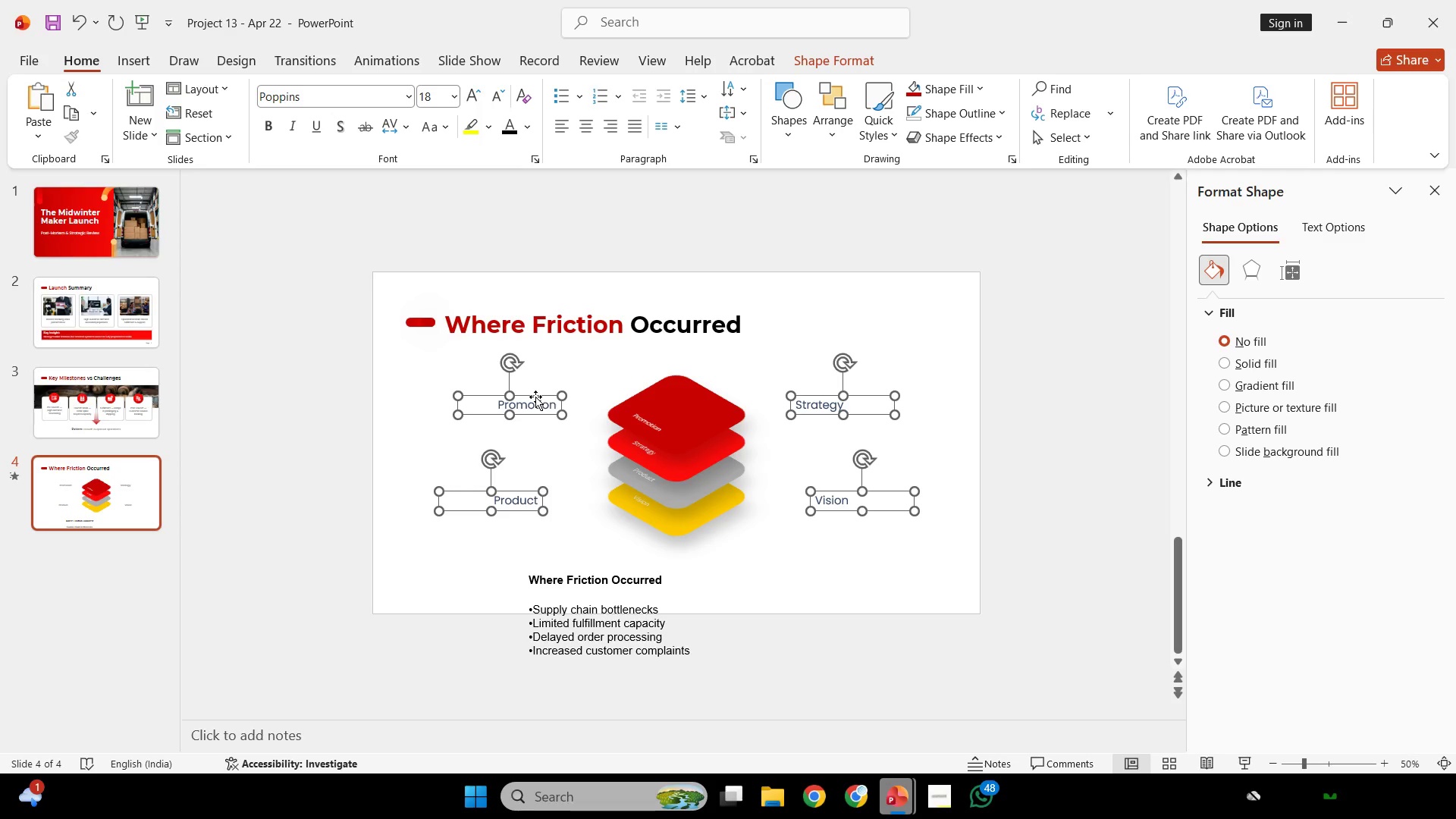 
left_click([536, 404])
 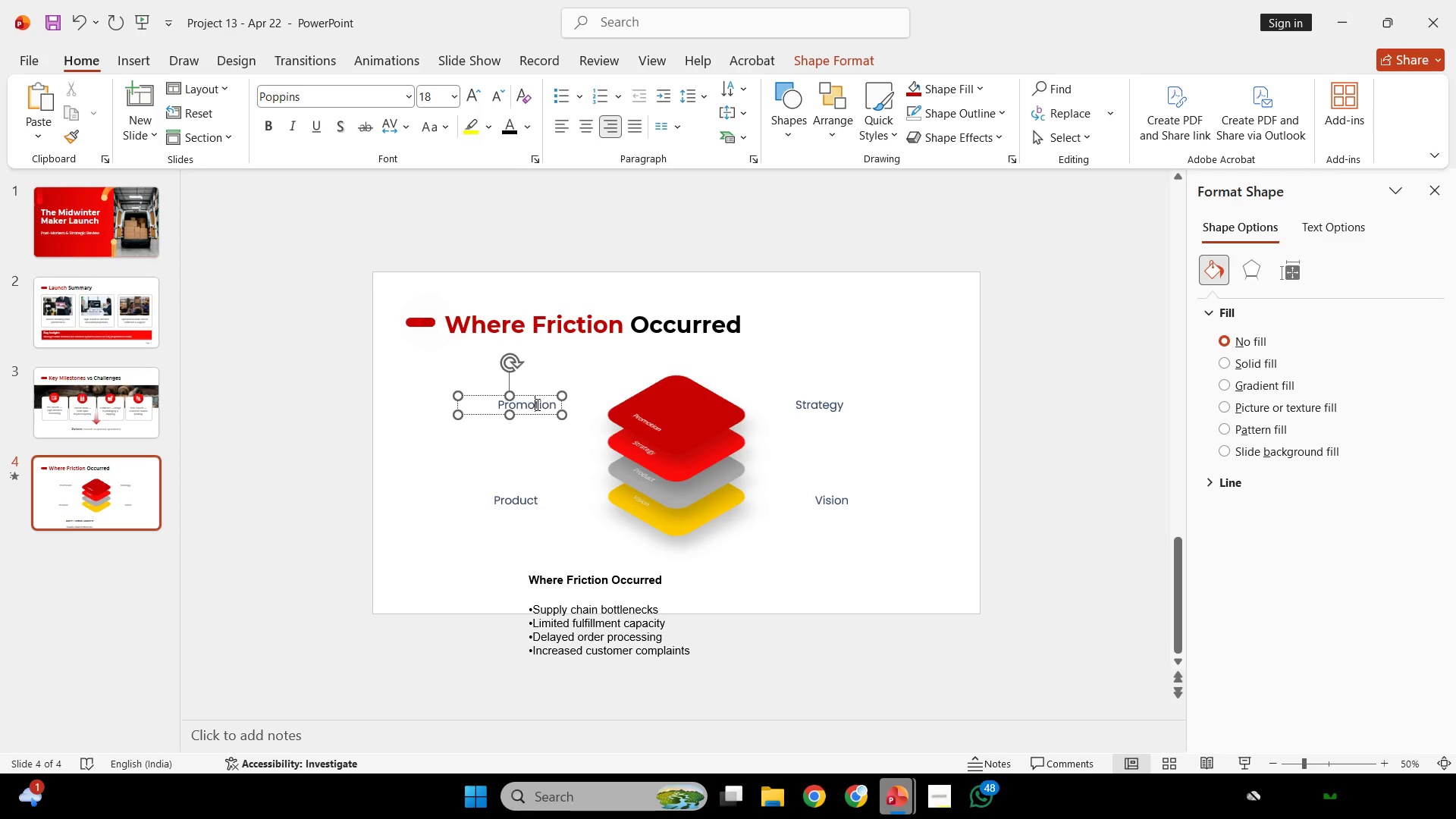 
key(Control+ControlLeft)
 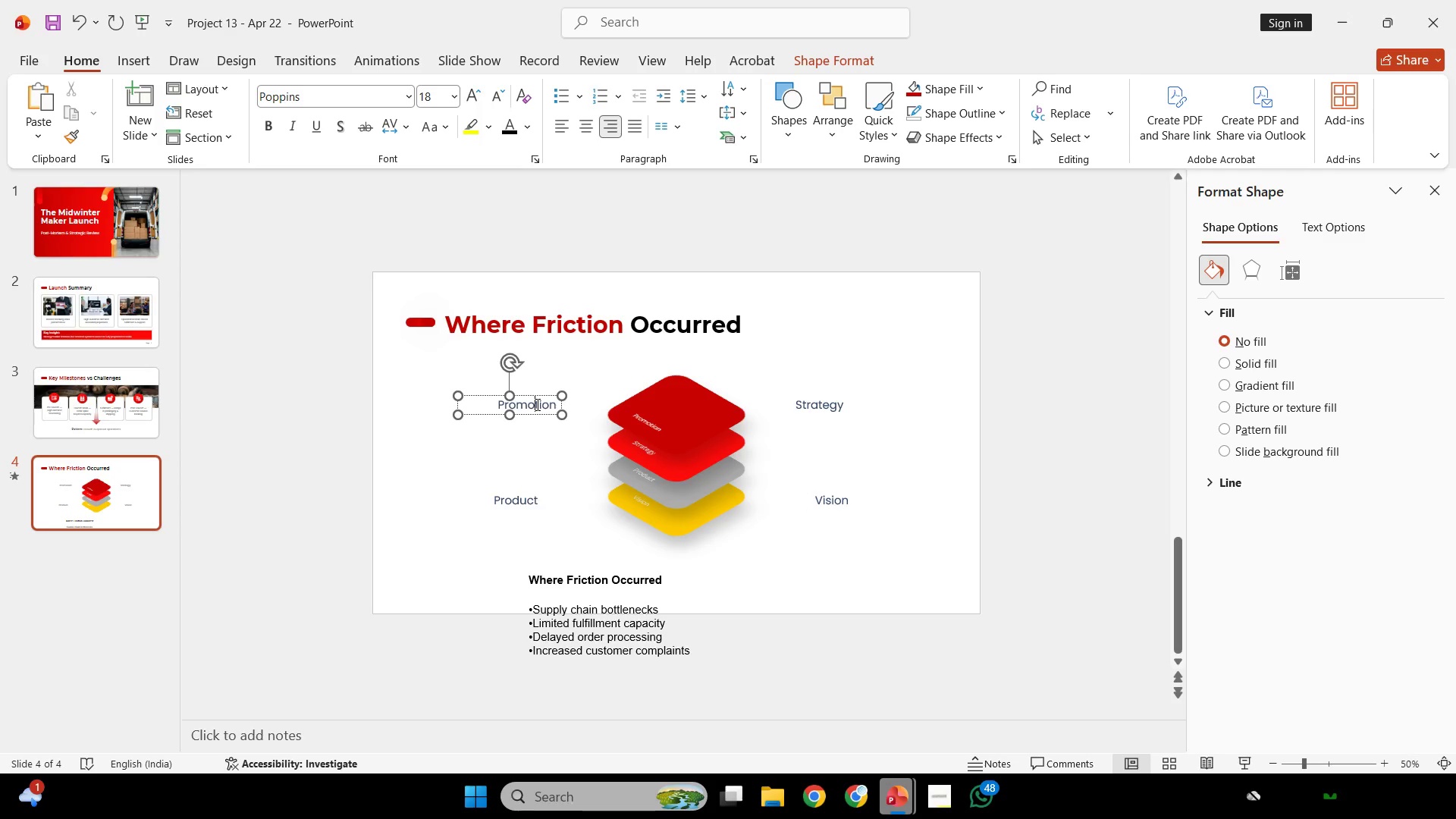 
key(Control+A)
 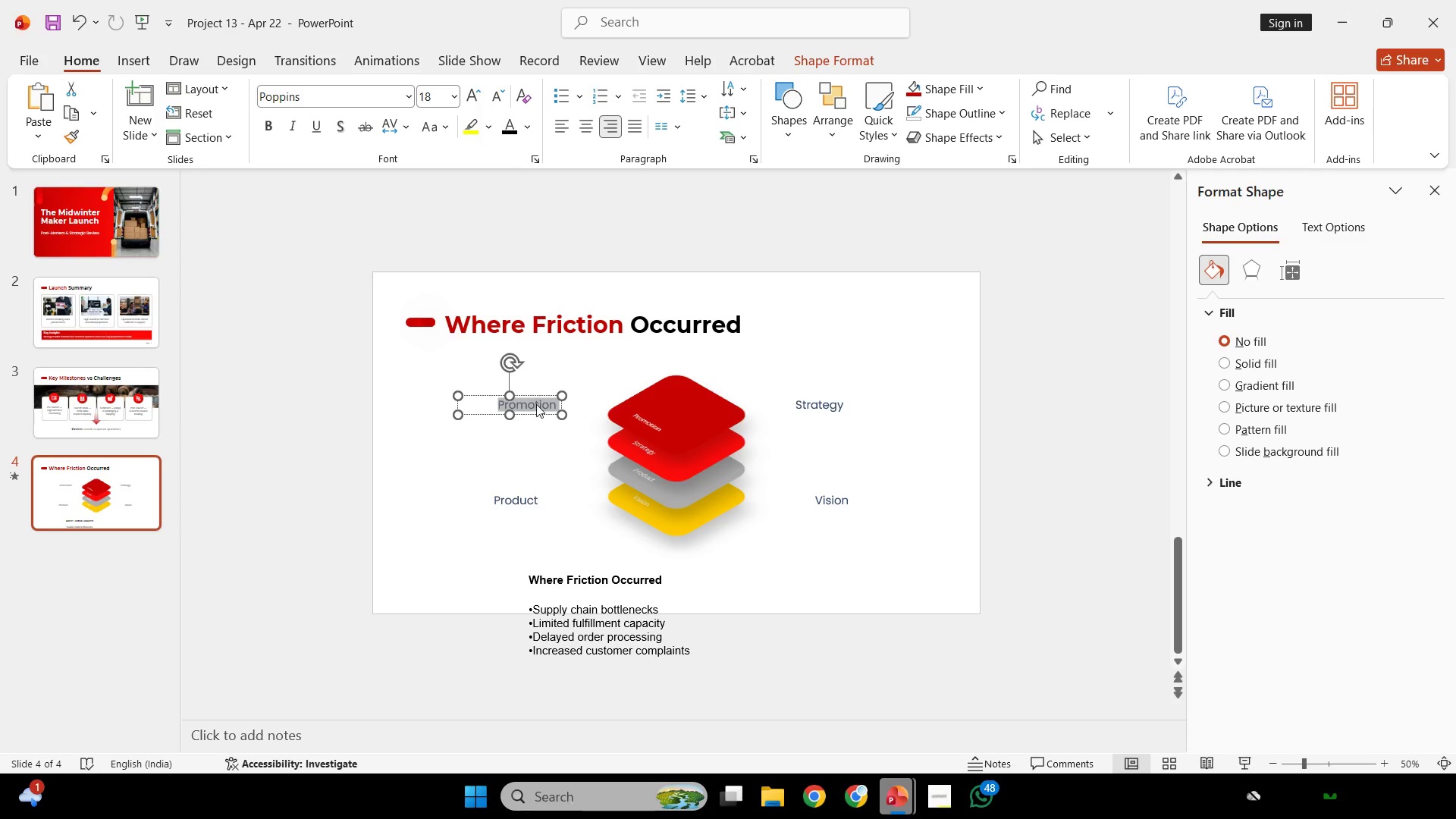 
right_click([536, 404])
 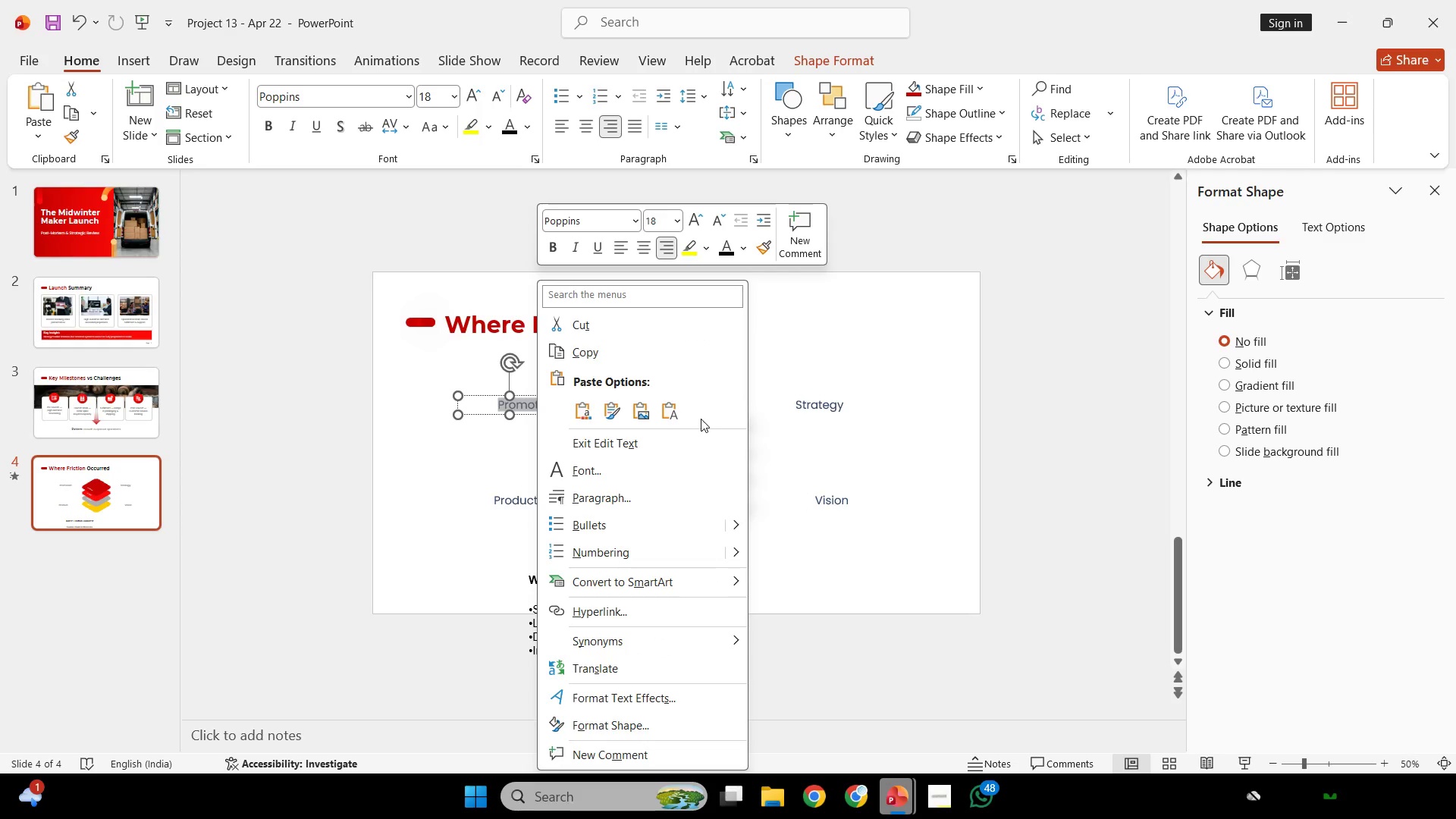 
left_click([673, 408])
 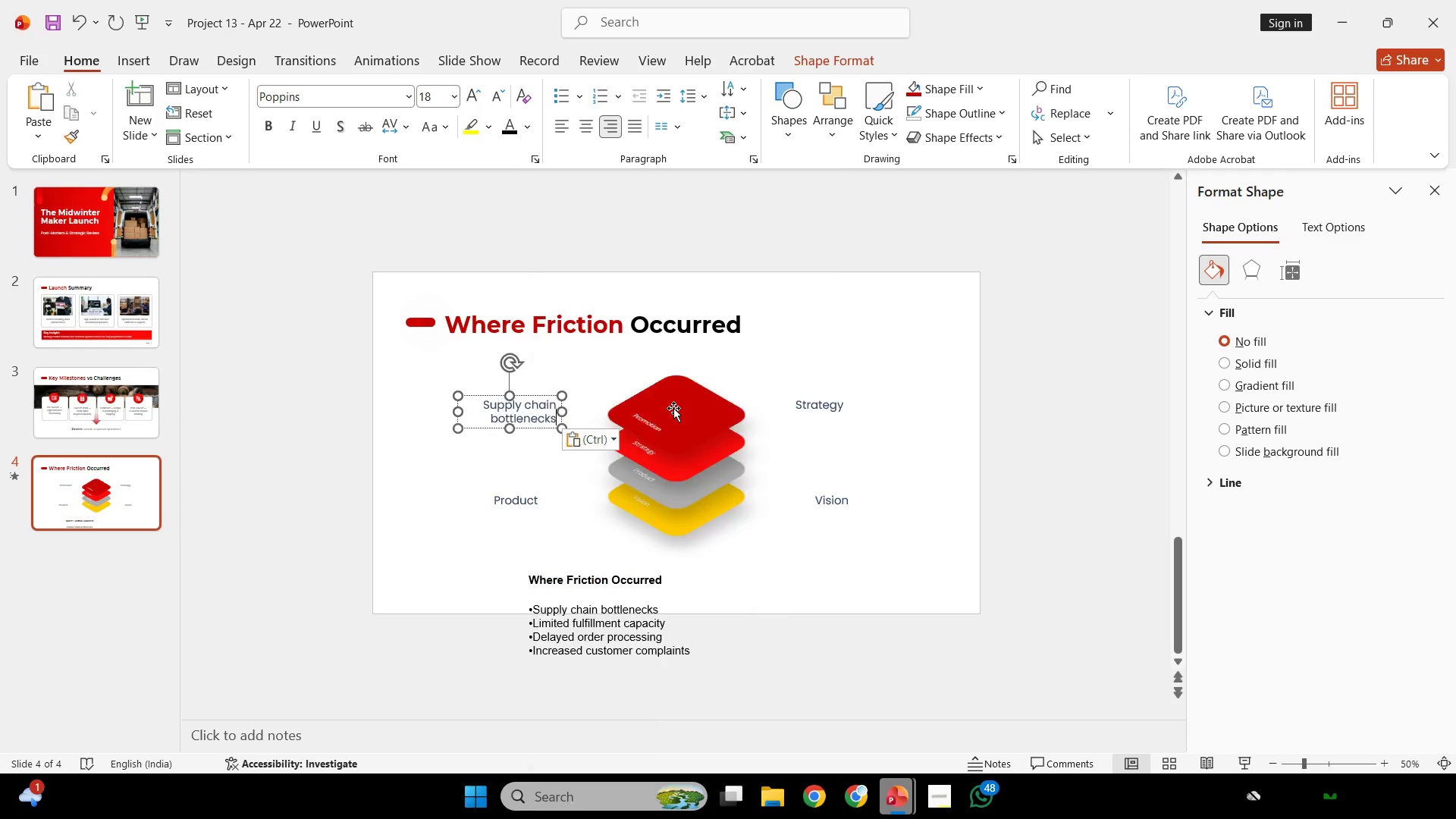 
hold_key(key=ControlLeft, duration=0.7)
scroll: coordinate [676, 419], scroll_direction: up, amount: 3.0
 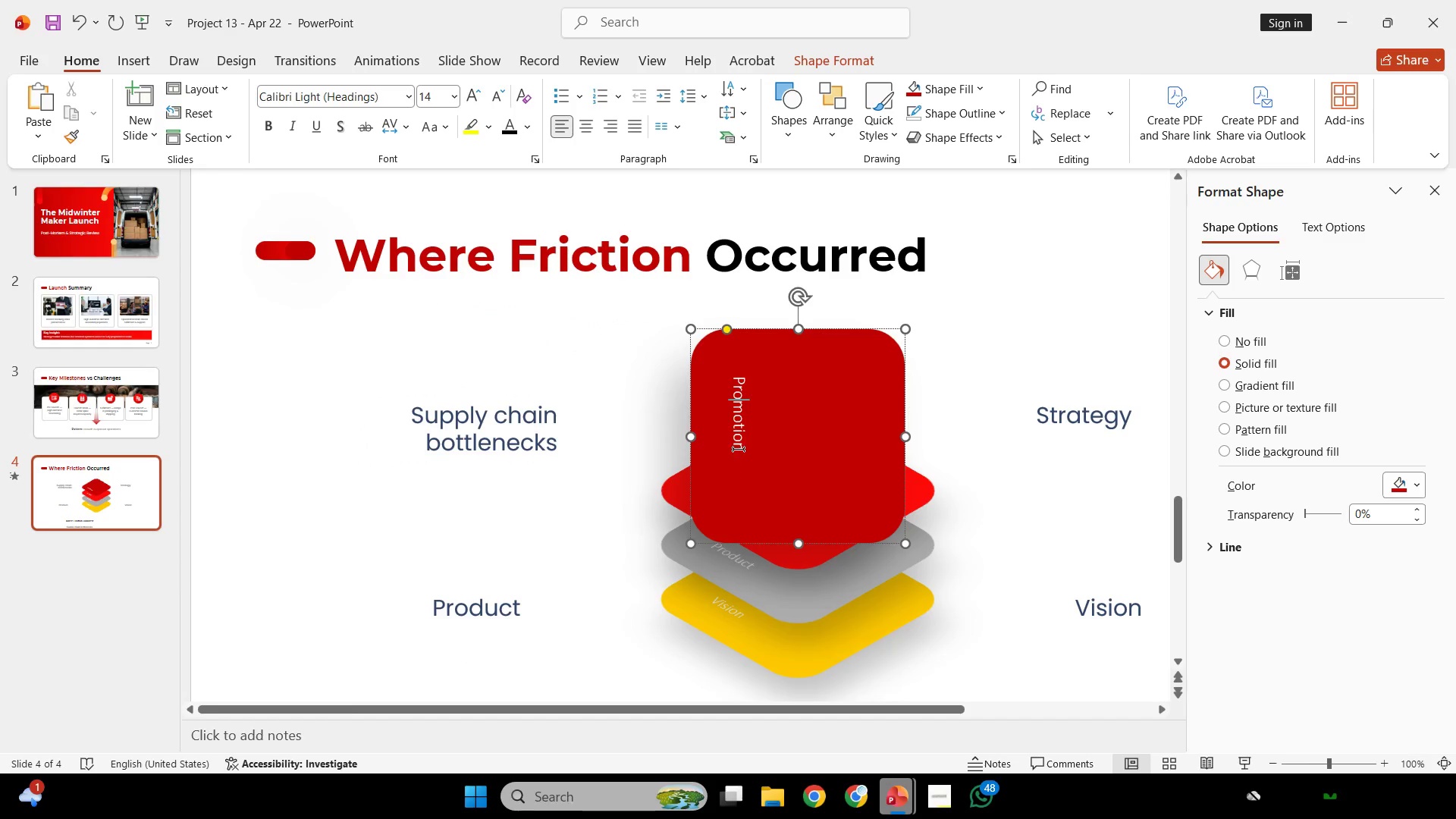 
double_click([730, 423])
 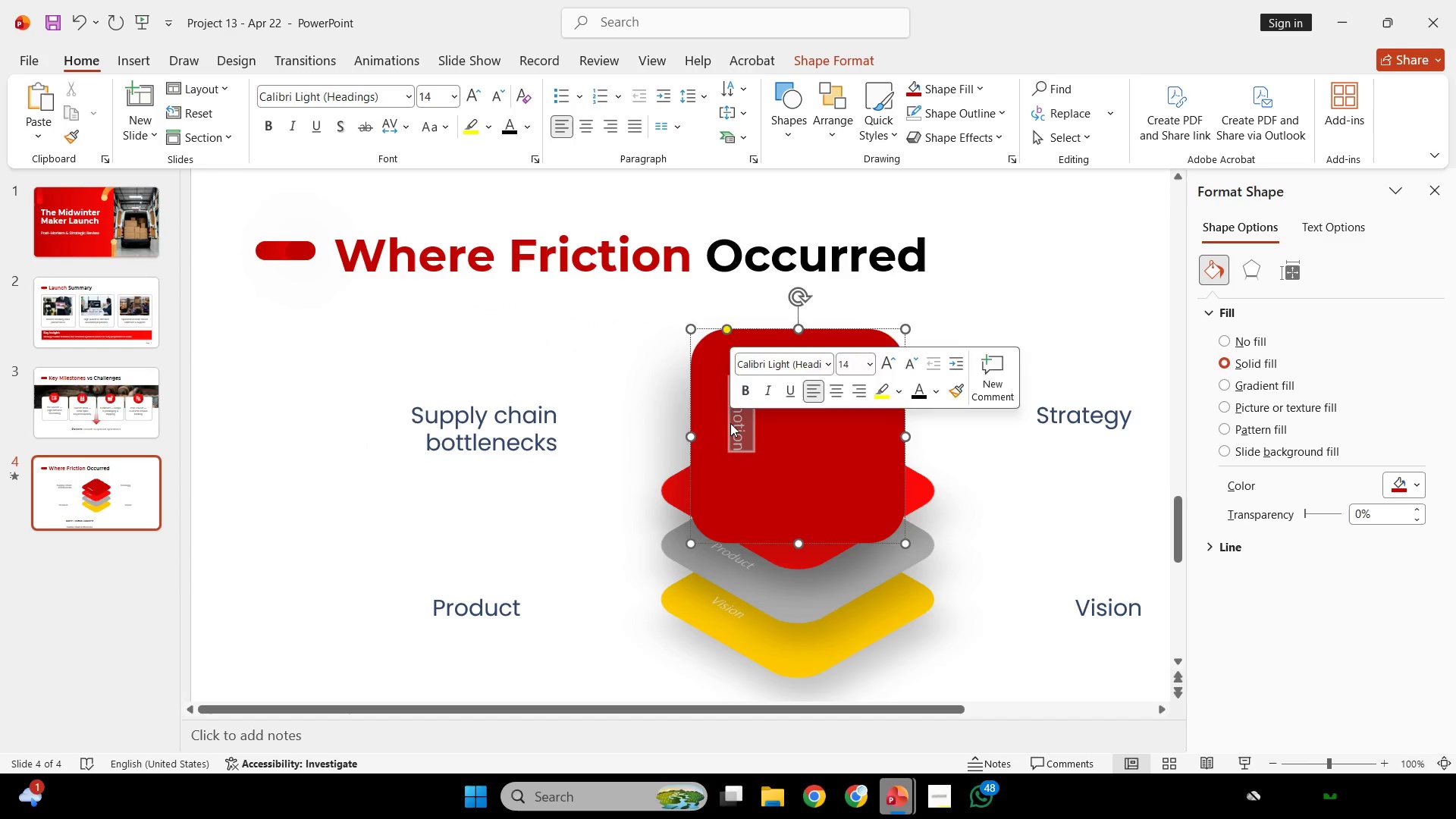 
triple_click([730, 423])
 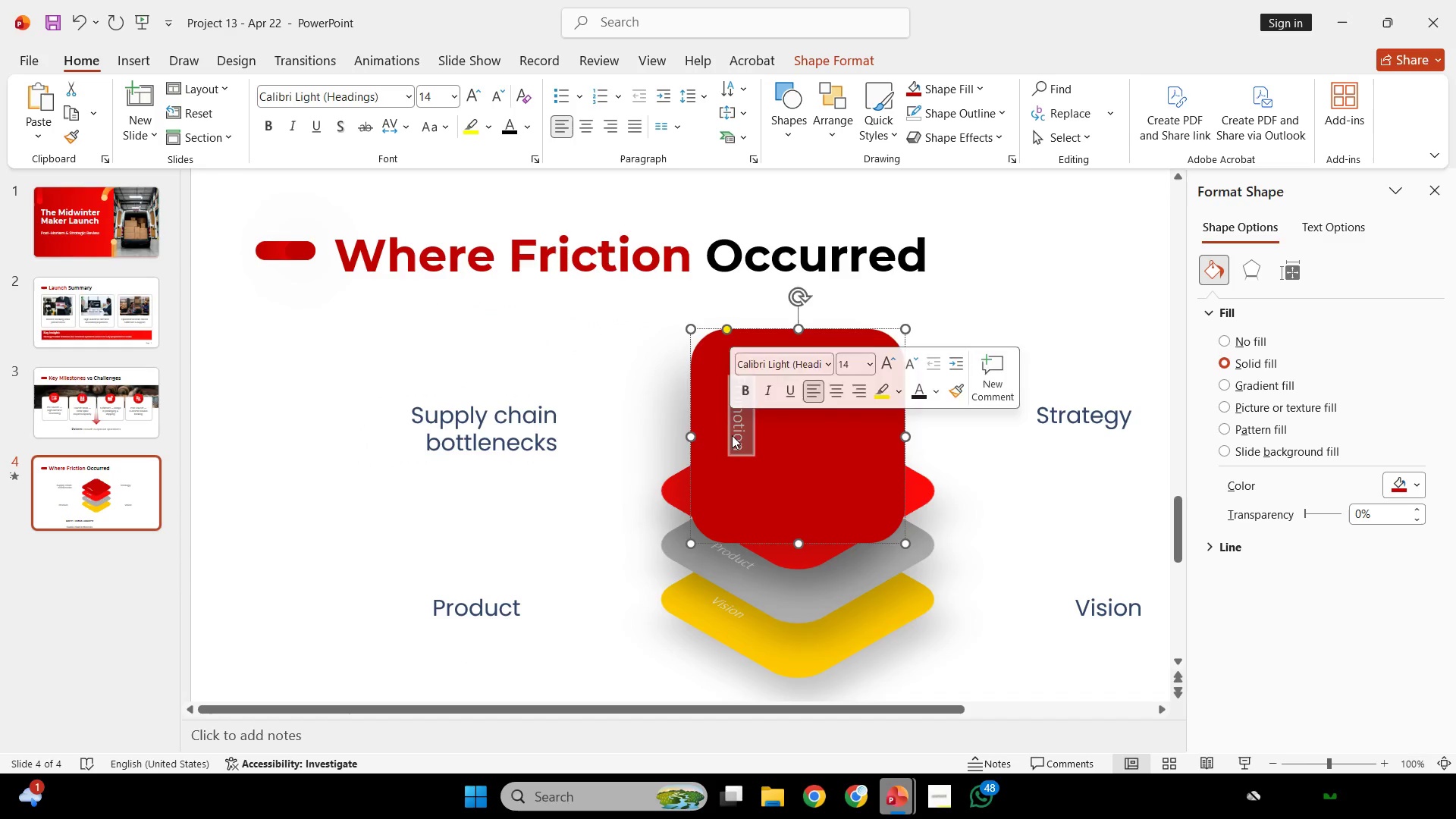 
key(Backspace)
 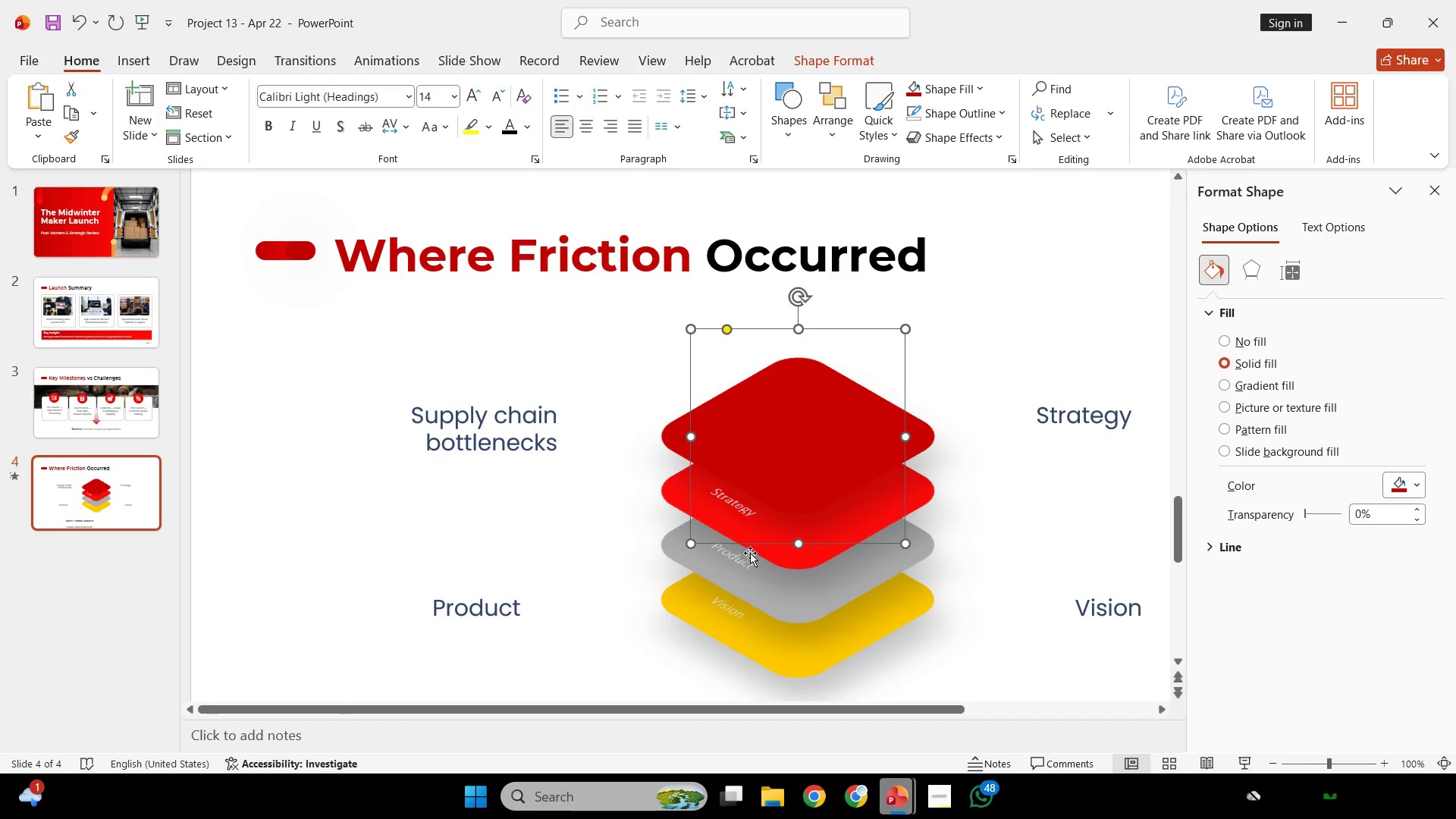 
double_click([759, 535])
 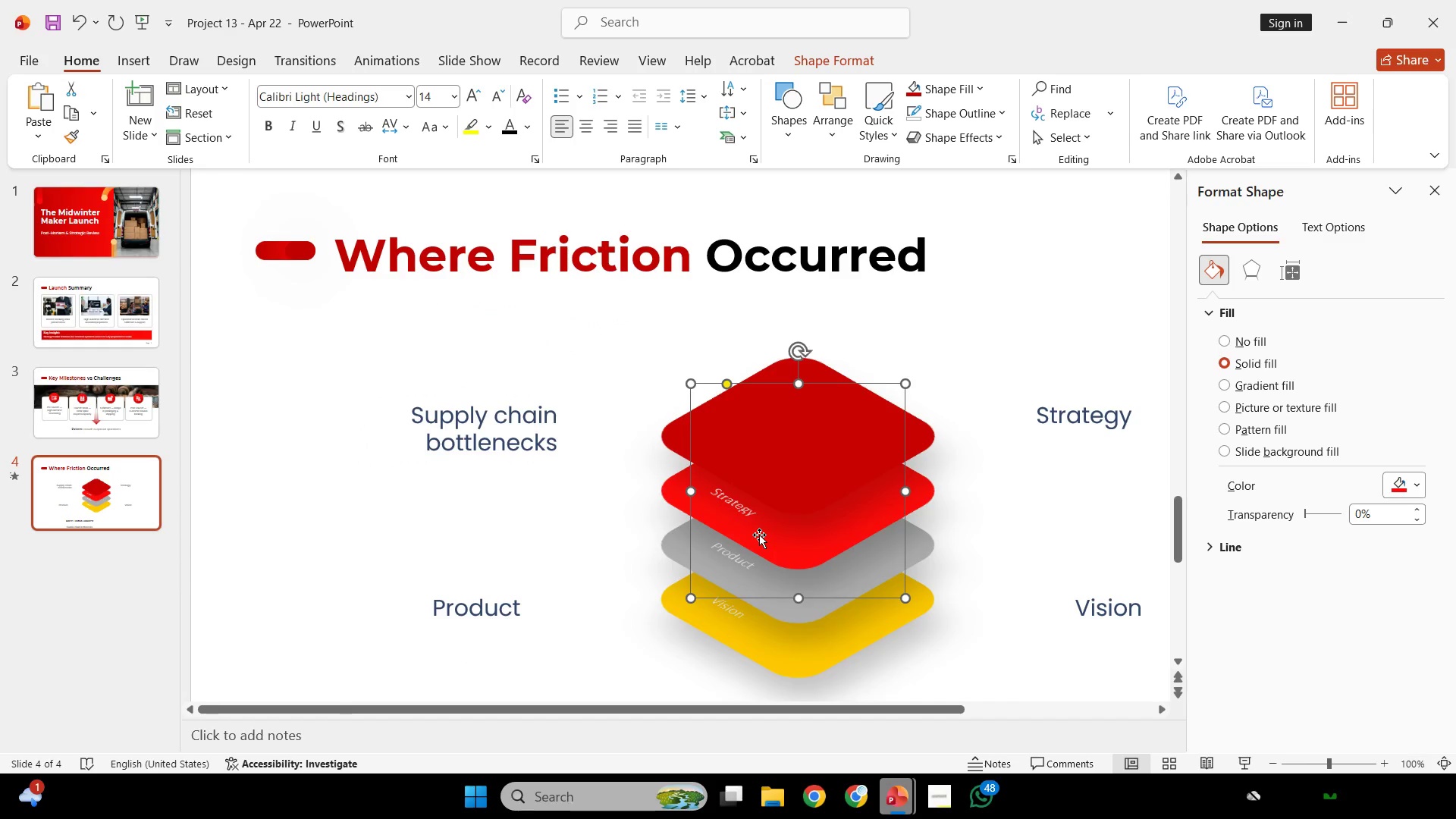 
triple_click([759, 535])
 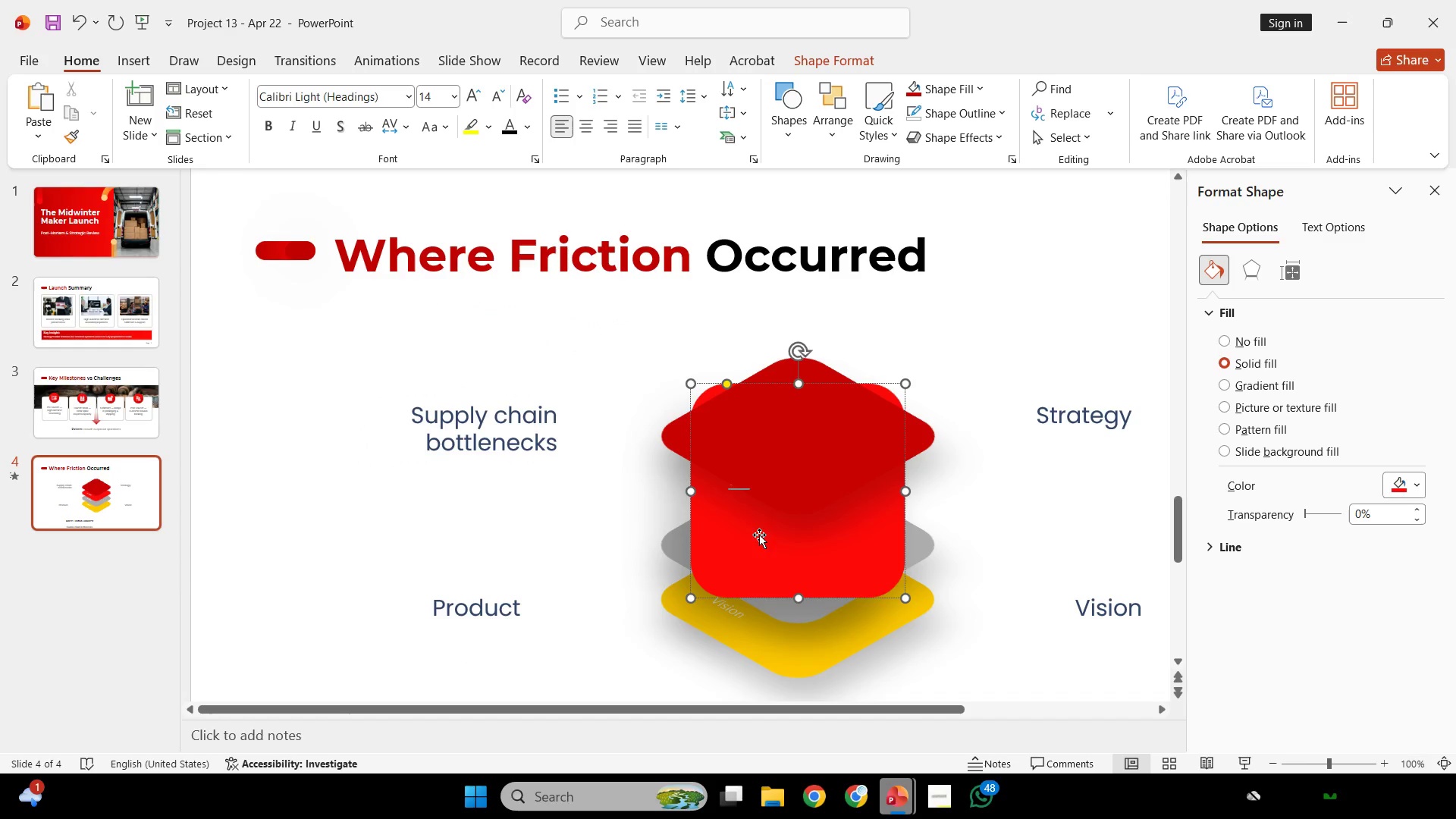 
key(Backspace)
 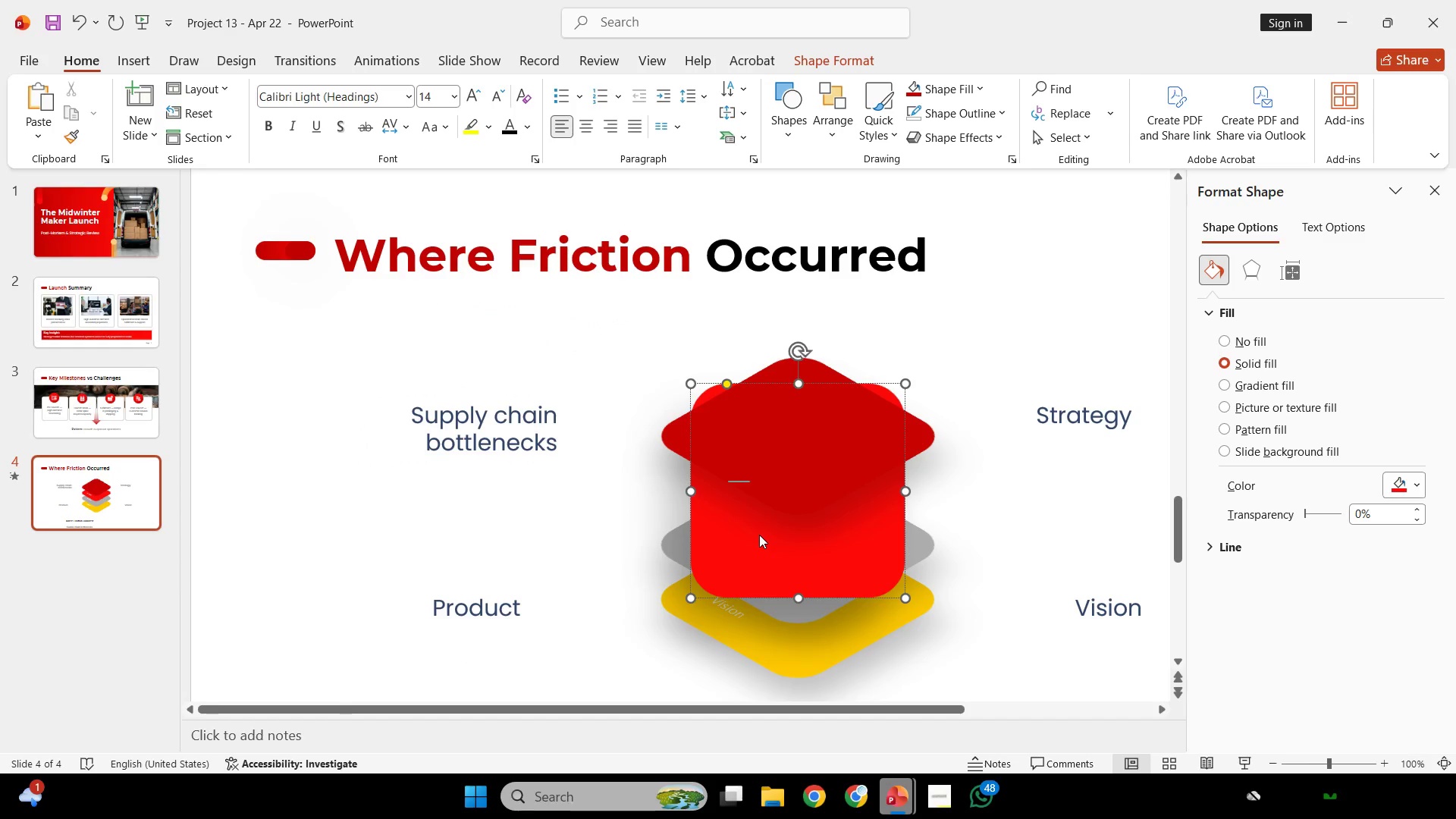 
hold_key(key=Backspace, duration=1.2)
 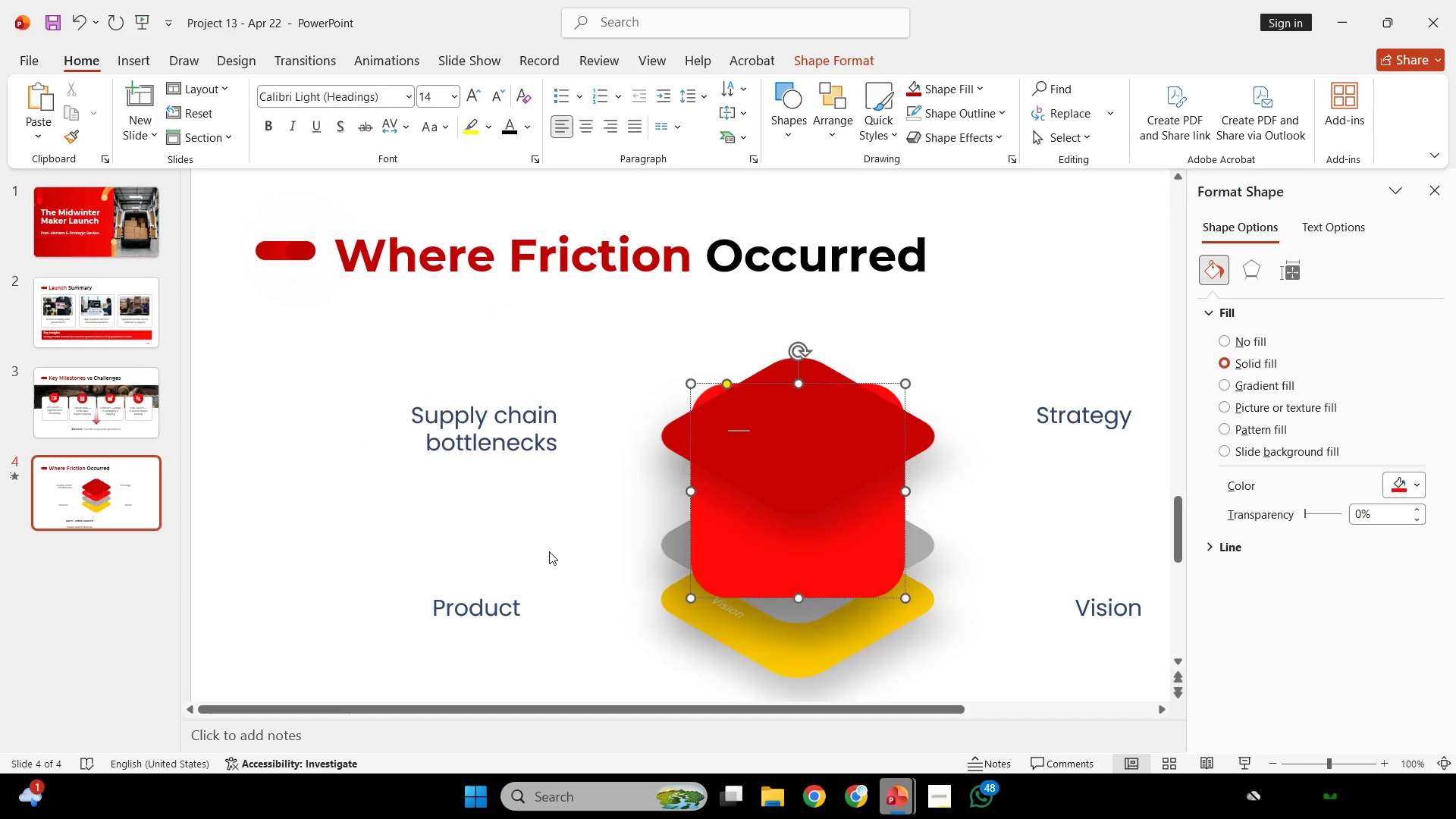 
left_click([549, 551])
 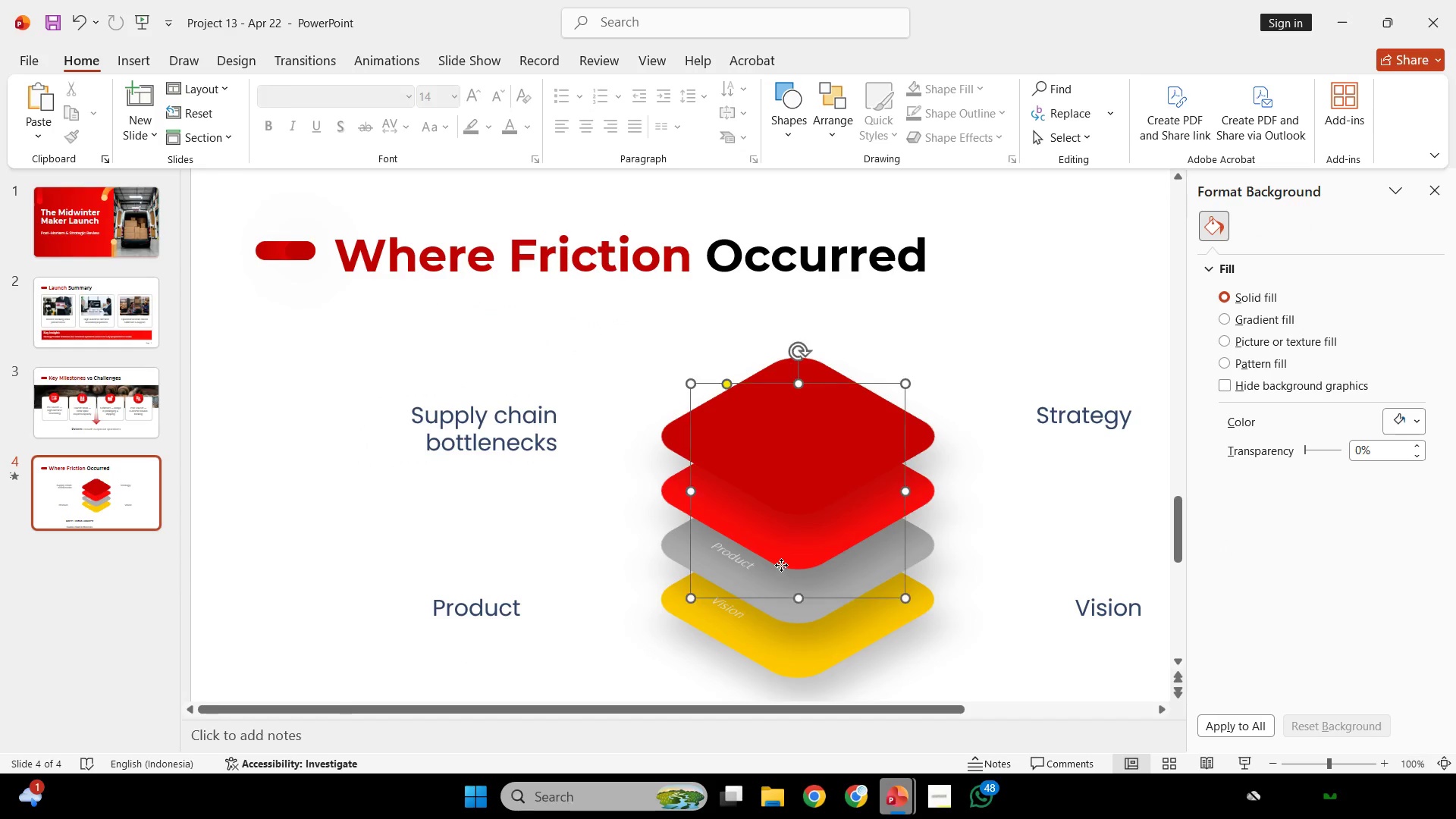 
triple_click([781, 565])
 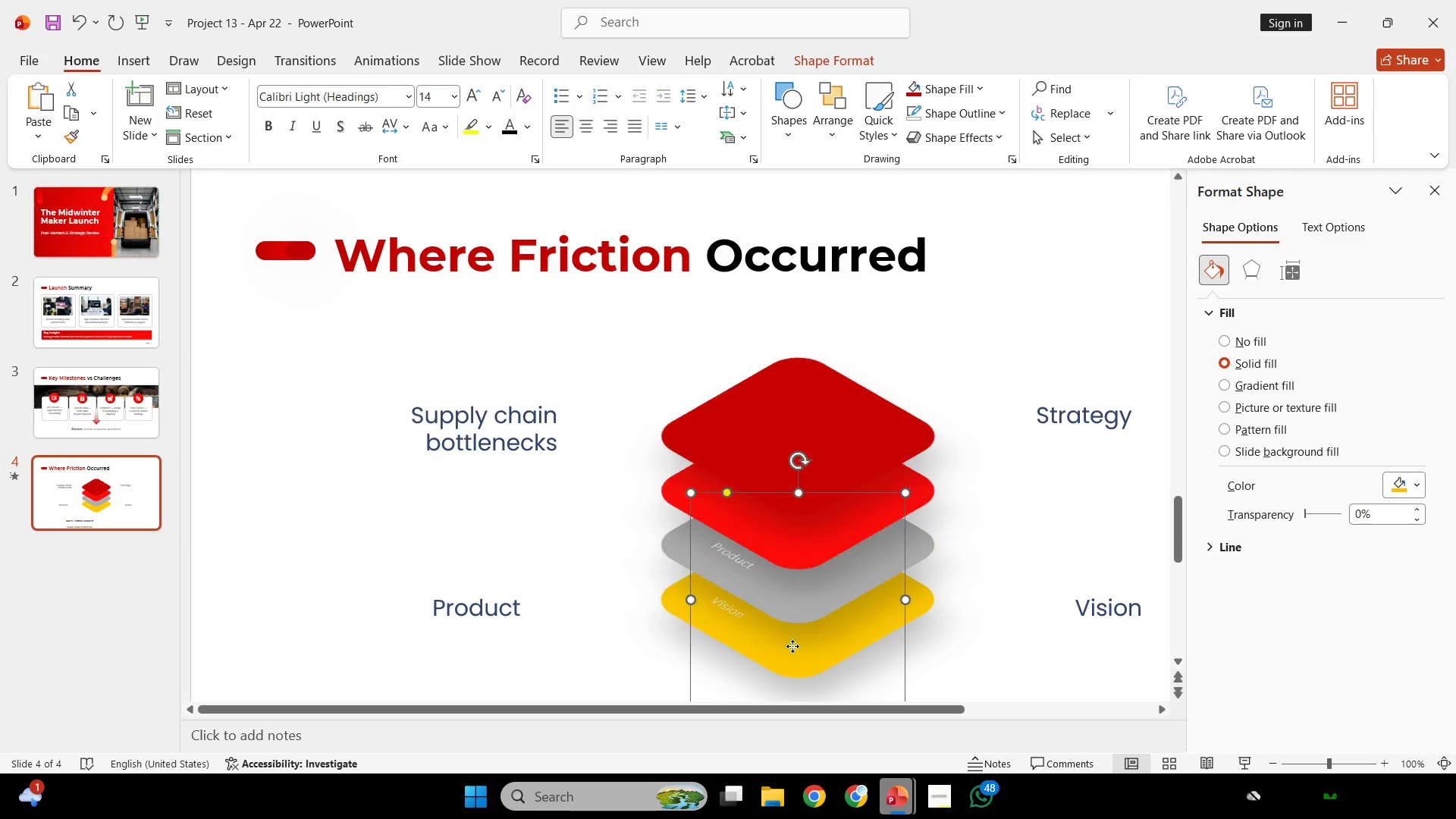 
double_click([795, 618])
 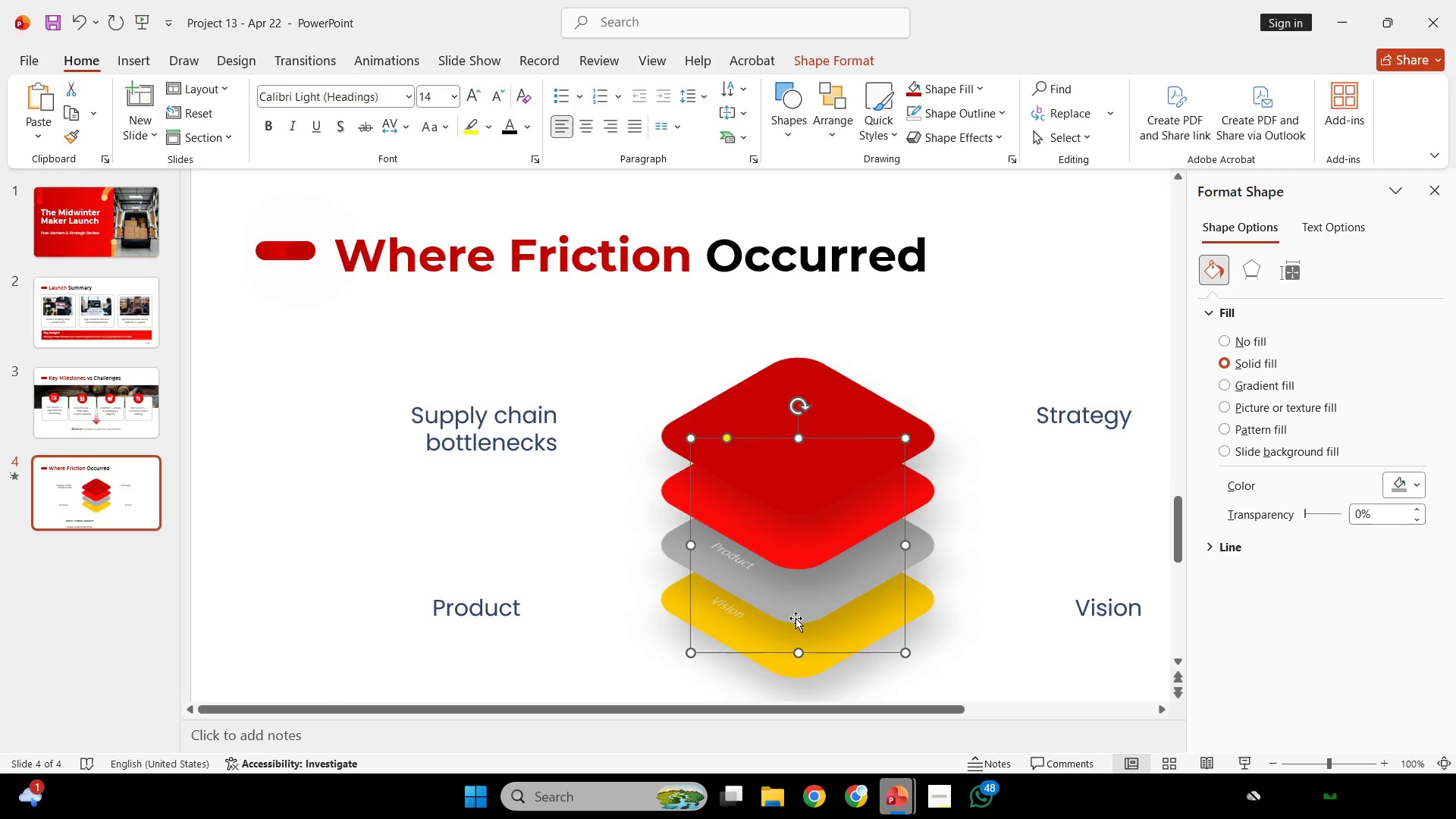 
triple_click([795, 618])
 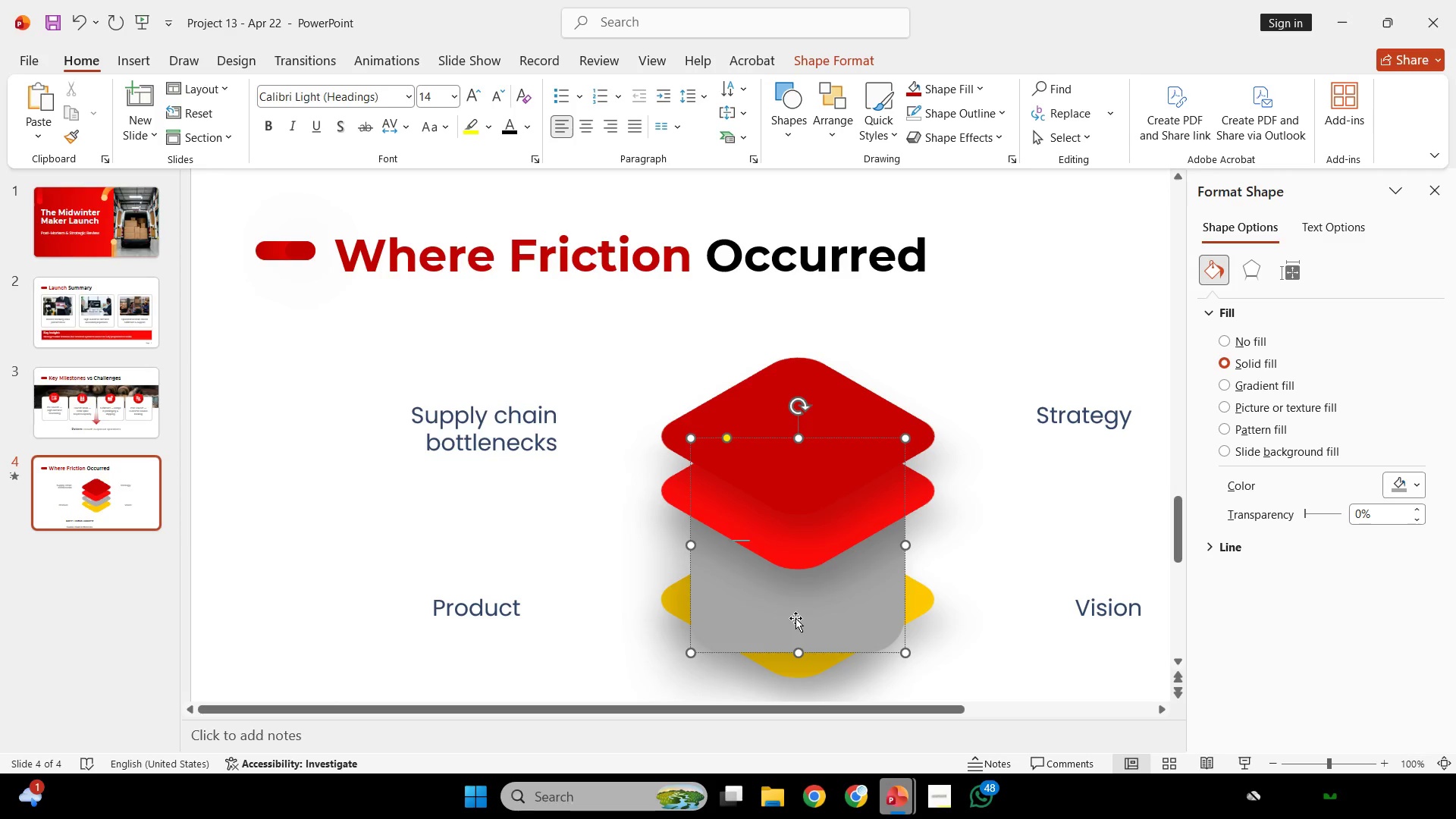 
left_click([795, 618])
 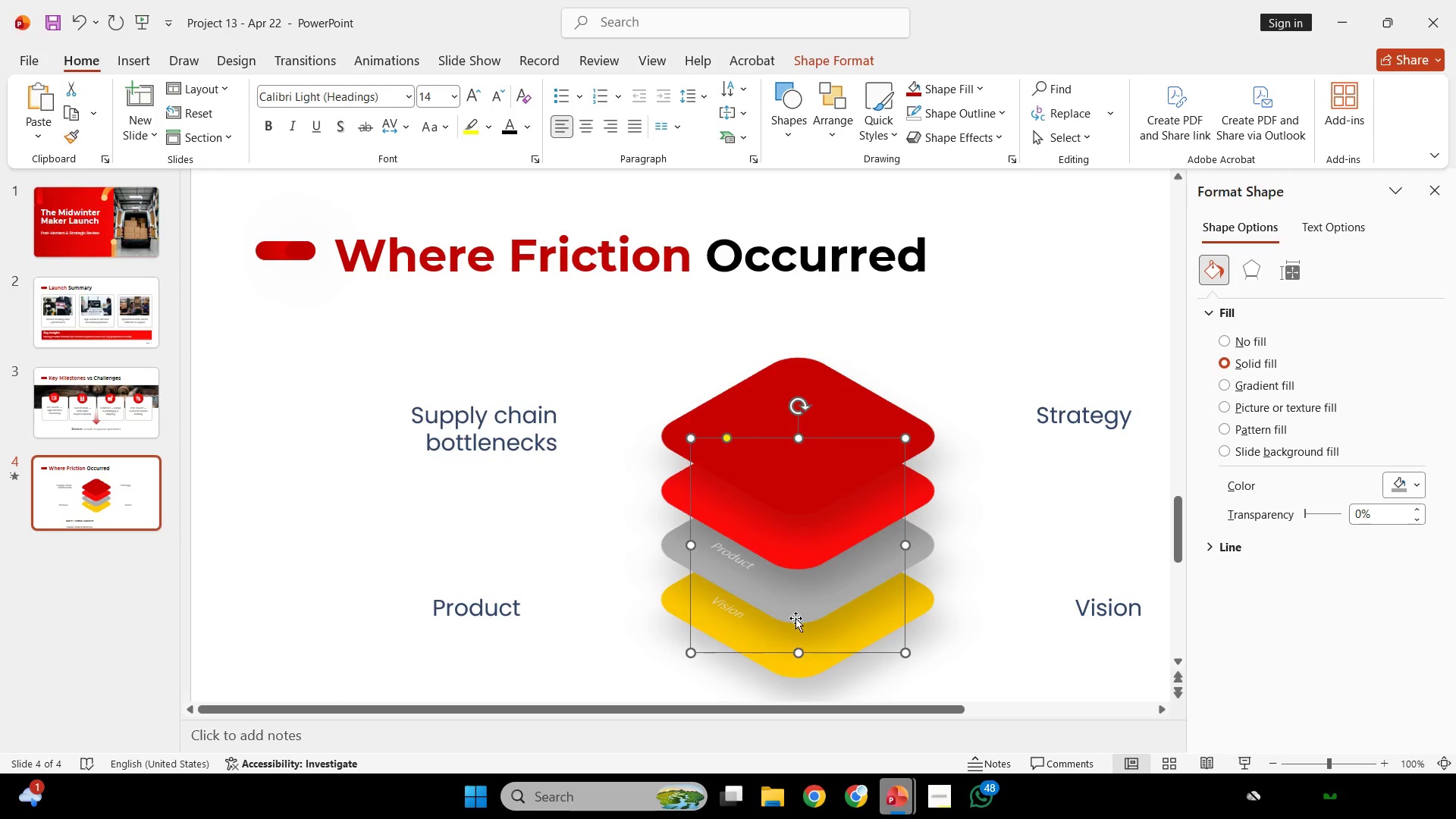 
key(Backspace)
 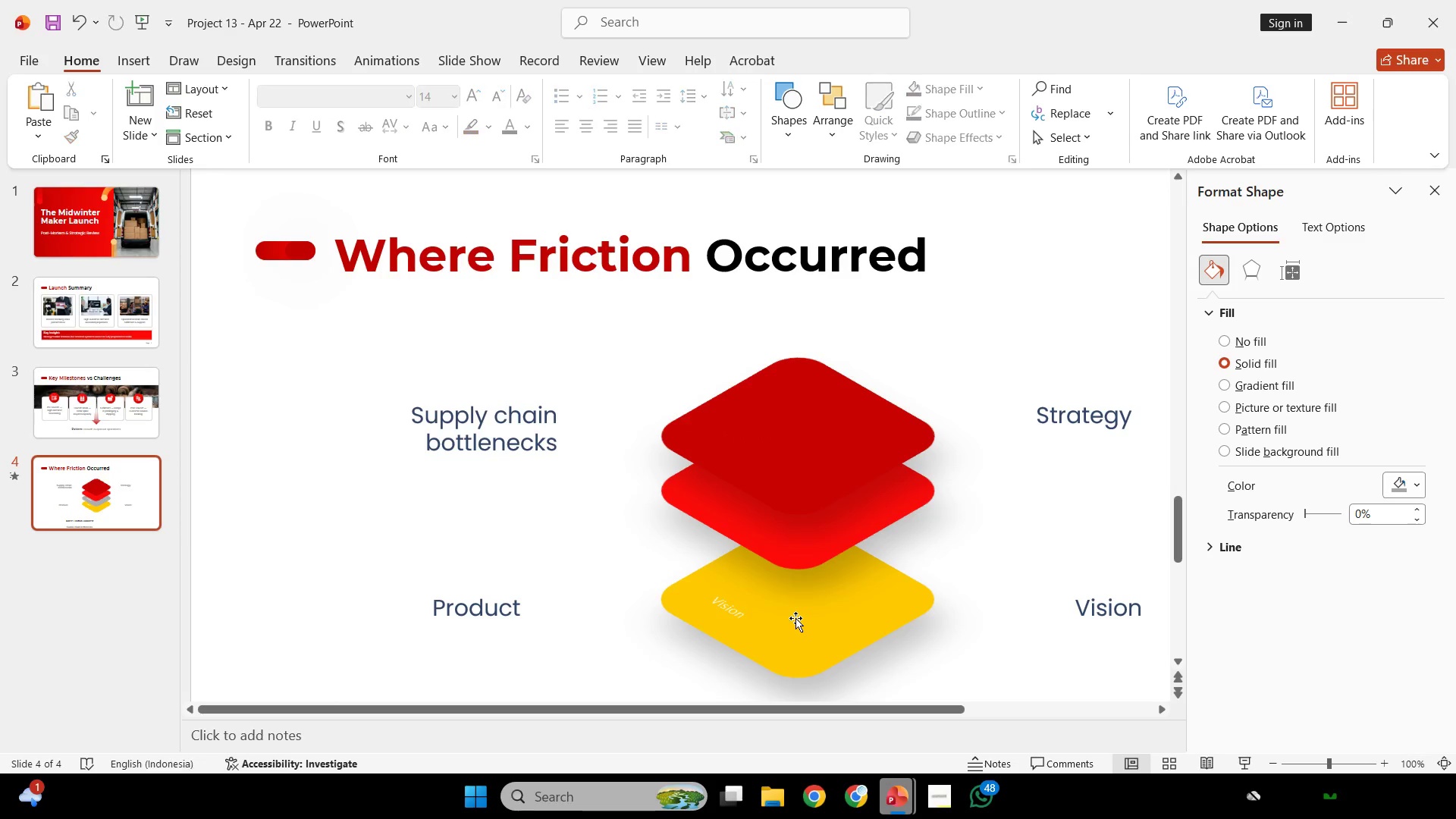 
key(Backspace)
 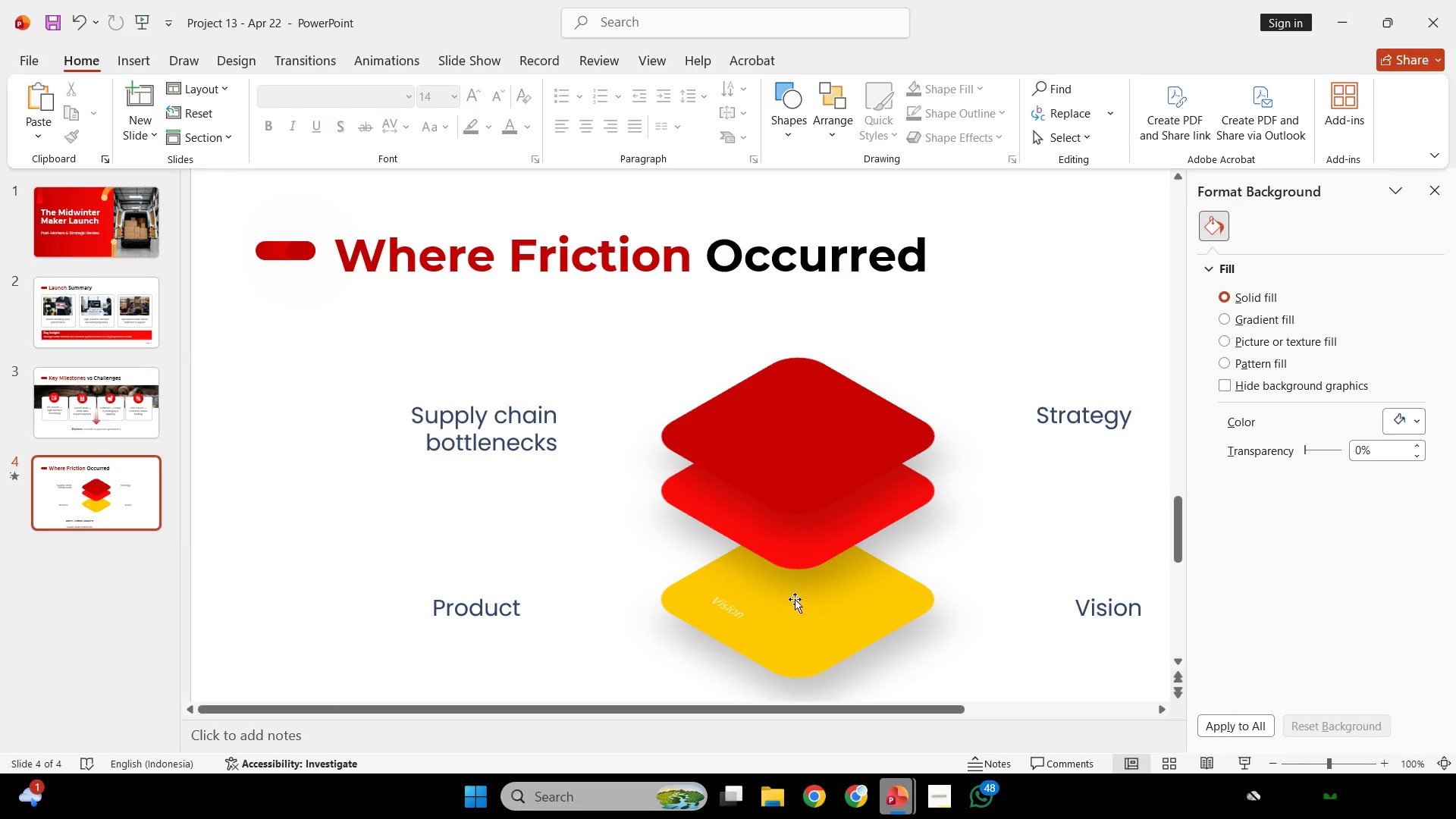 
key(Control+Z)
 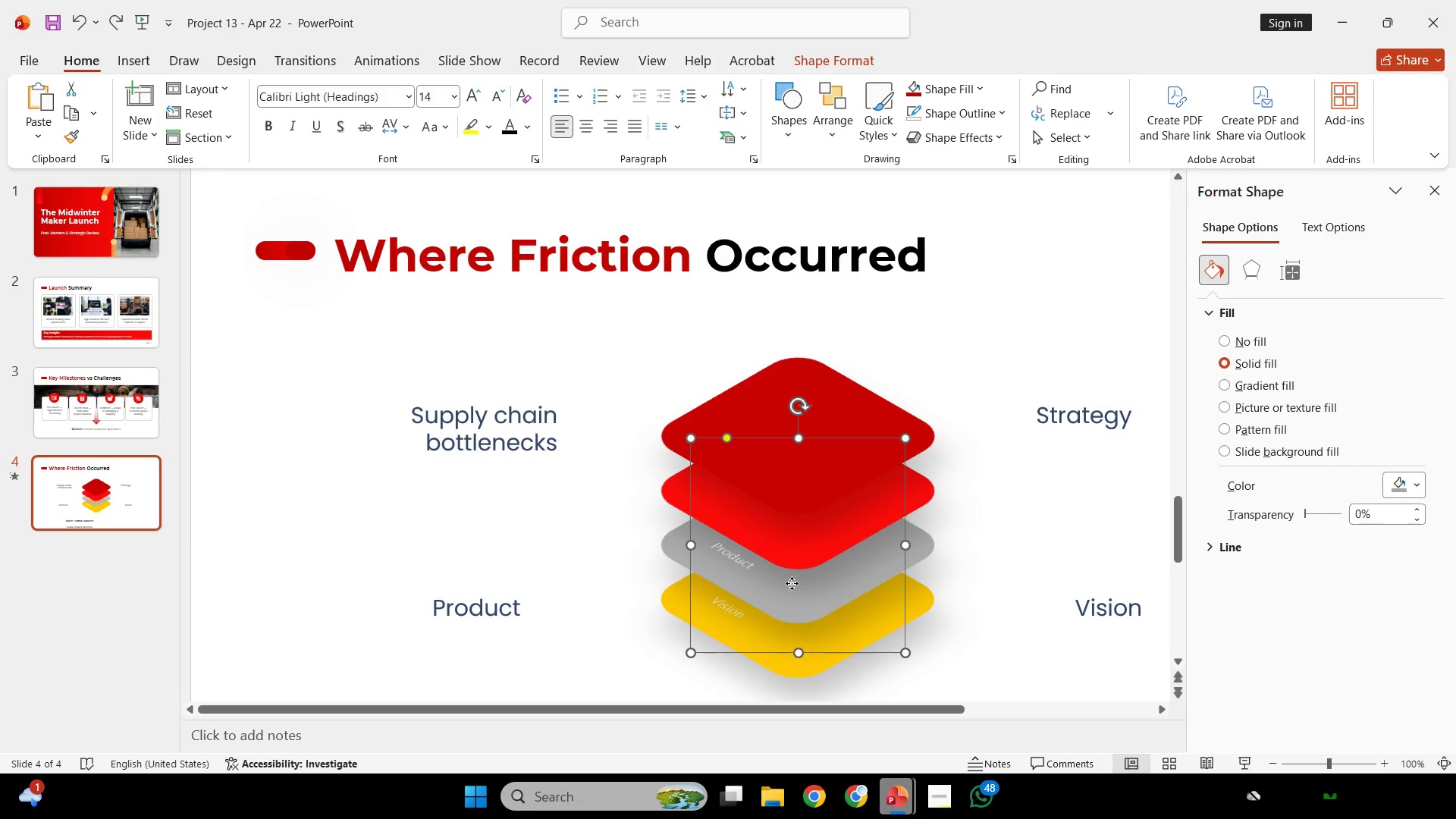 
double_click([792, 583])
 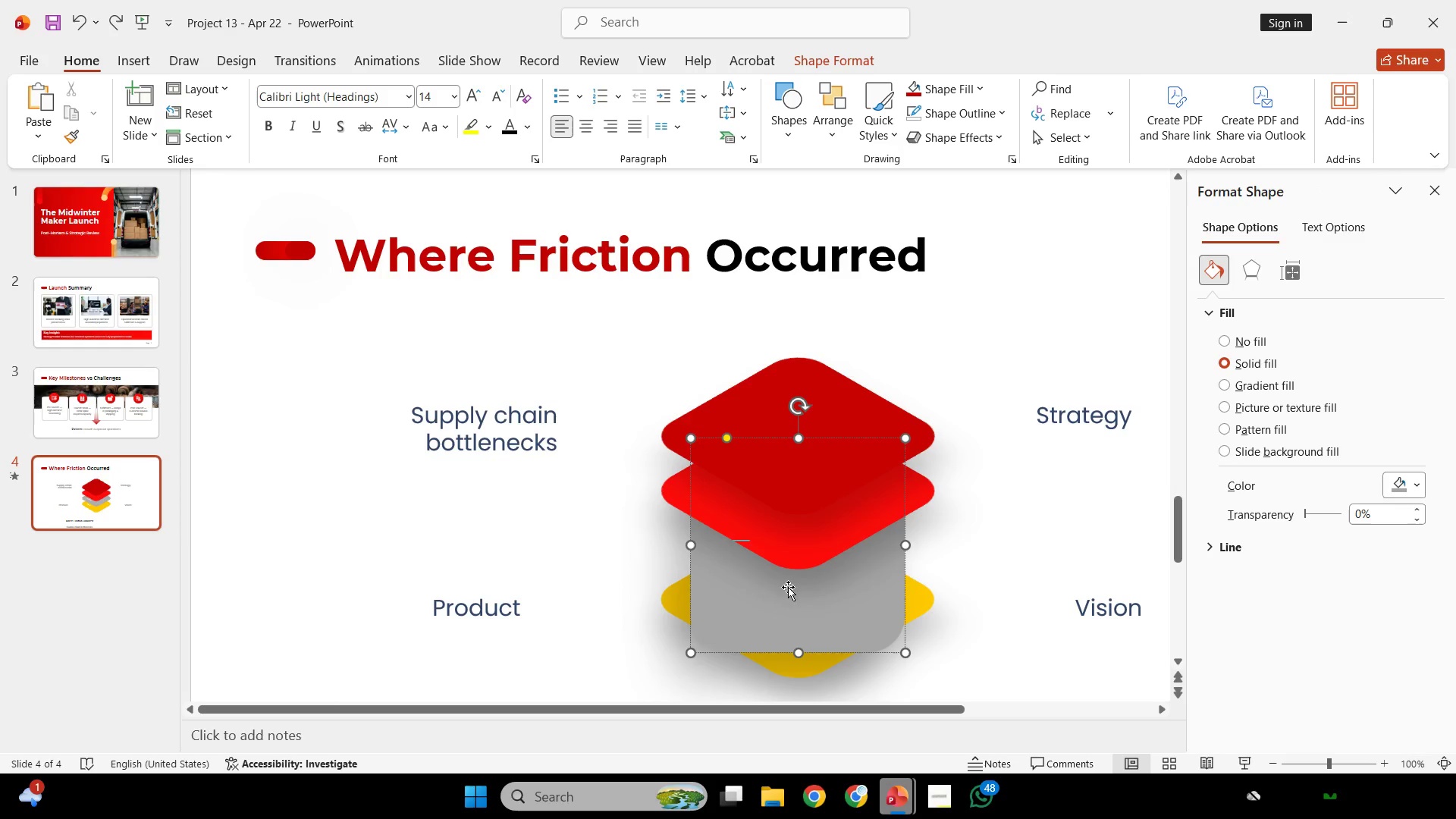 
triple_click([786, 589])
 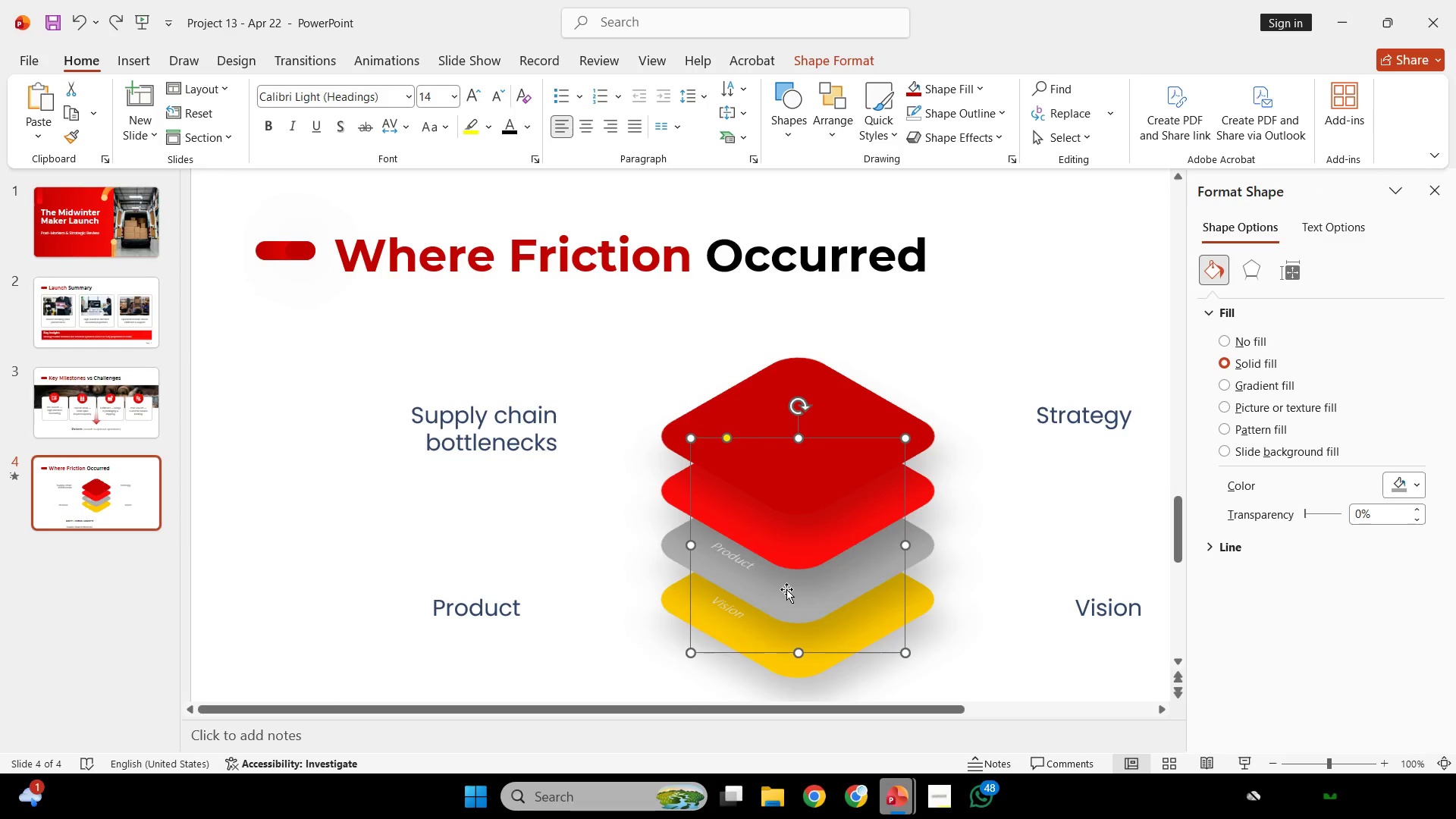 
triple_click([786, 589])
 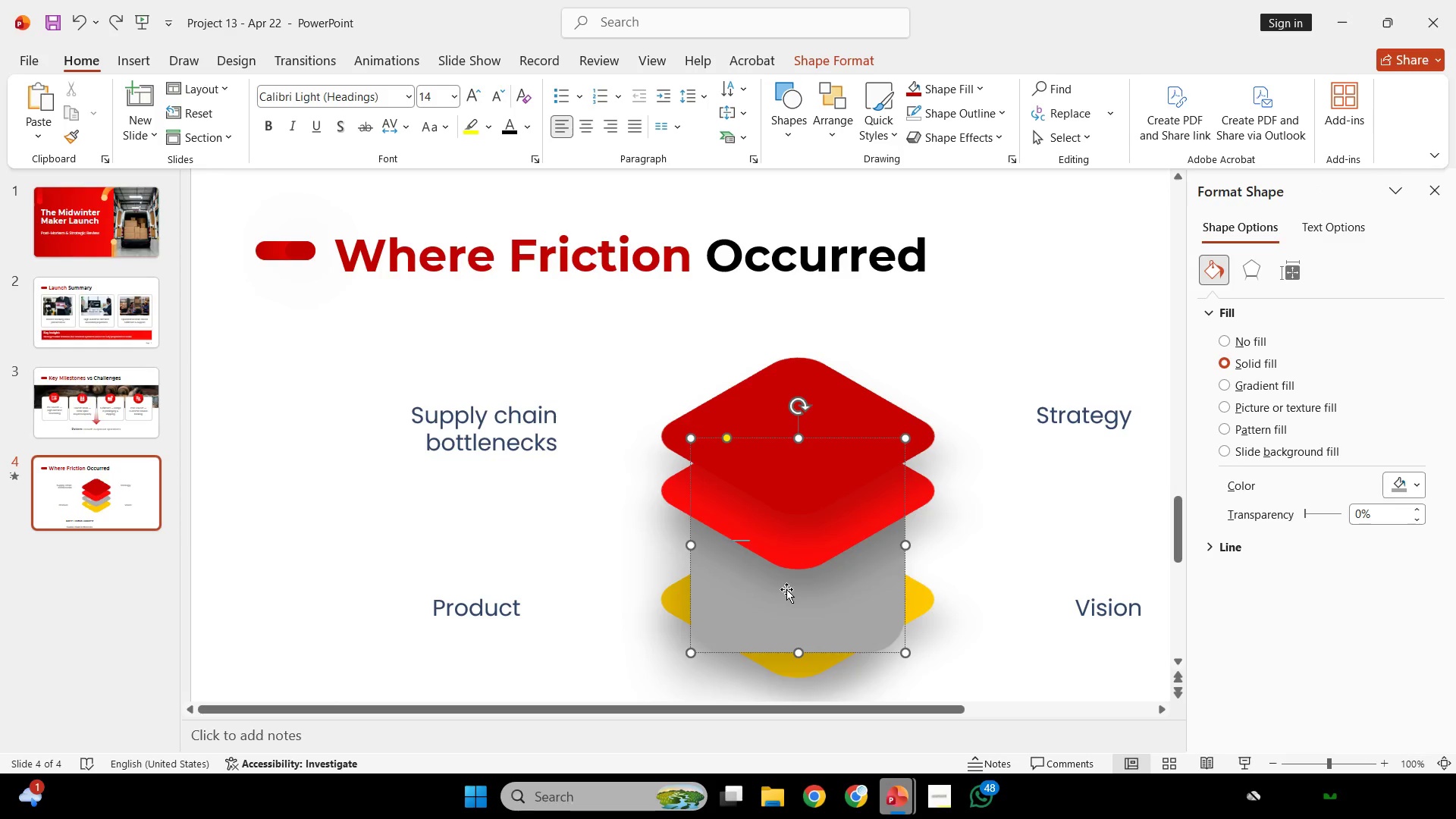 
triple_click([786, 589])
 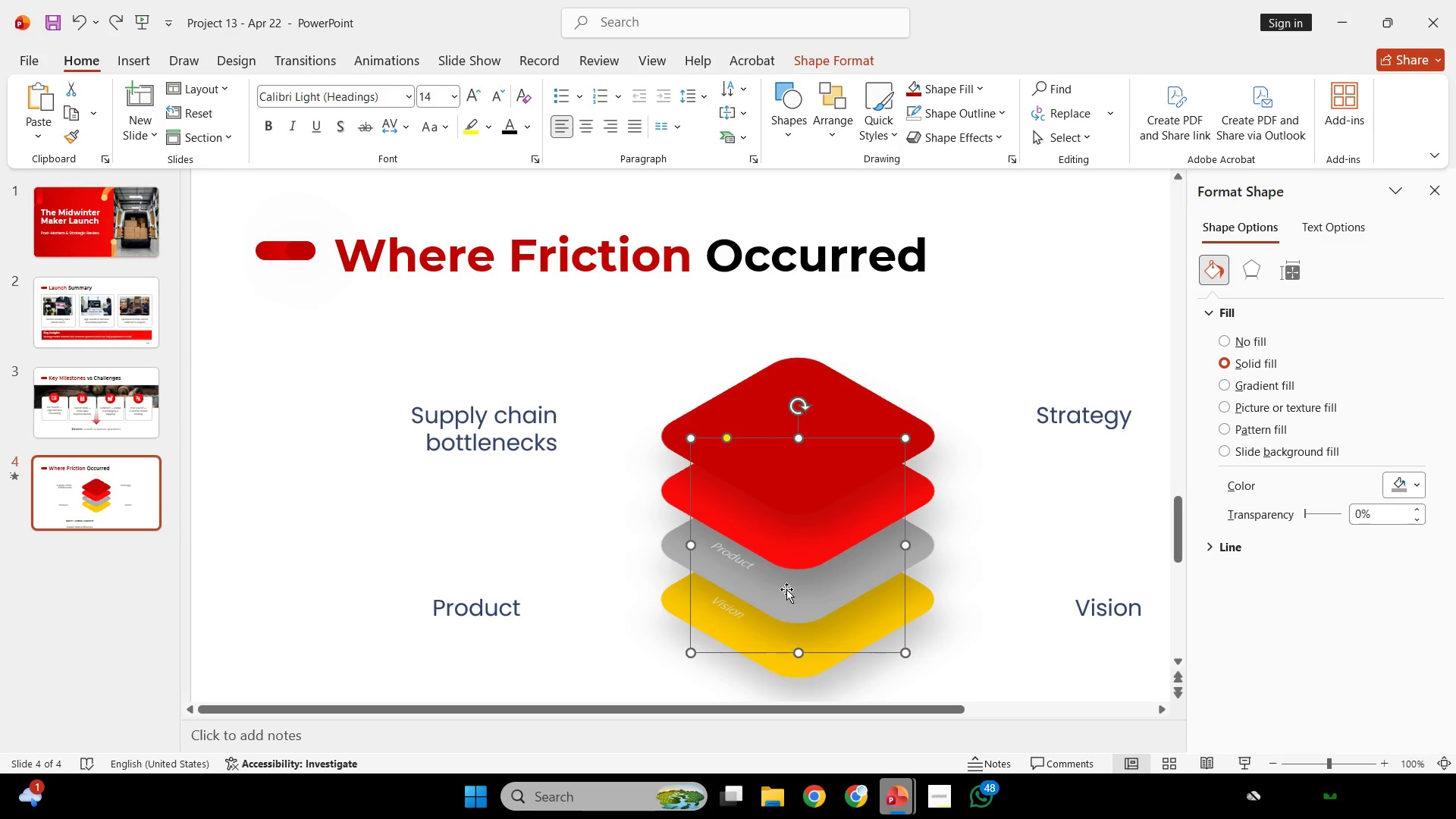 
triple_click([786, 589])
 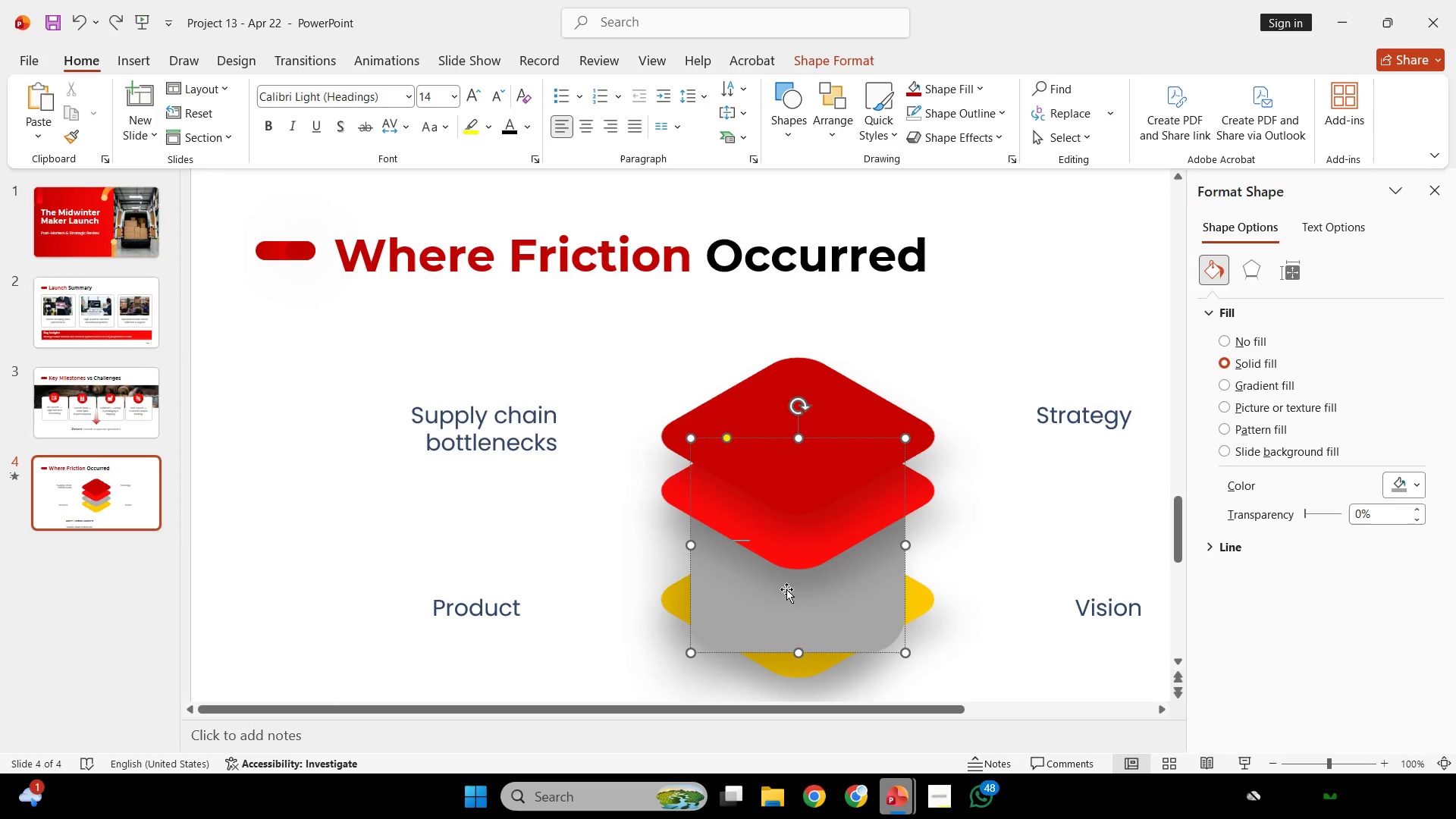 
hold_key(key=Backspace, duration=1.09)
 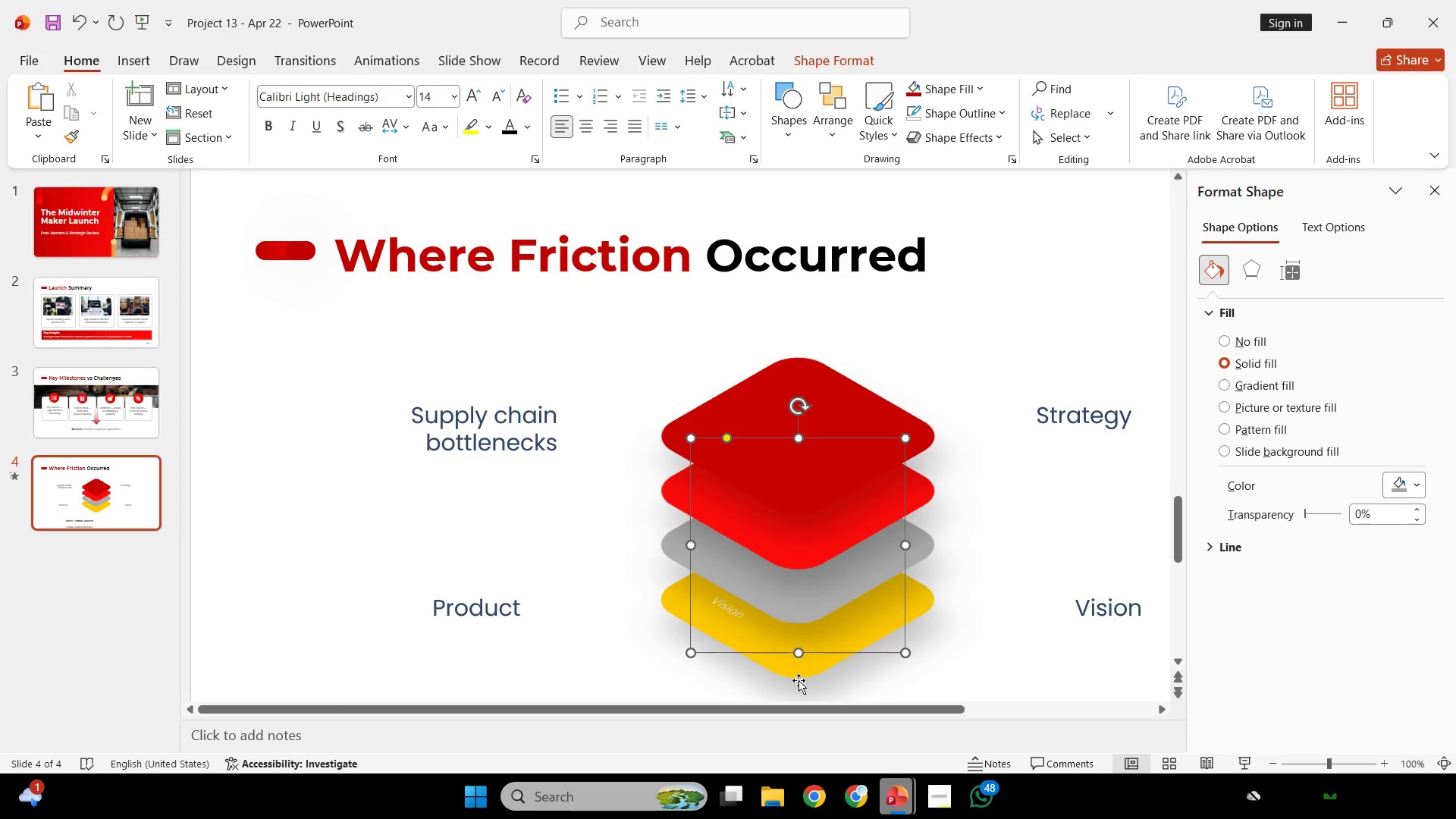 
double_click([799, 681])
 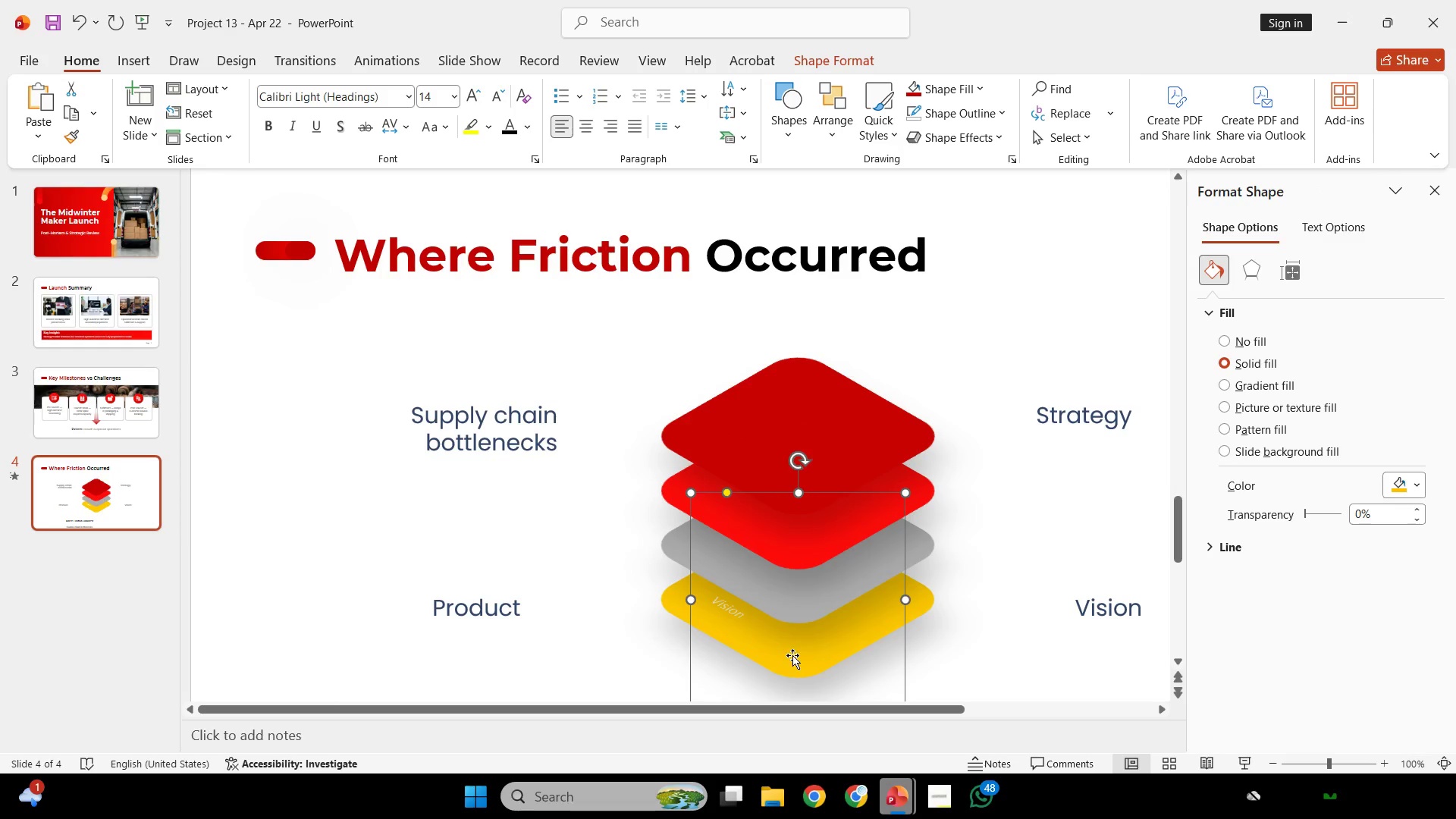 
hold_key(key=Backspace, duration=0.33)
 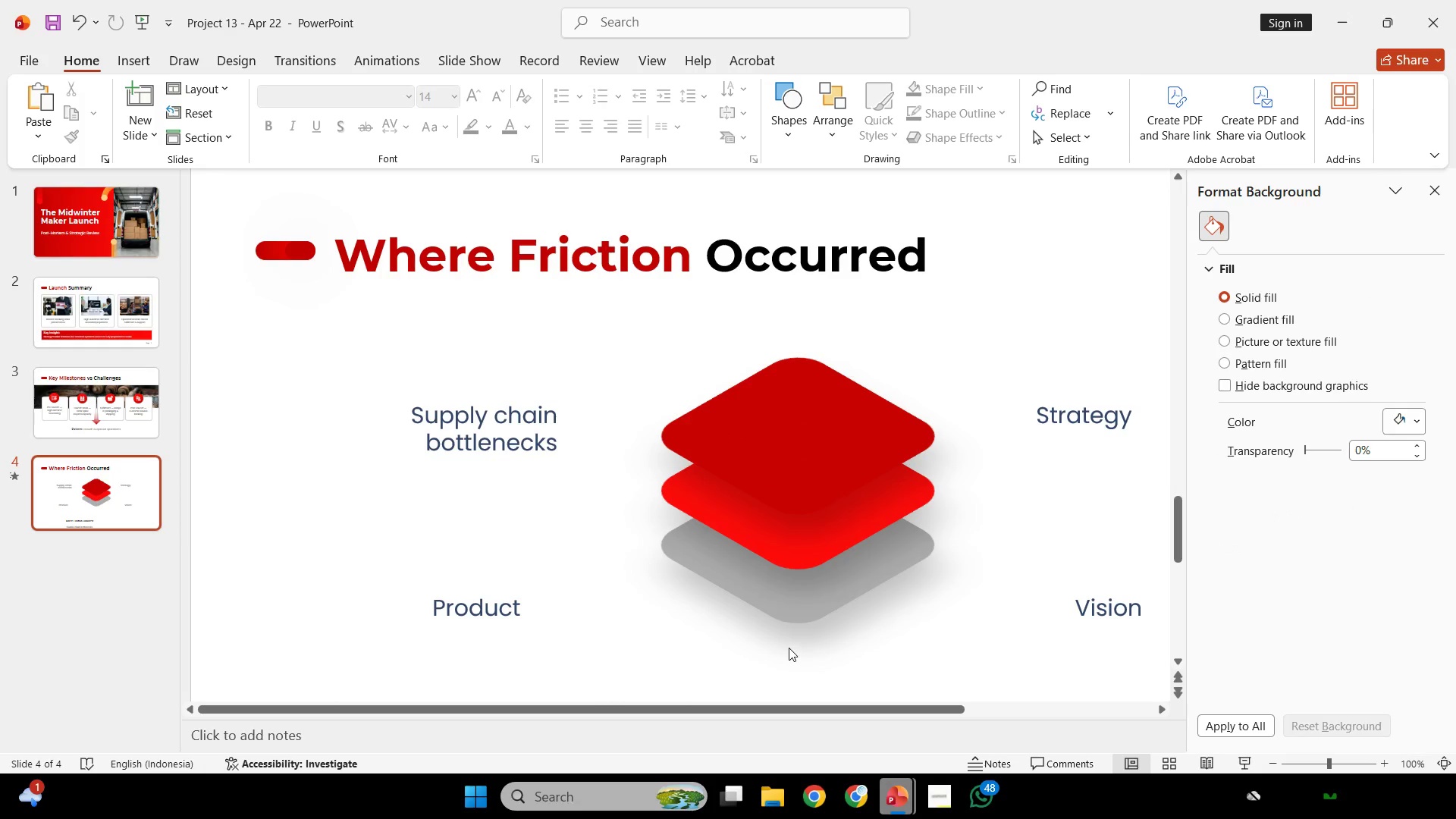 
key(Control+Z)
 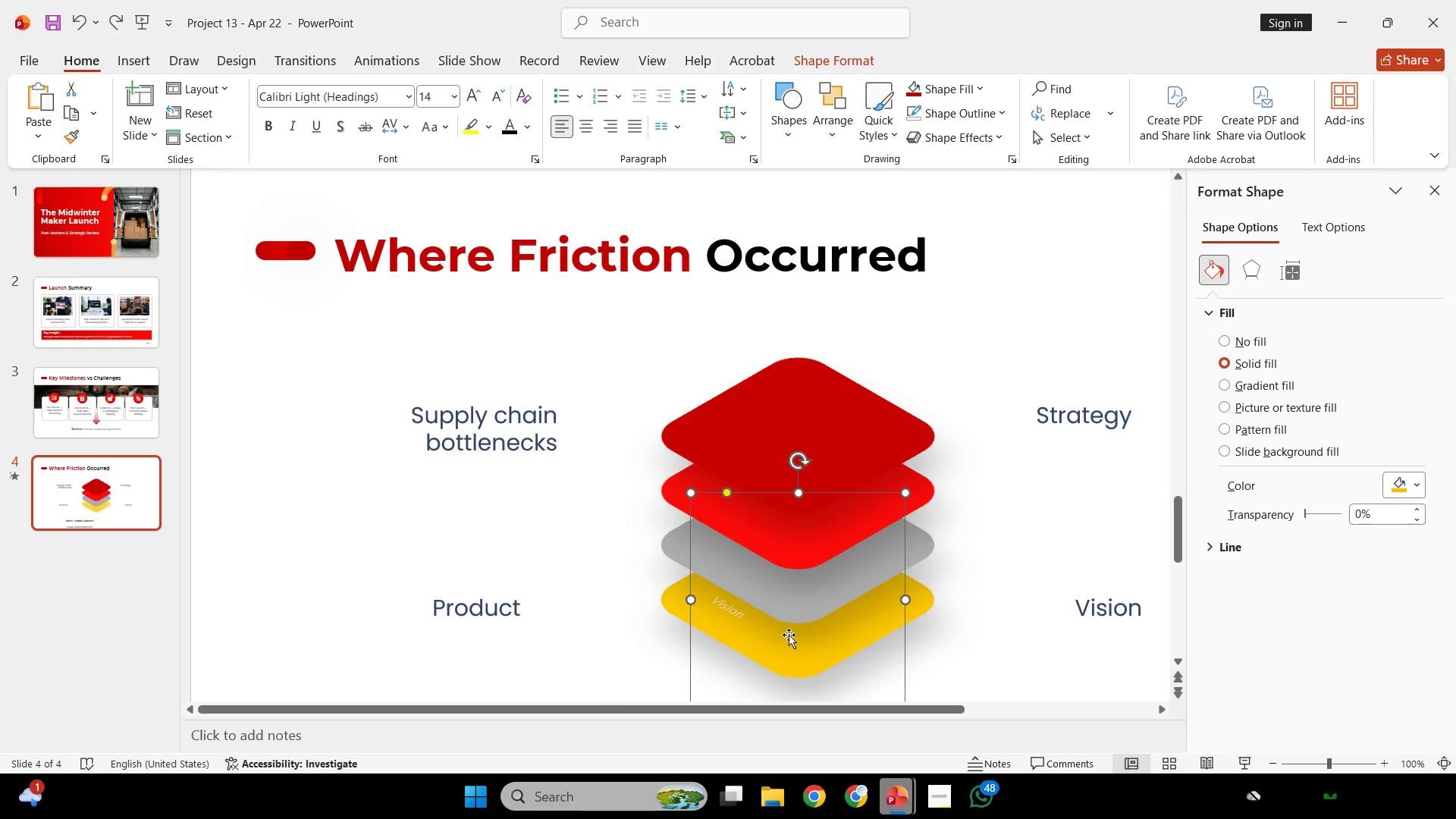 
double_click([789, 635])
 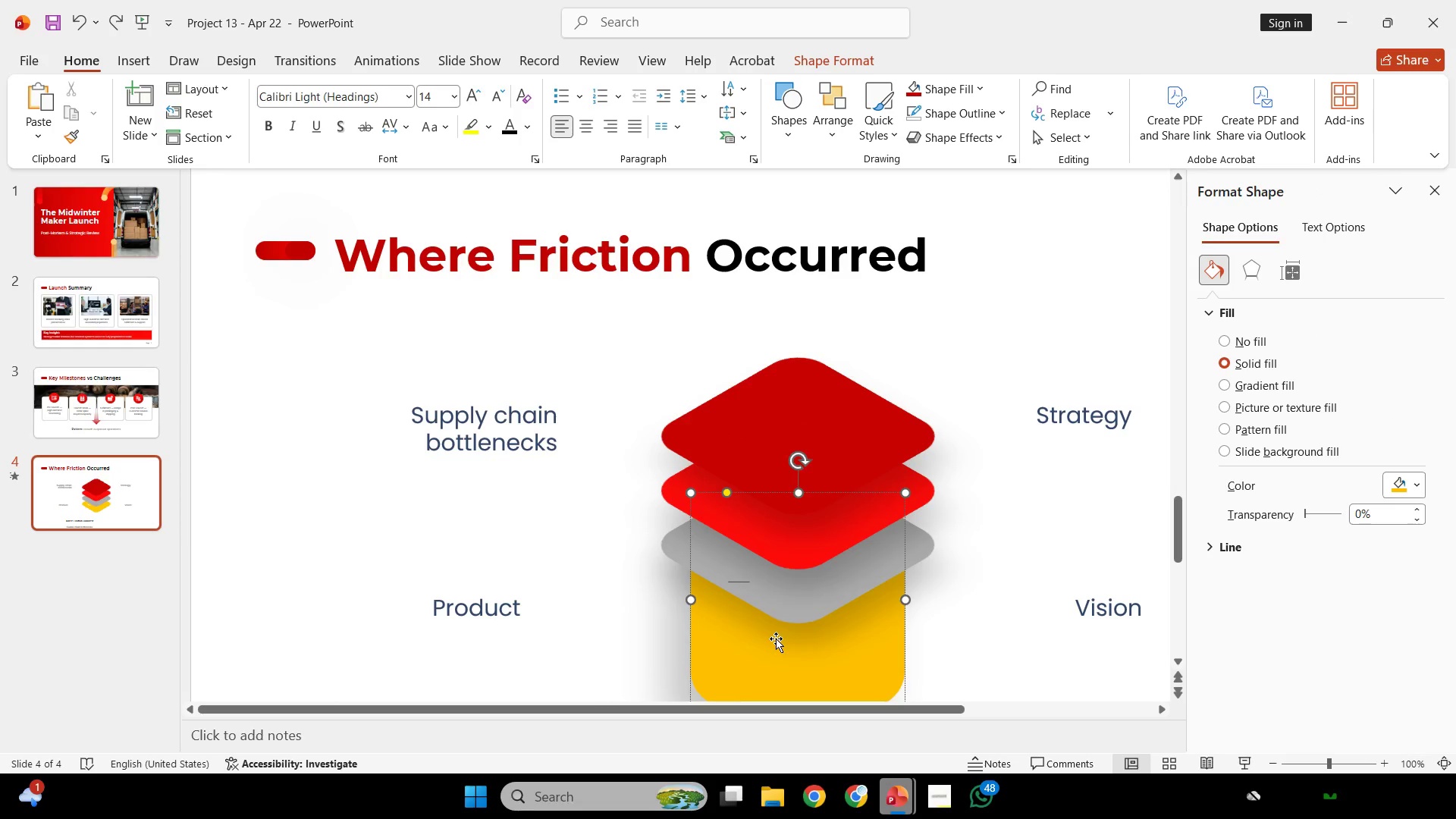 
hold_key(key=Backspace, duration=1.12)
 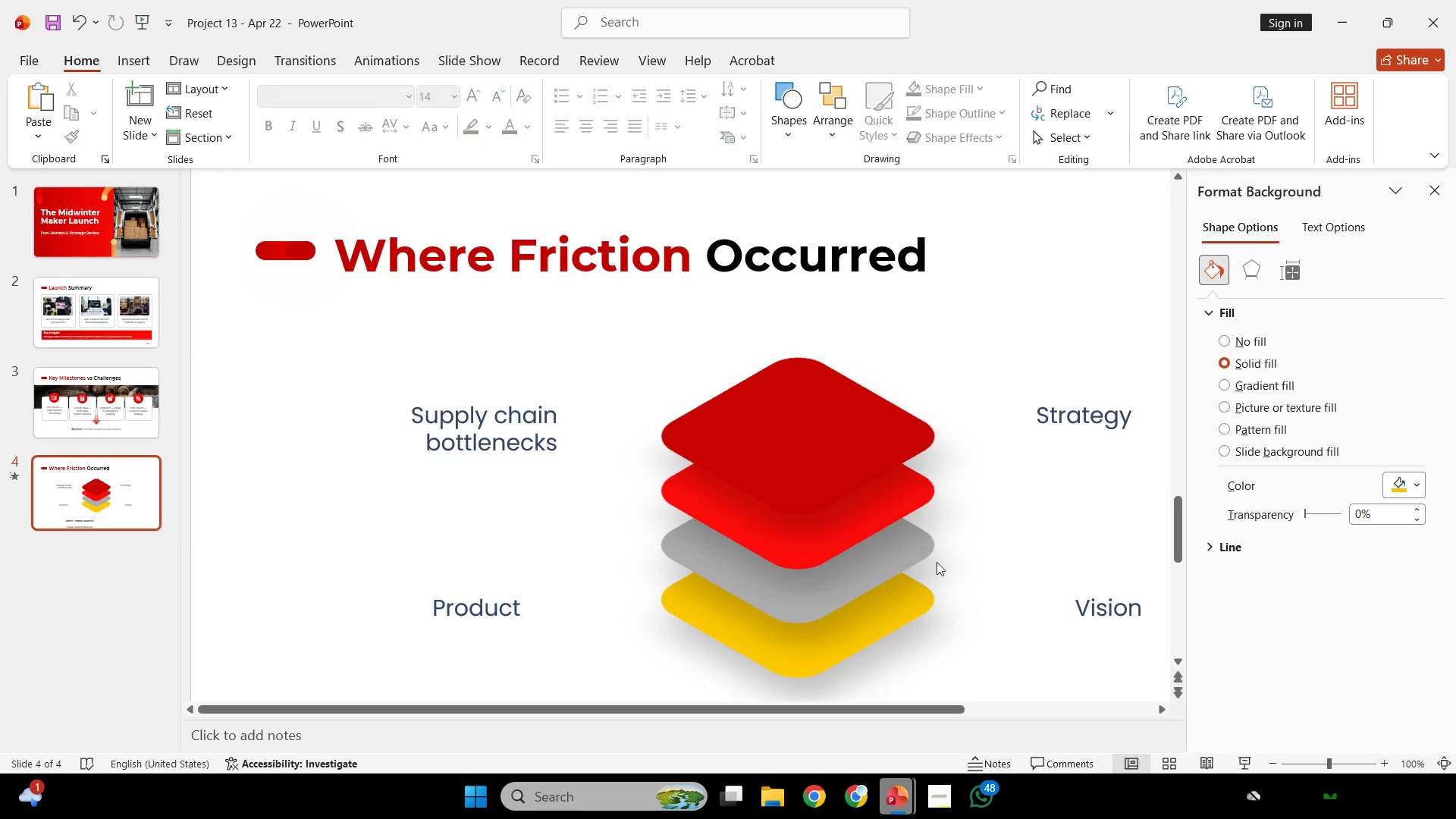 
double_click([927, 554])
 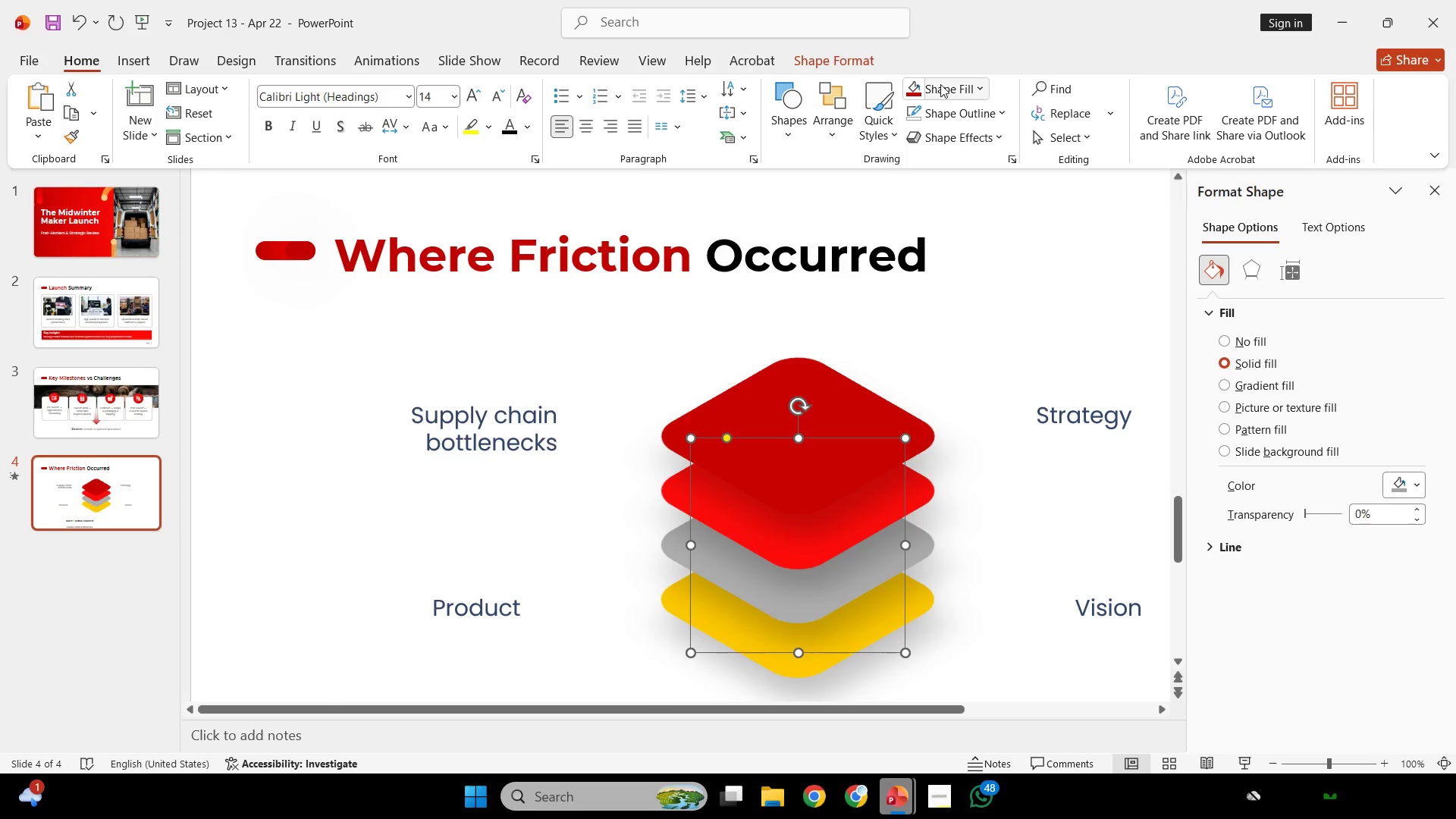 
left_click([915, 99])
 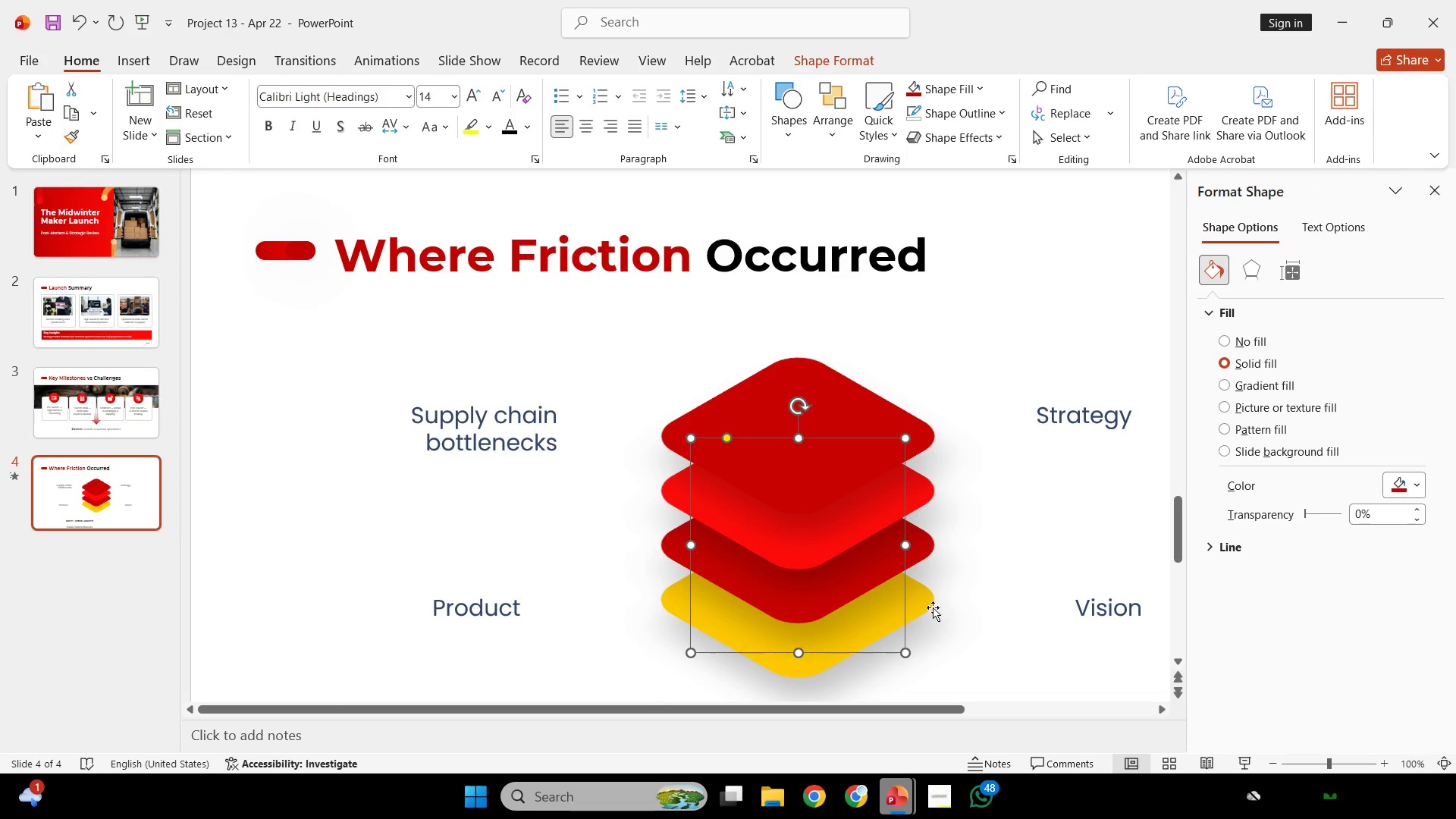 
left_click([909, 616])
 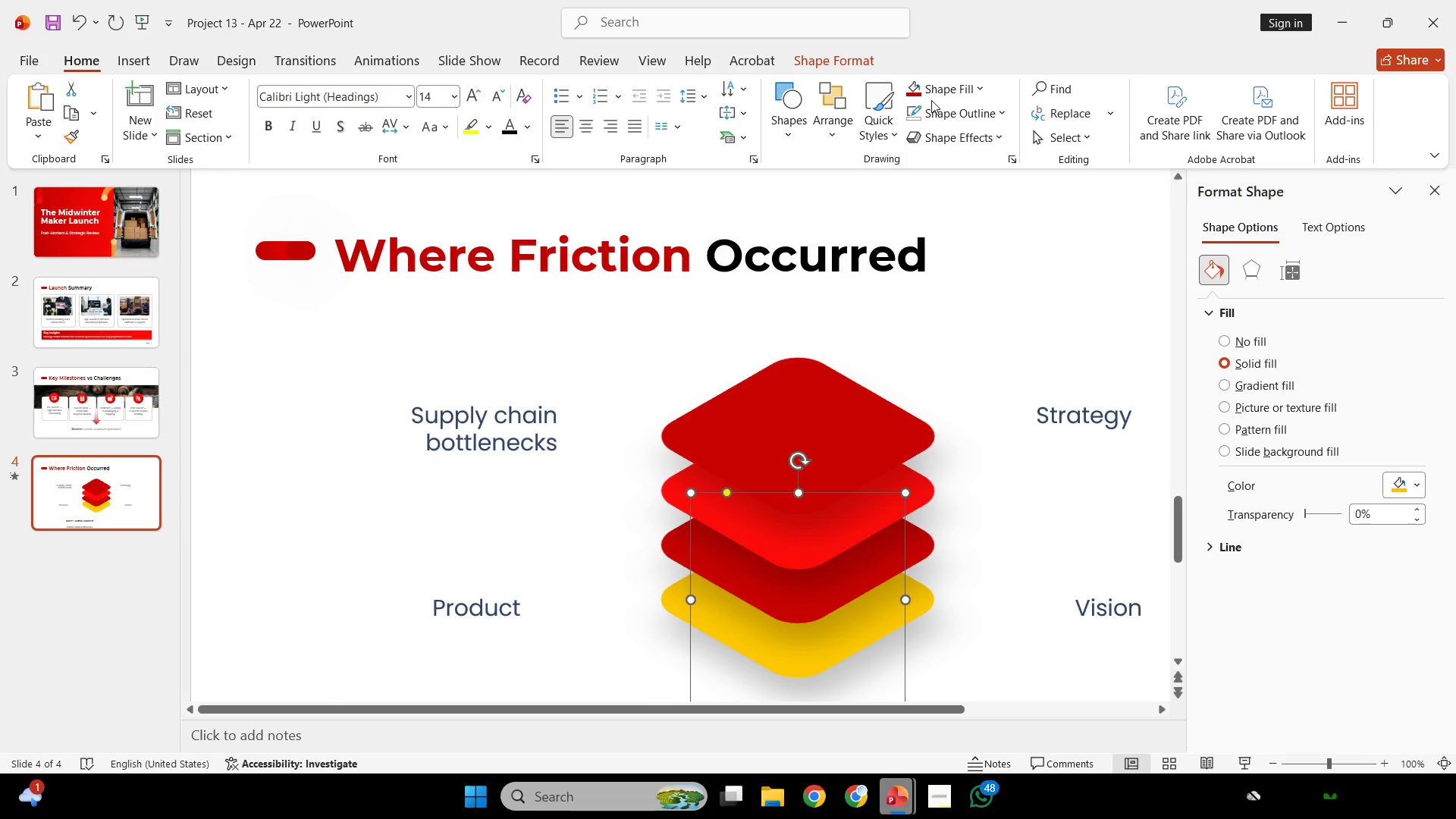 
left_click([934, 94])
 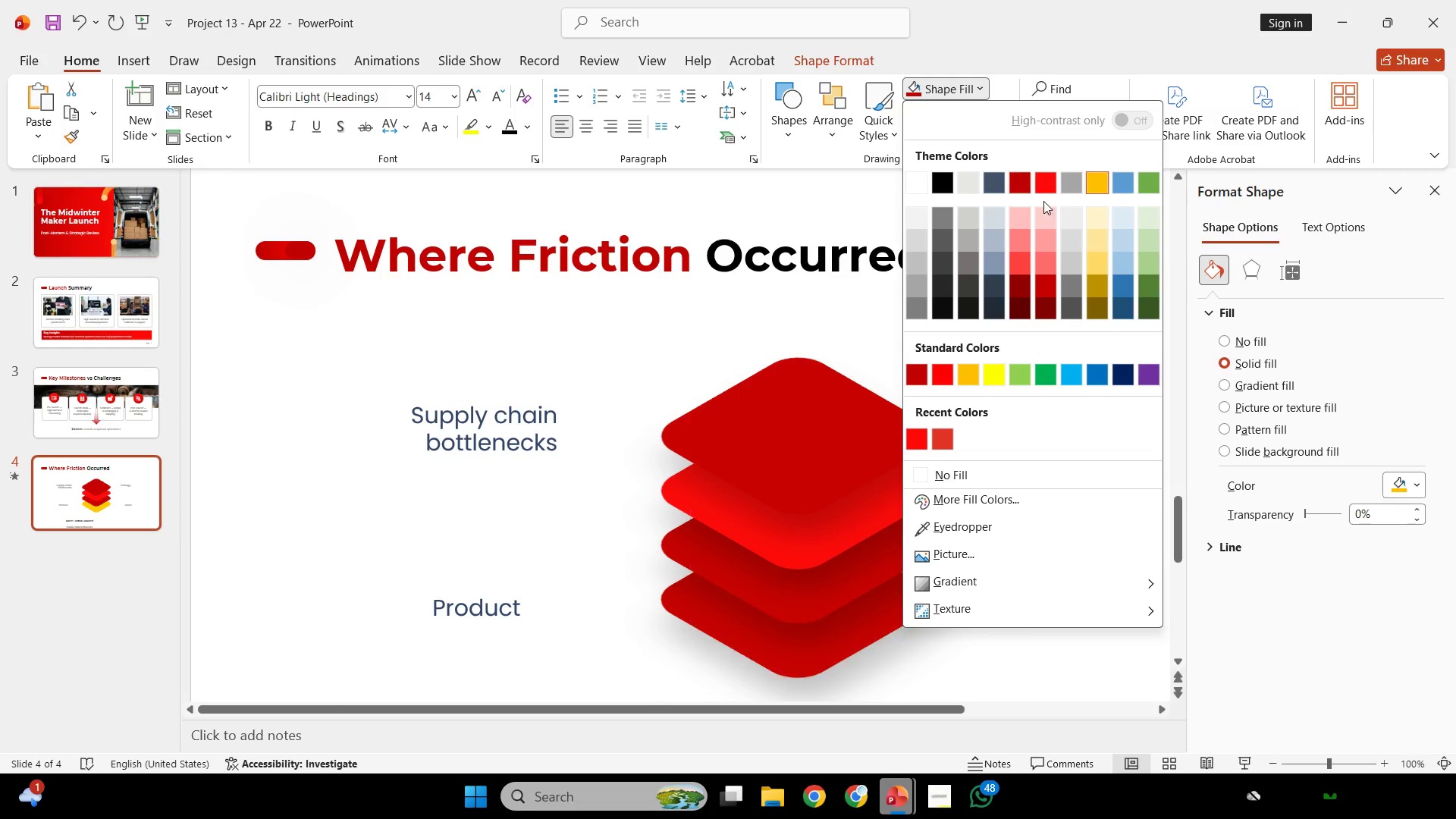 
left_click([1045, 186])
 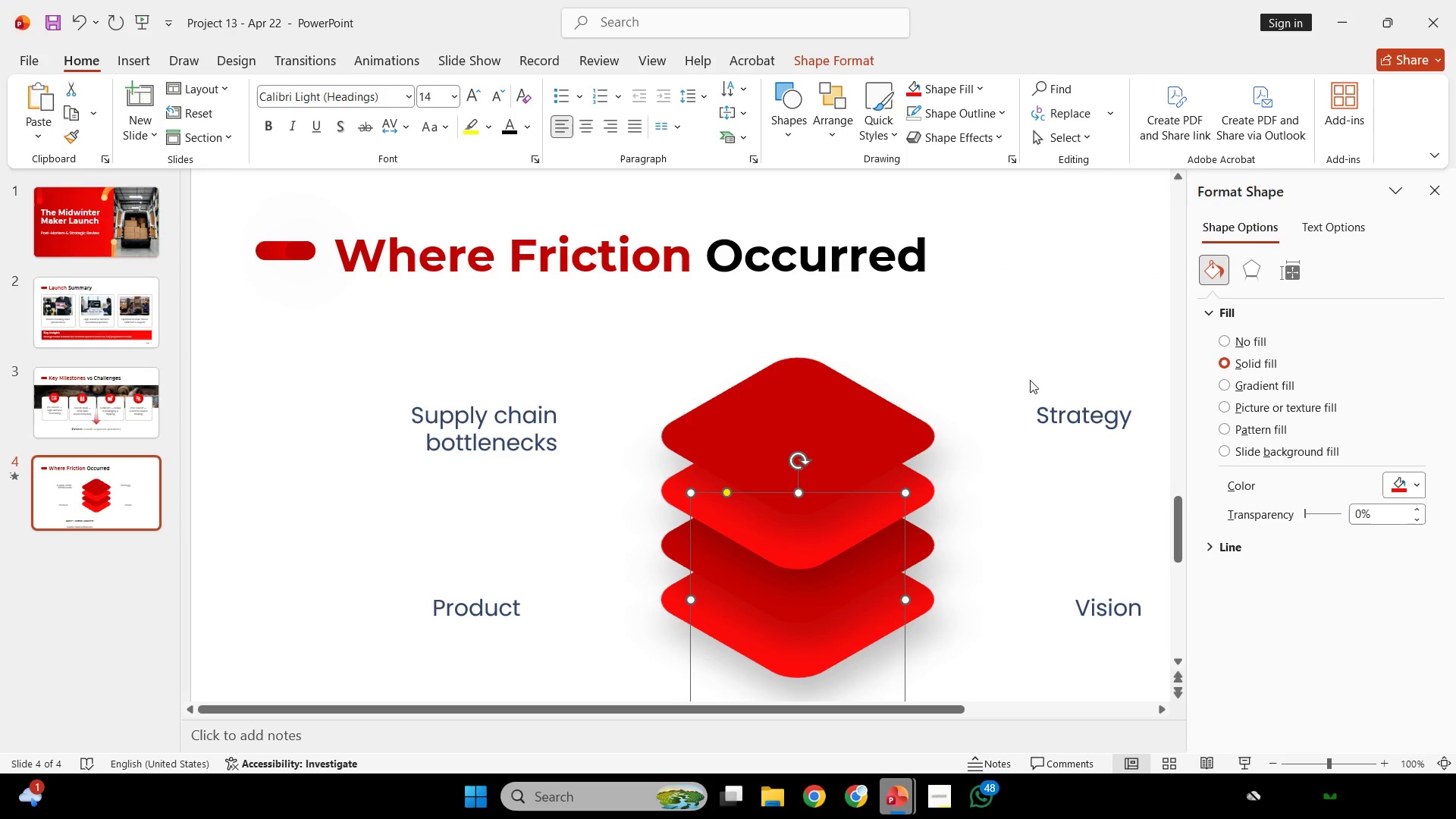 
left_click([1068, 344])
 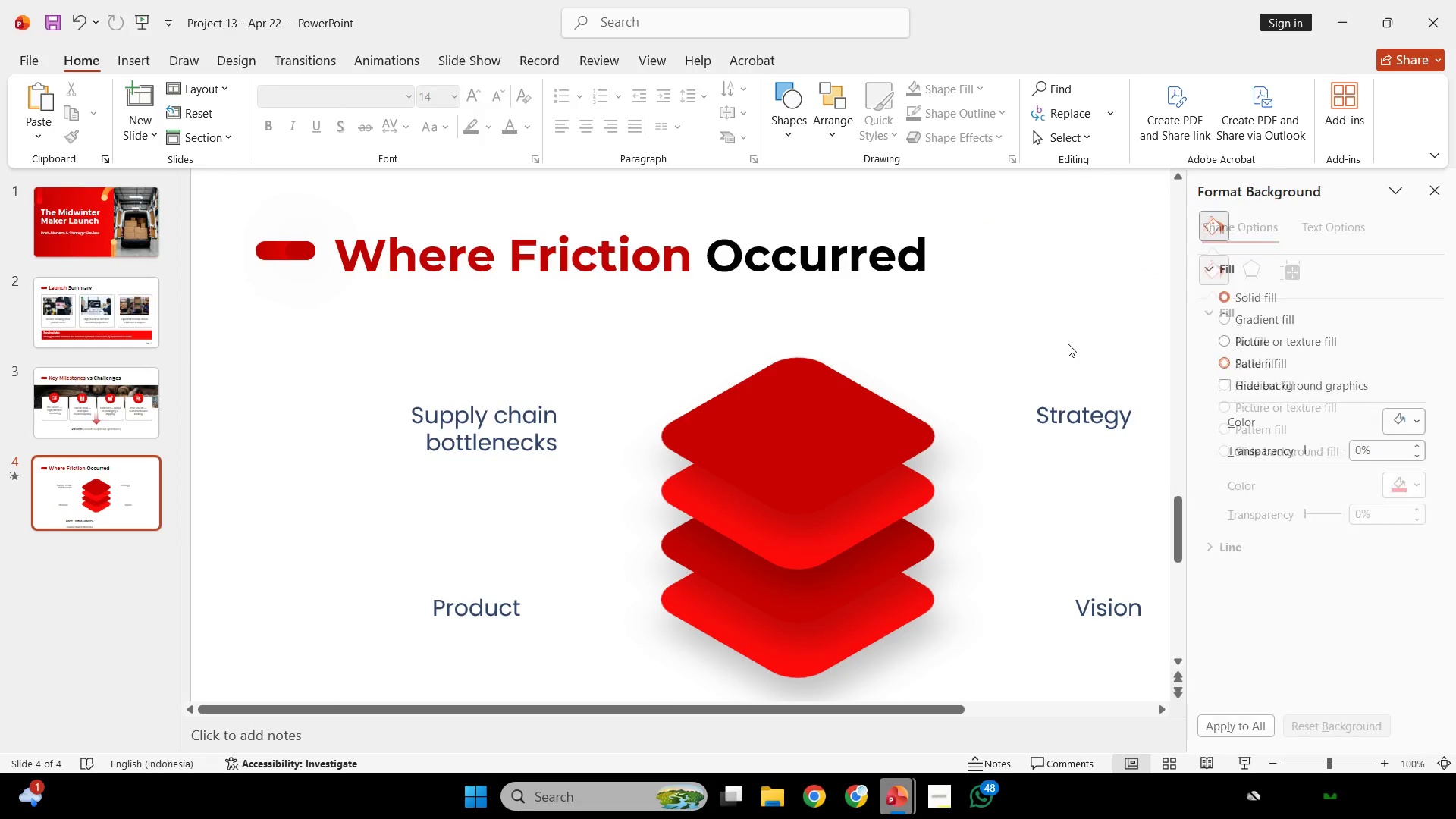 
hold_key(key=ControlLeft, duration=0.33)
 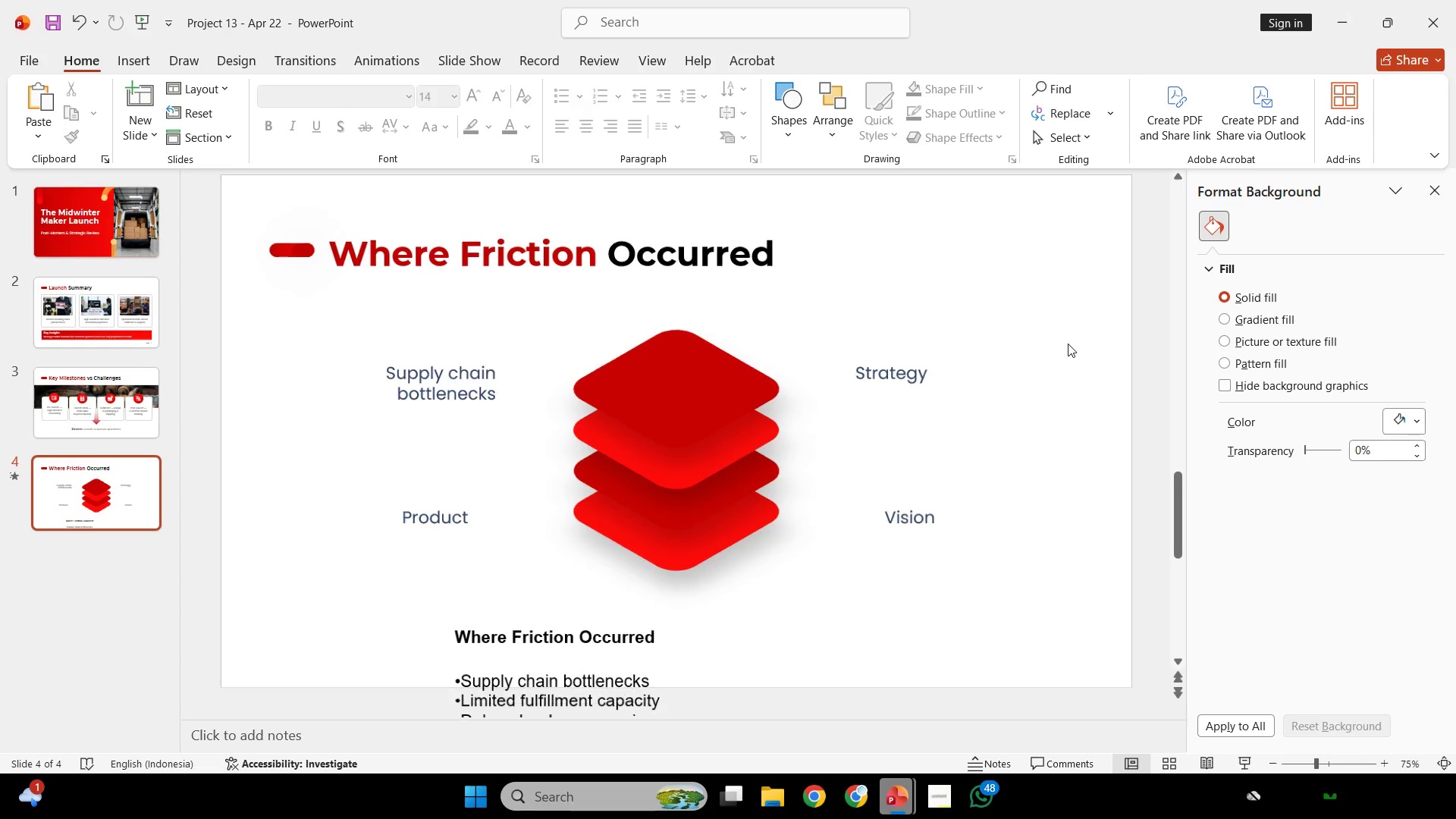 
key(Control+ControlLeft)
 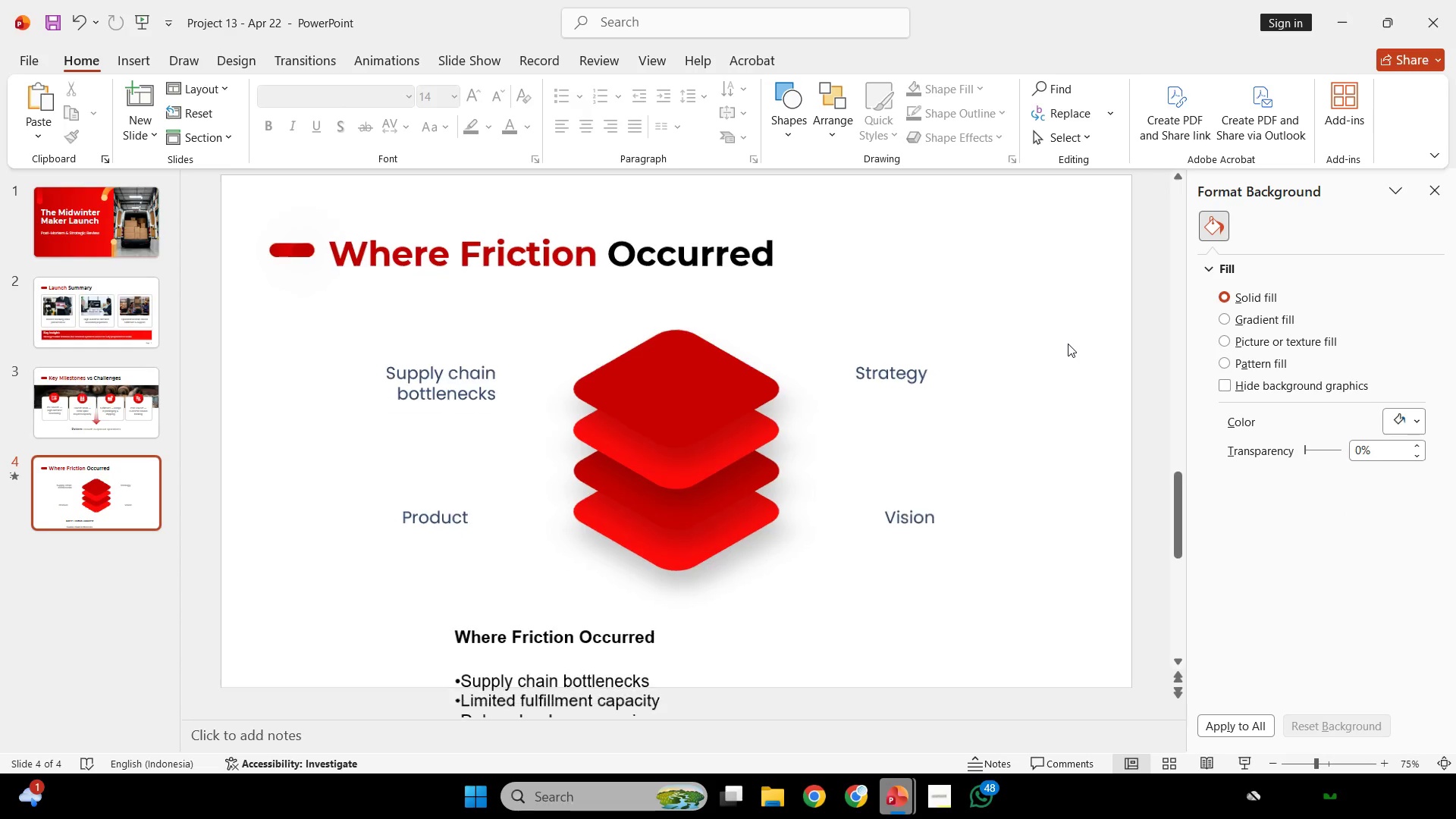 
scroll: coordinate [1068, 344], scroll_direction: none, amount: 0.0
 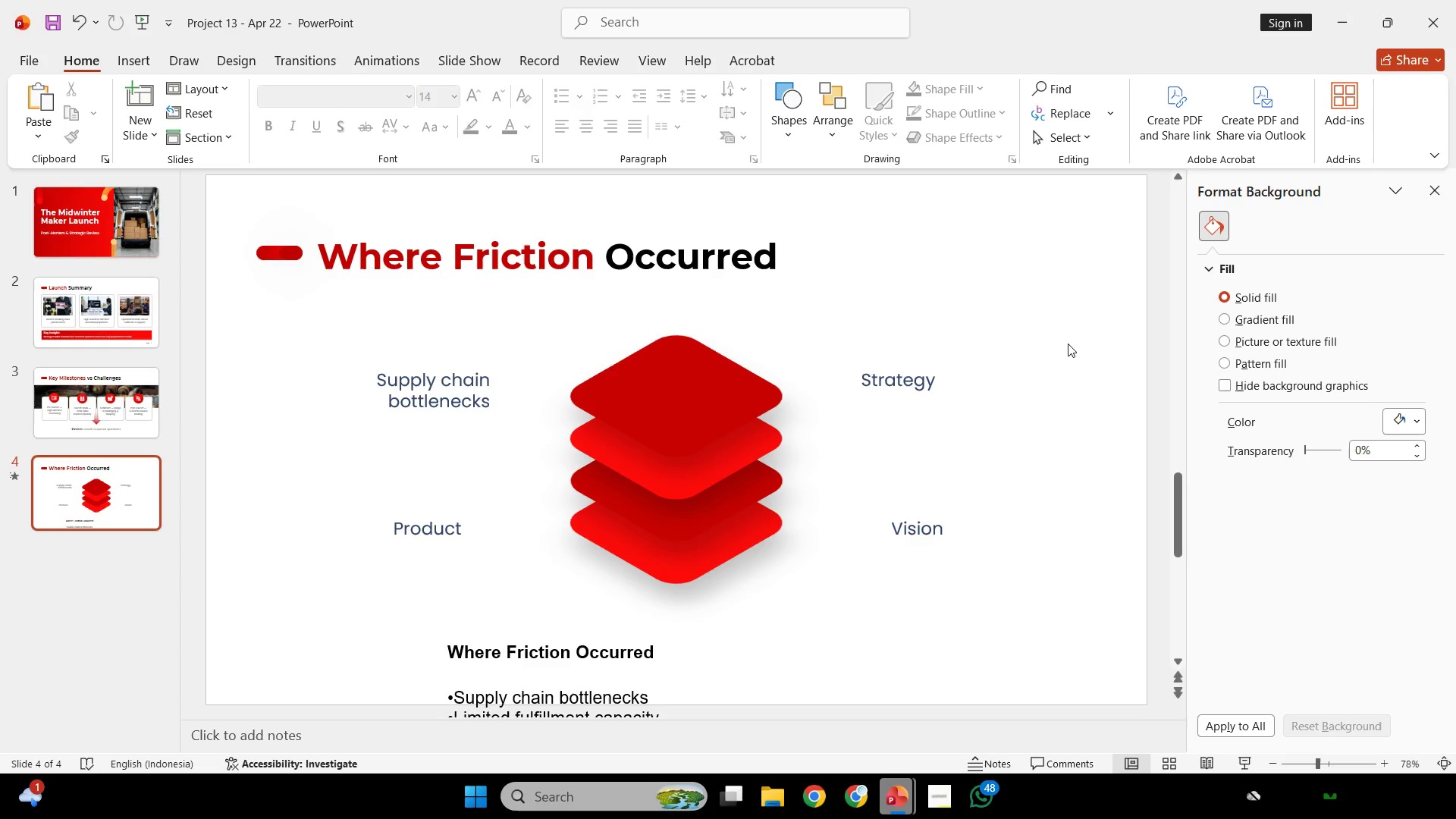 
key(Control+ControlLeft)
 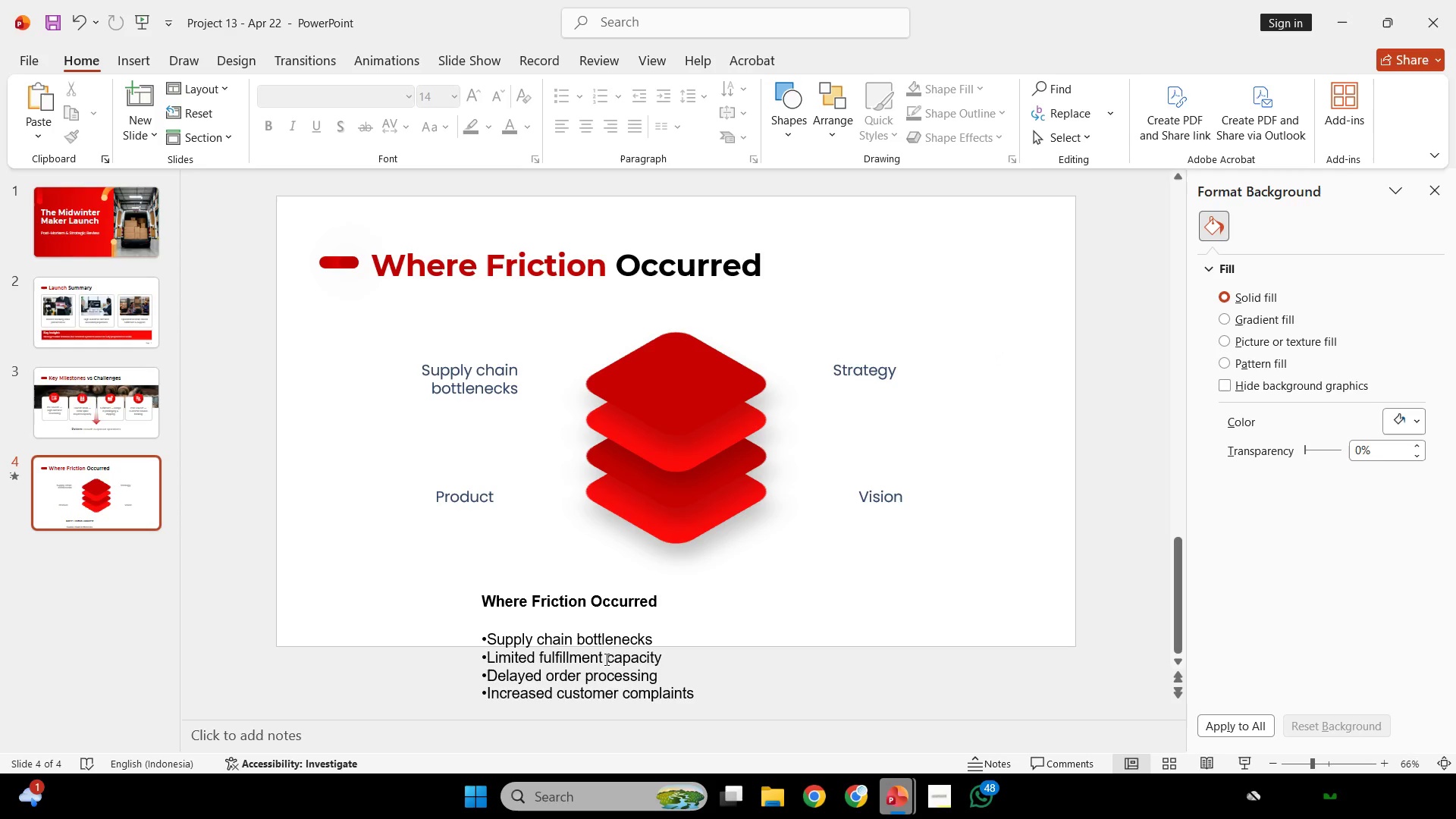 
scroll: coordinate [1068, 344], scroll_direction: down, amount: 2.0
 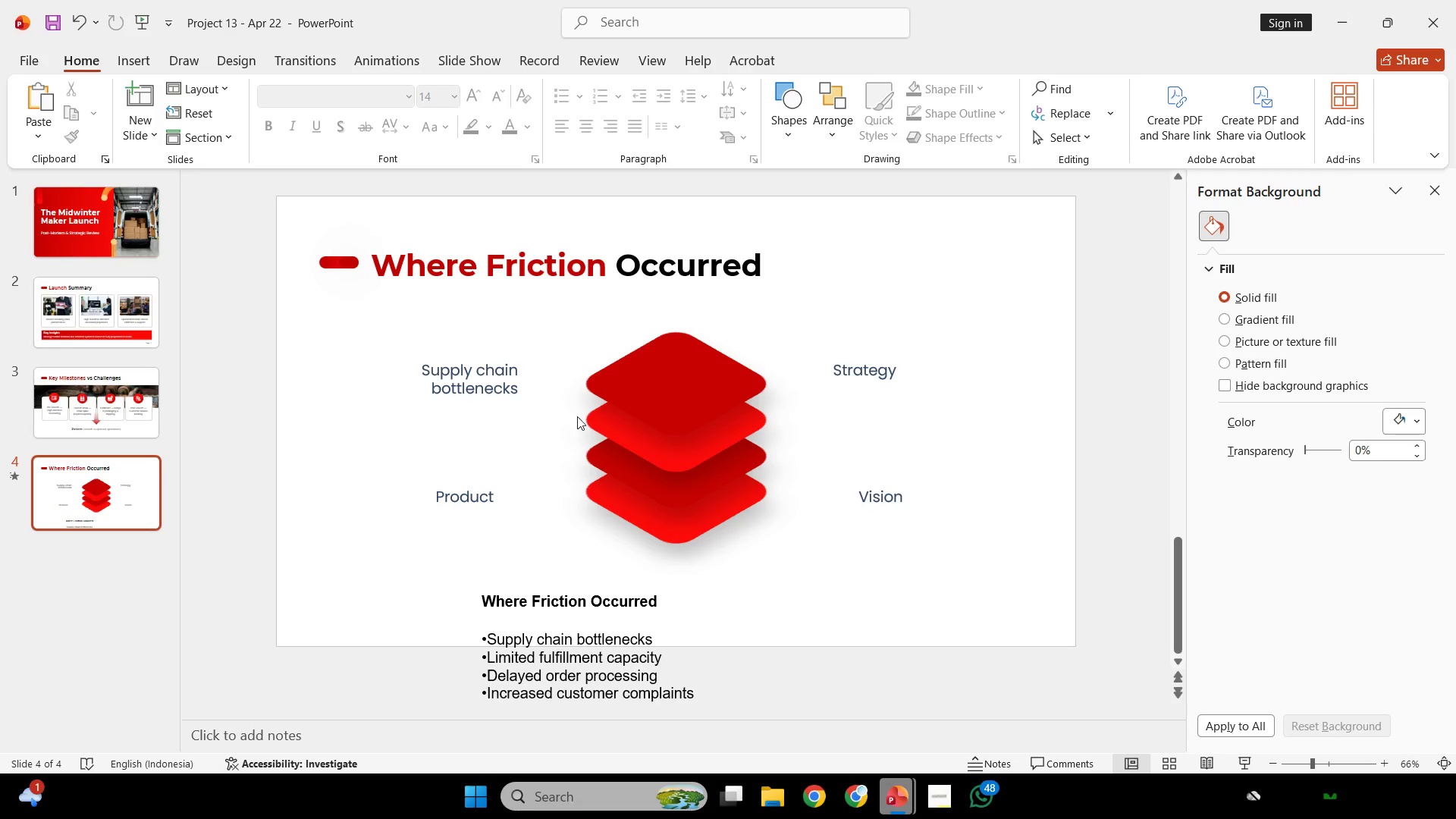 
left_click([501, 373])
 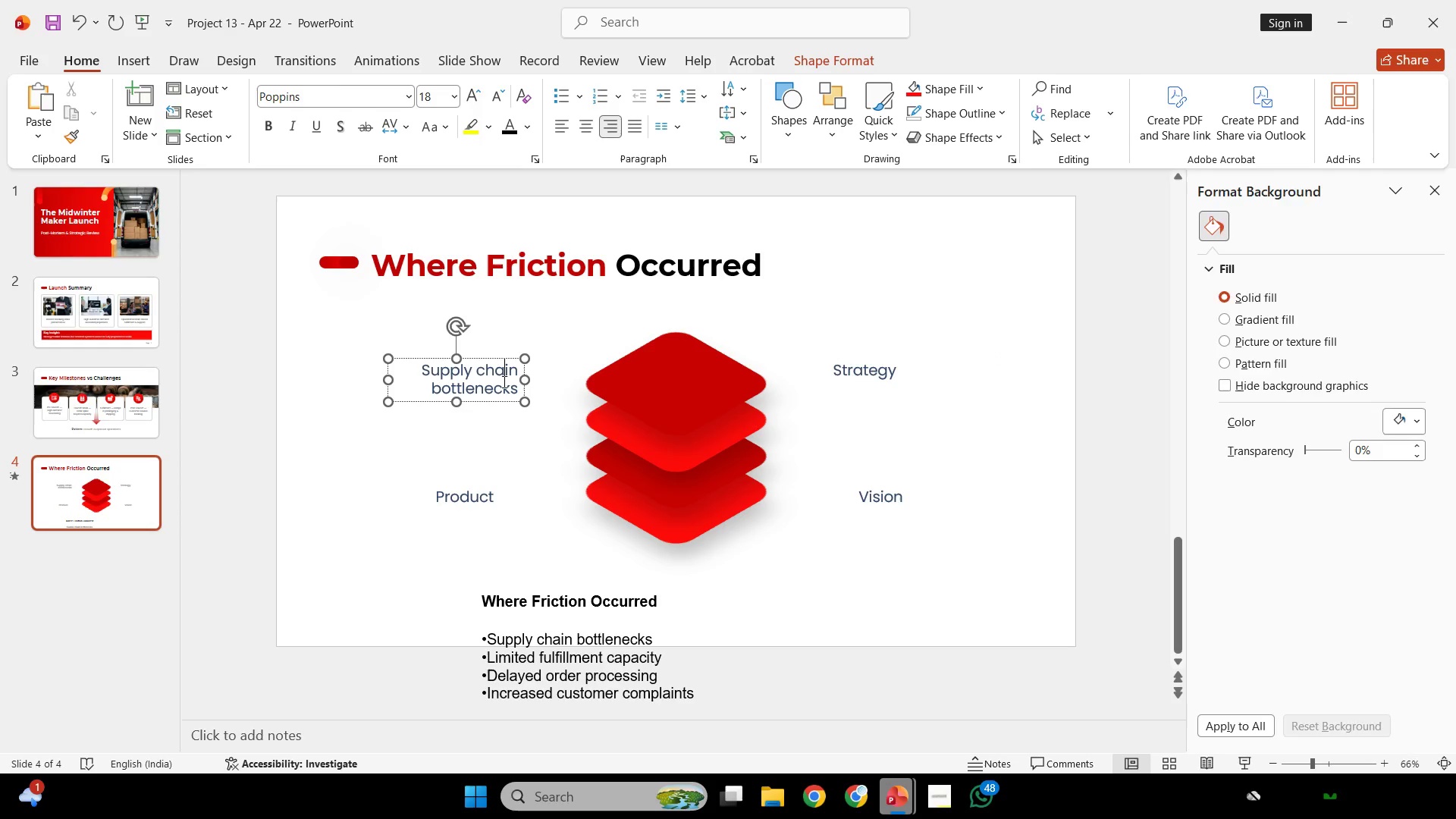 
hold_key(key=ShiftLeft, duration=1.86)
left_click([494, 500])
 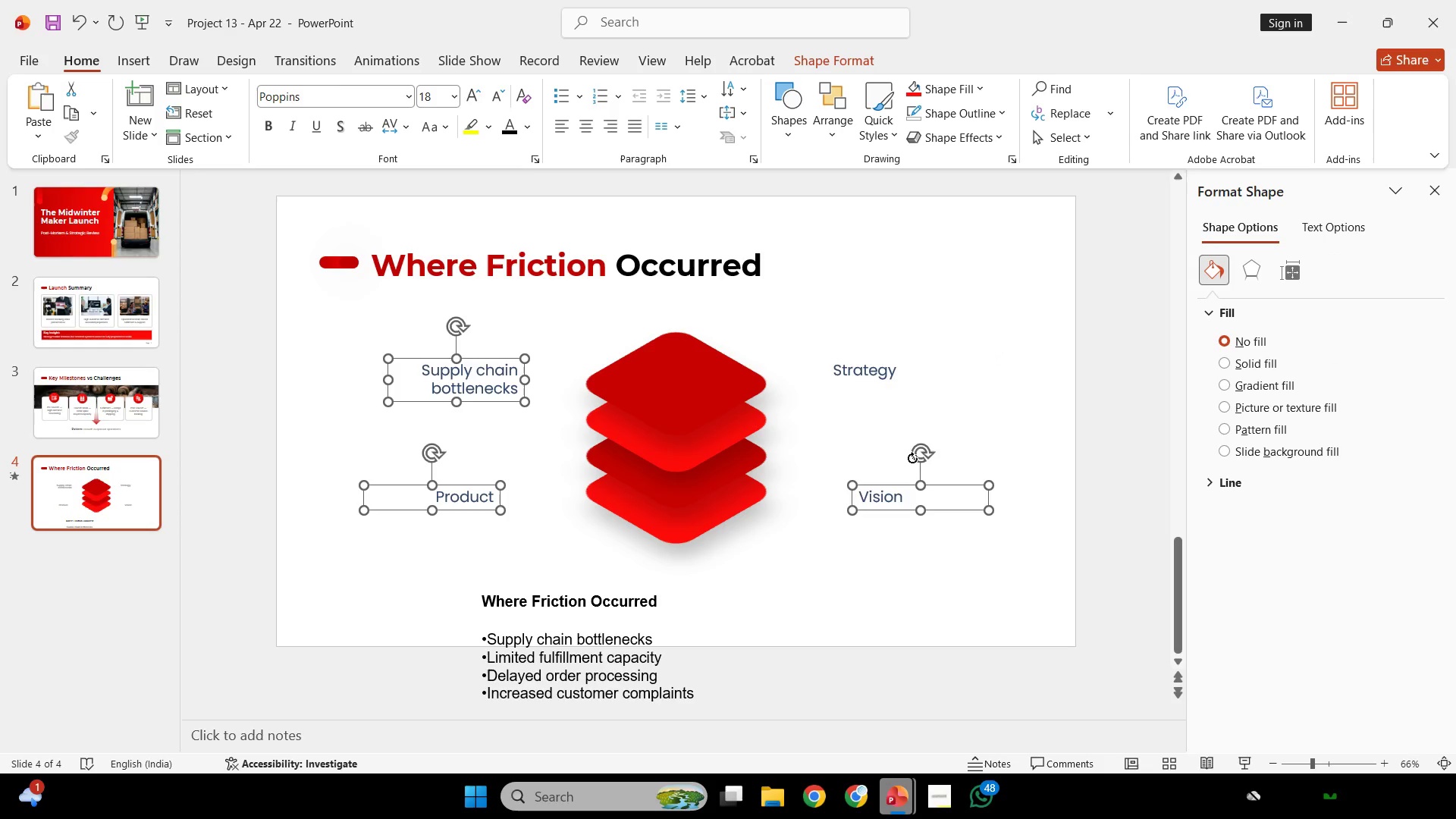 
double_click([883, 351])
 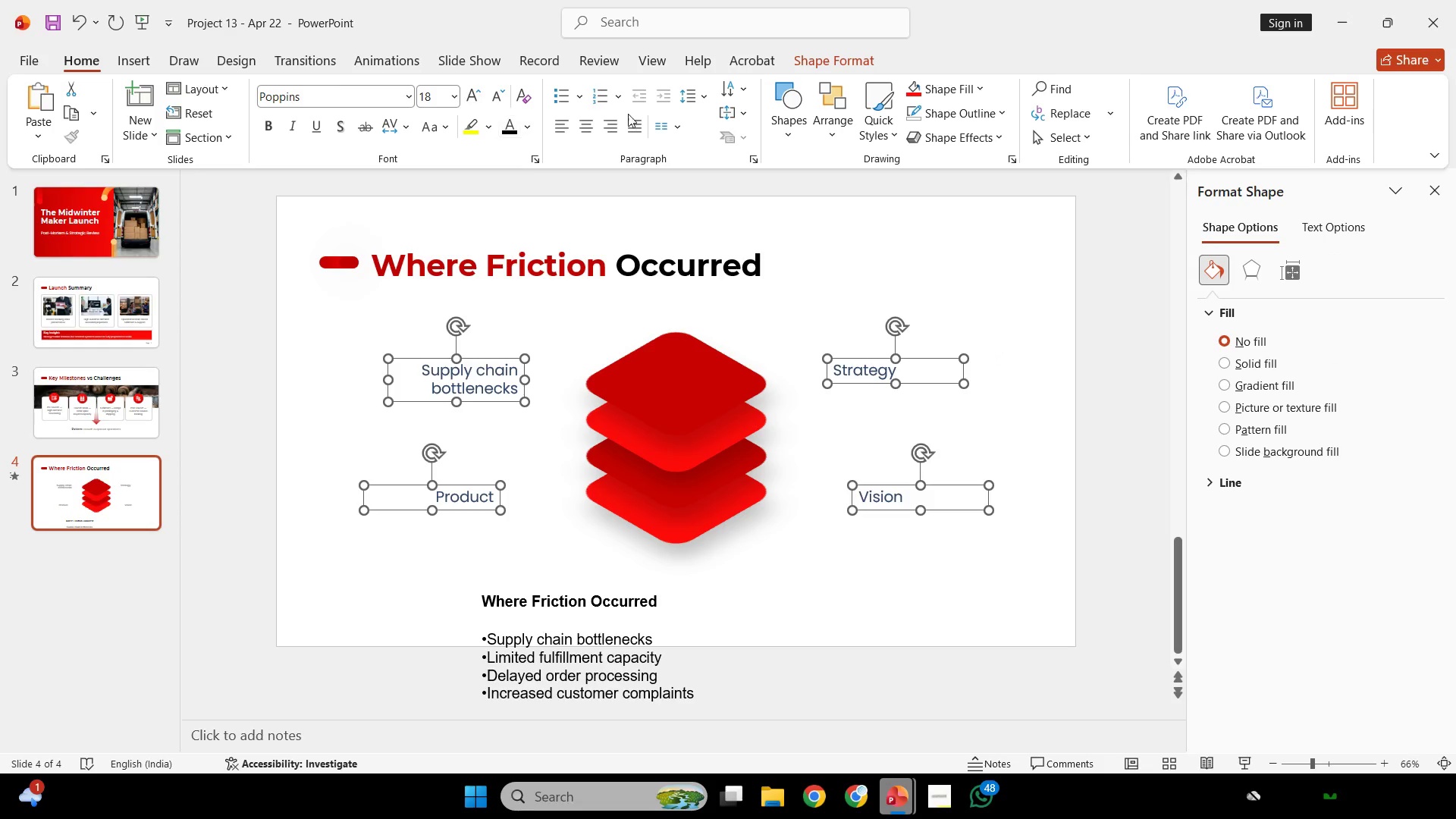 
left_click([705, 102])
 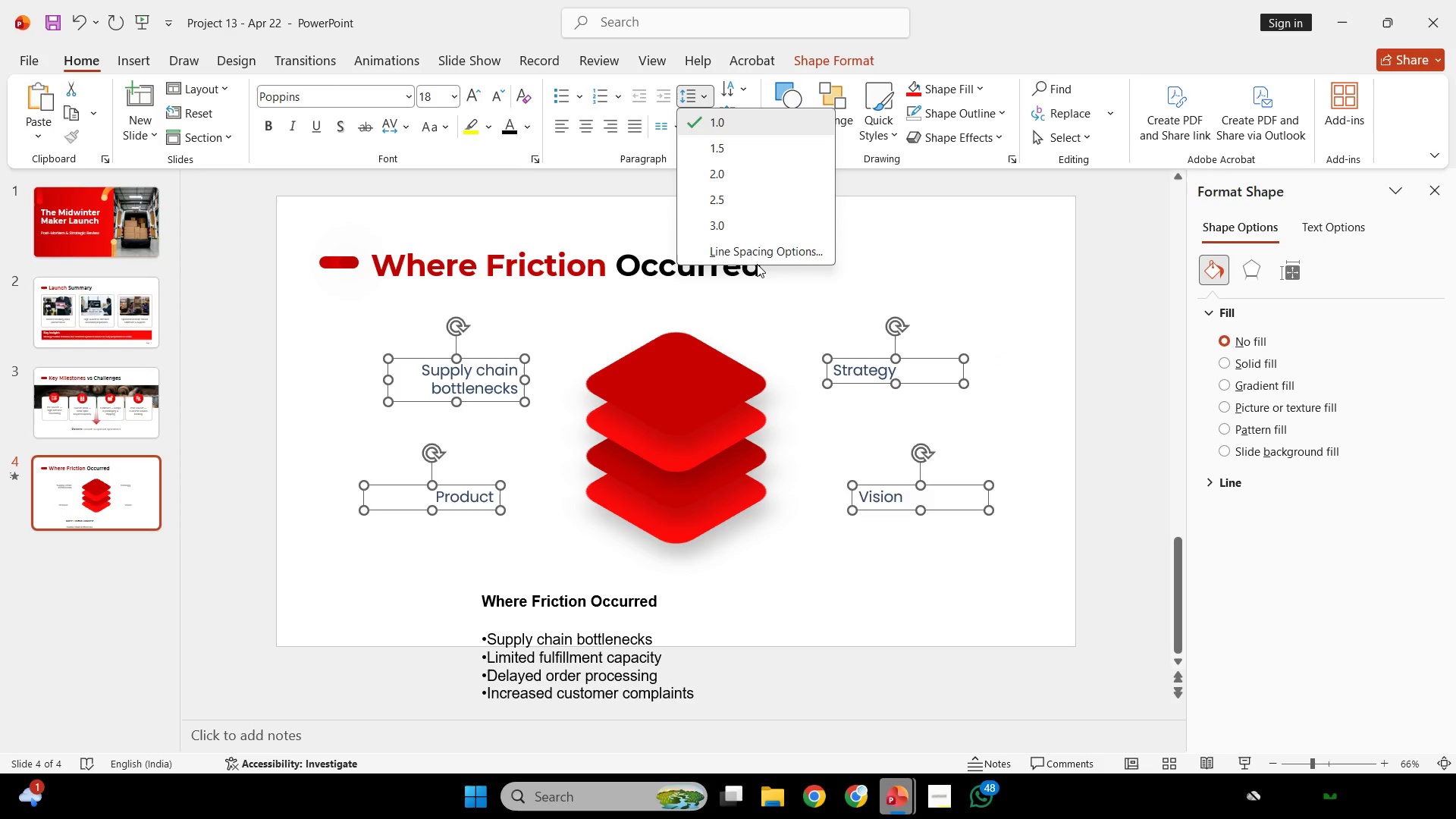 
left_click([758, 262])
 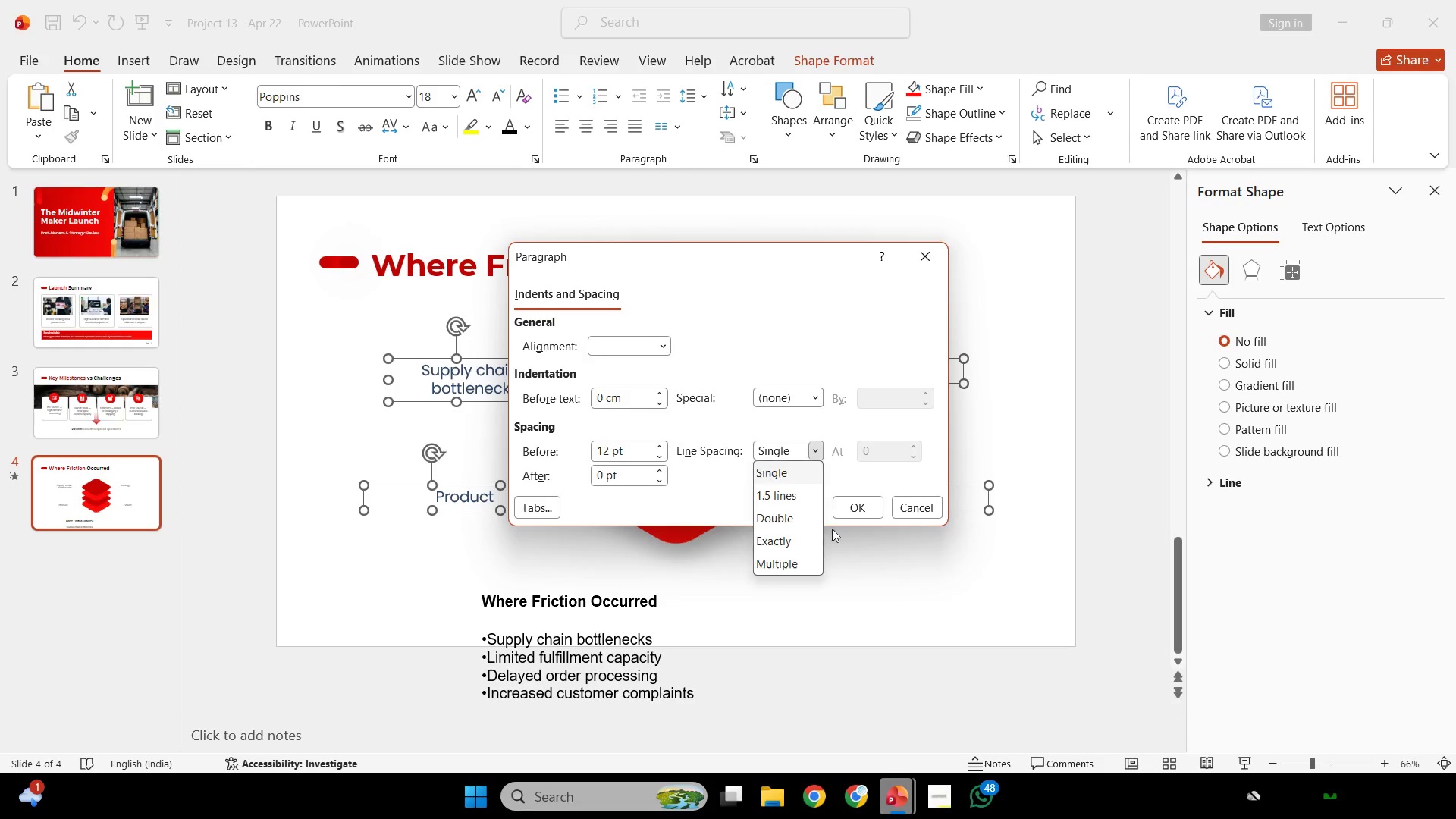 
left_click([798, 559])
 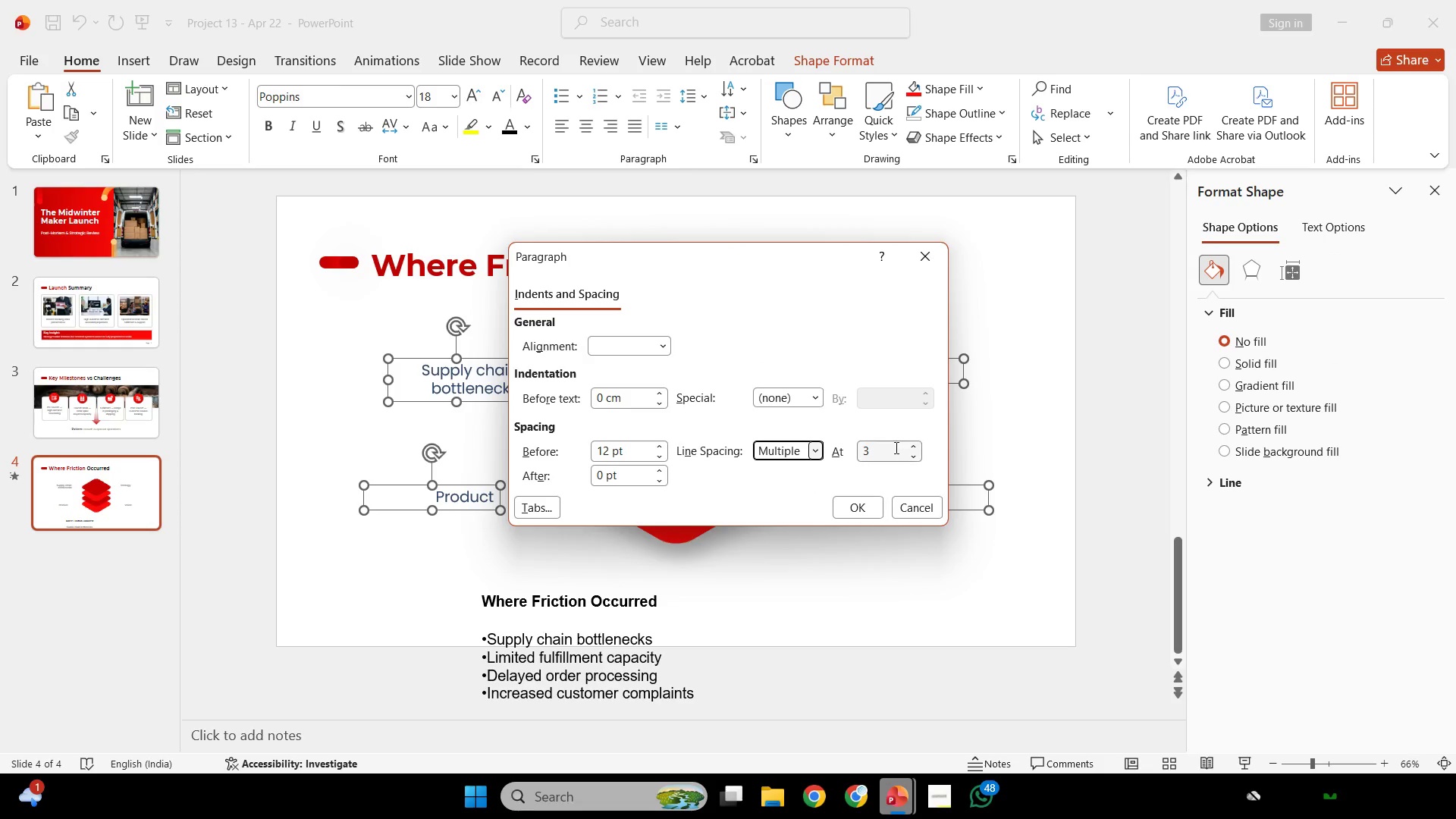 
left_click_drag(start_coordinate=[886, 449], to_coordinate=[752, 476])
 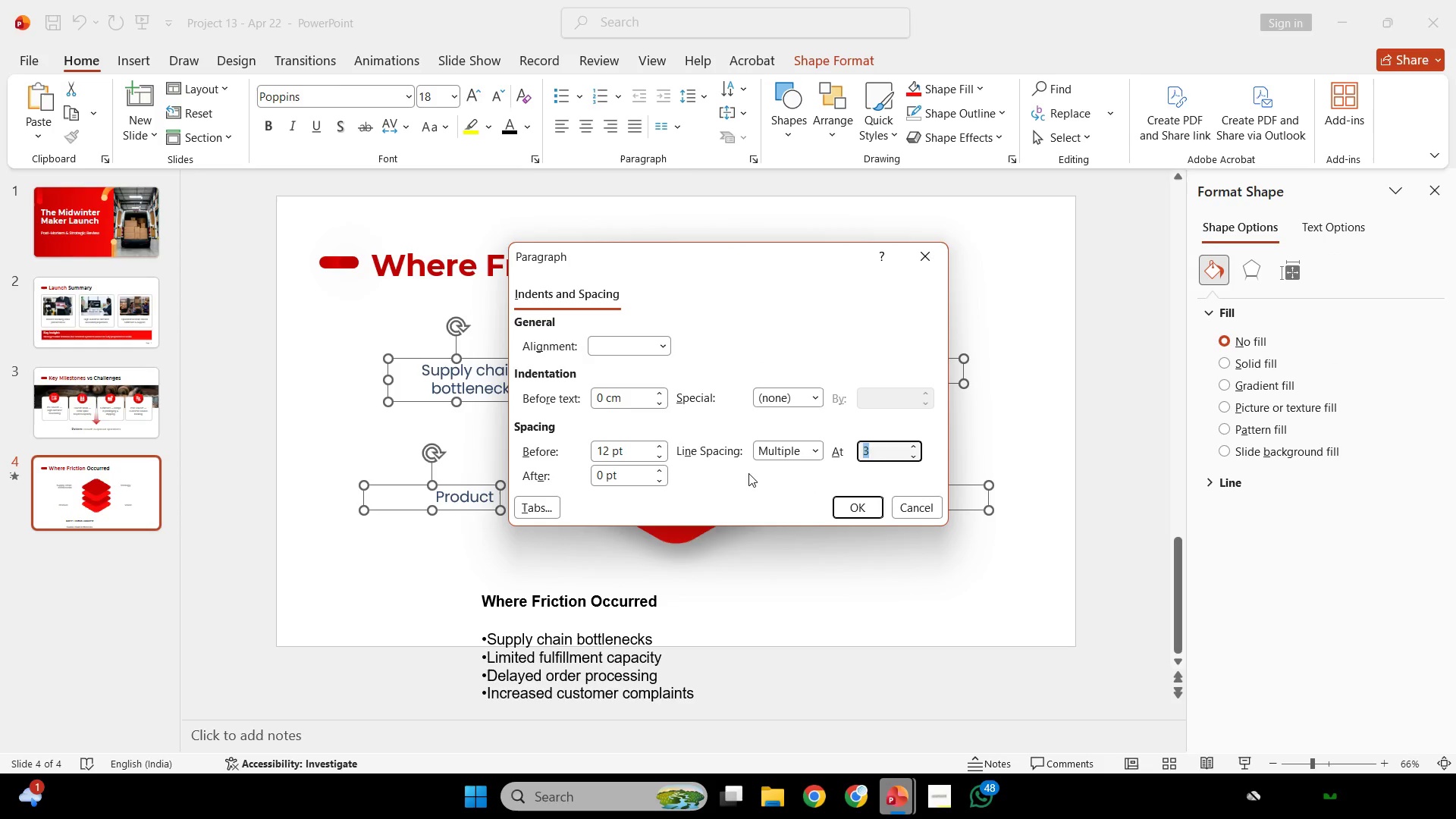 
key(1)
 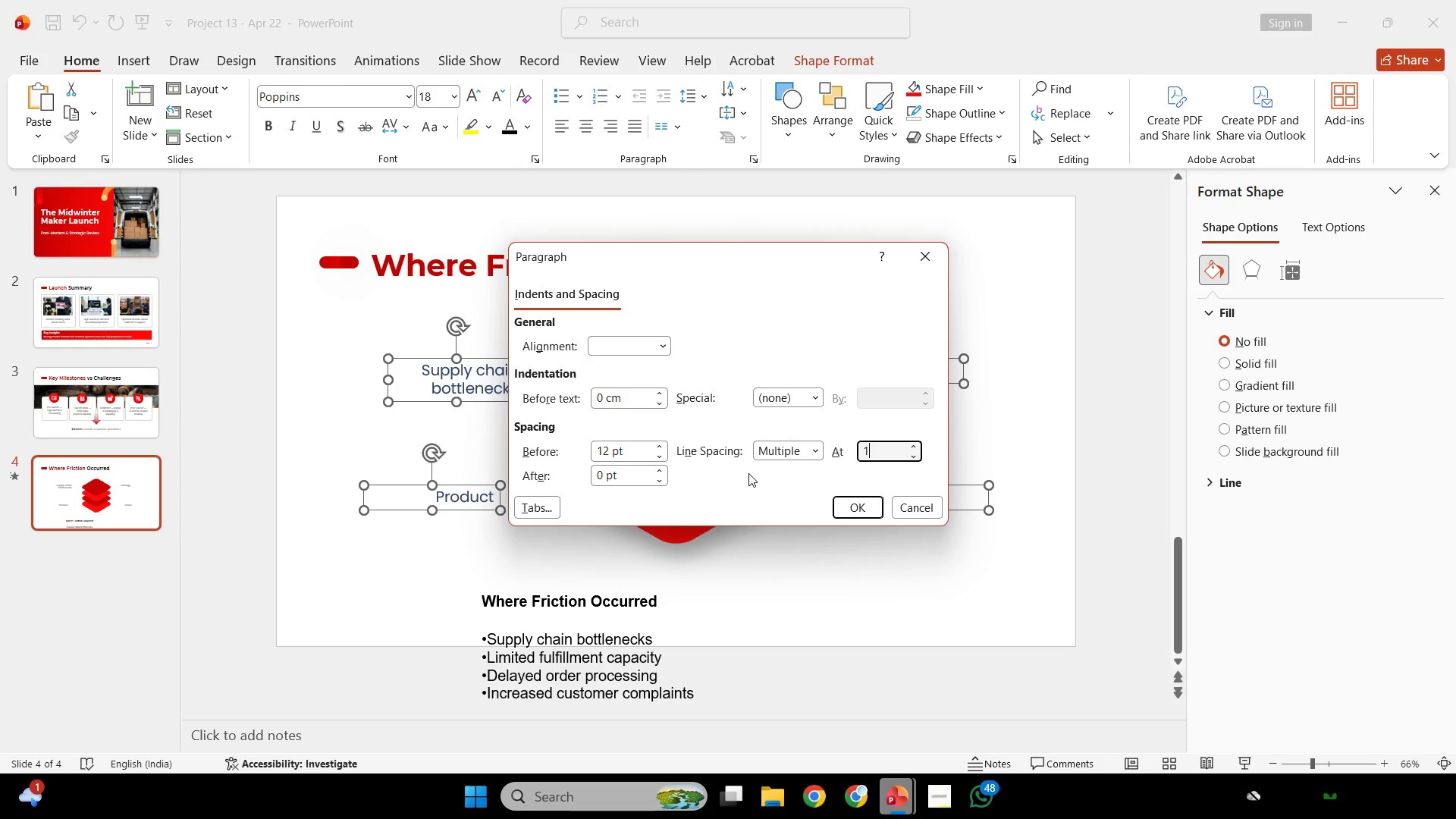 
key(Comma)
 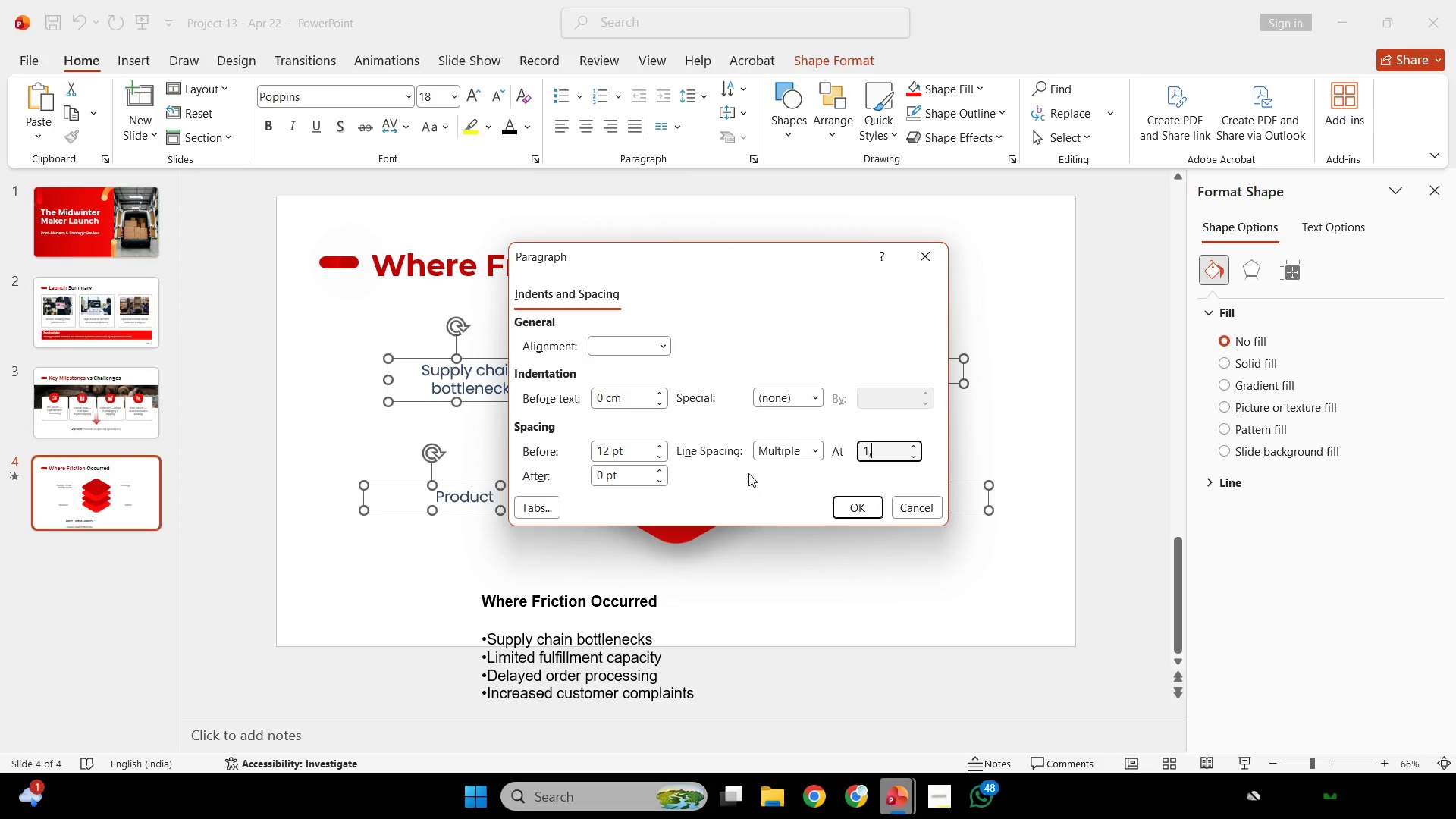 
key(2)
 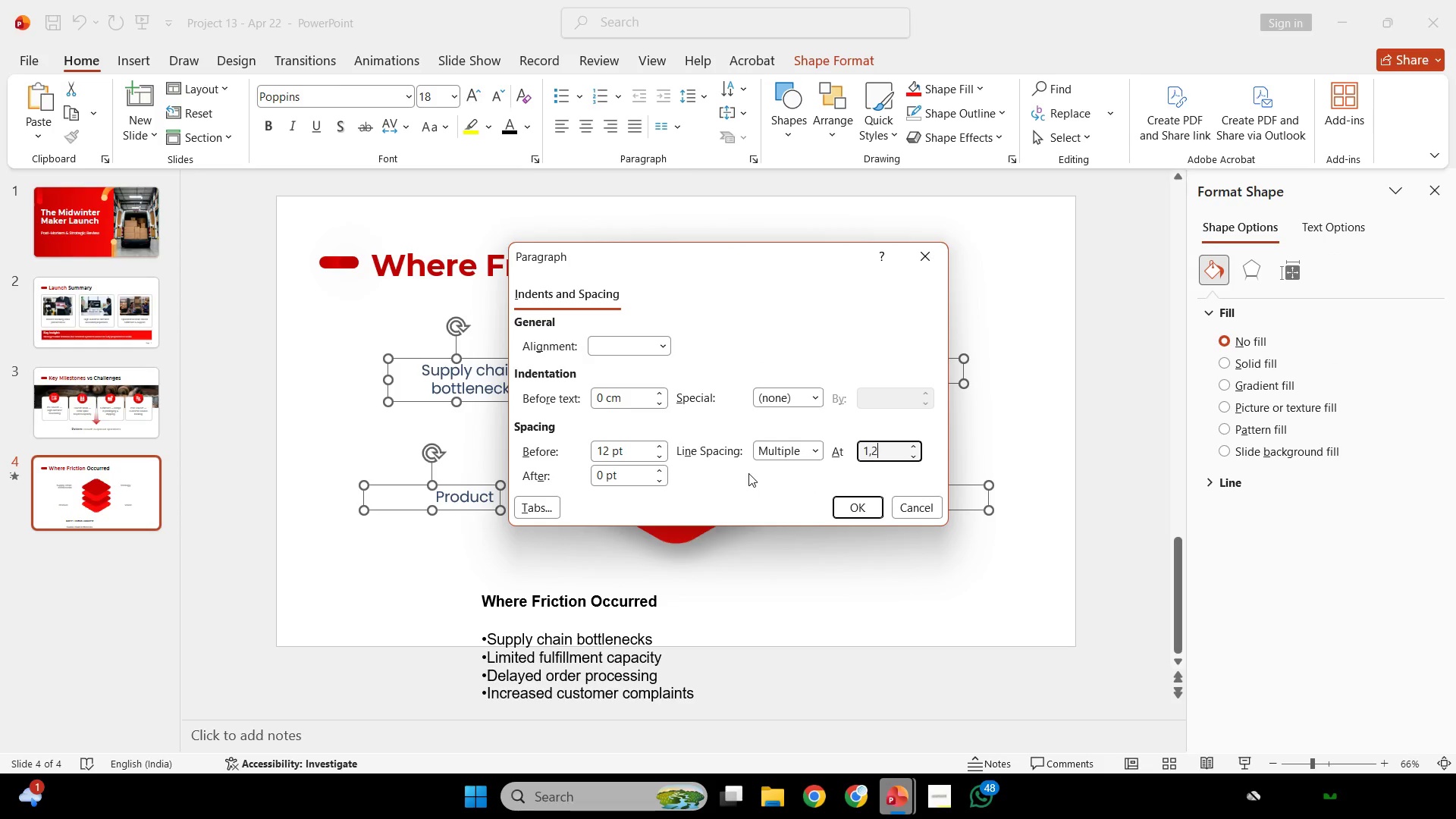 
key(Enter)
 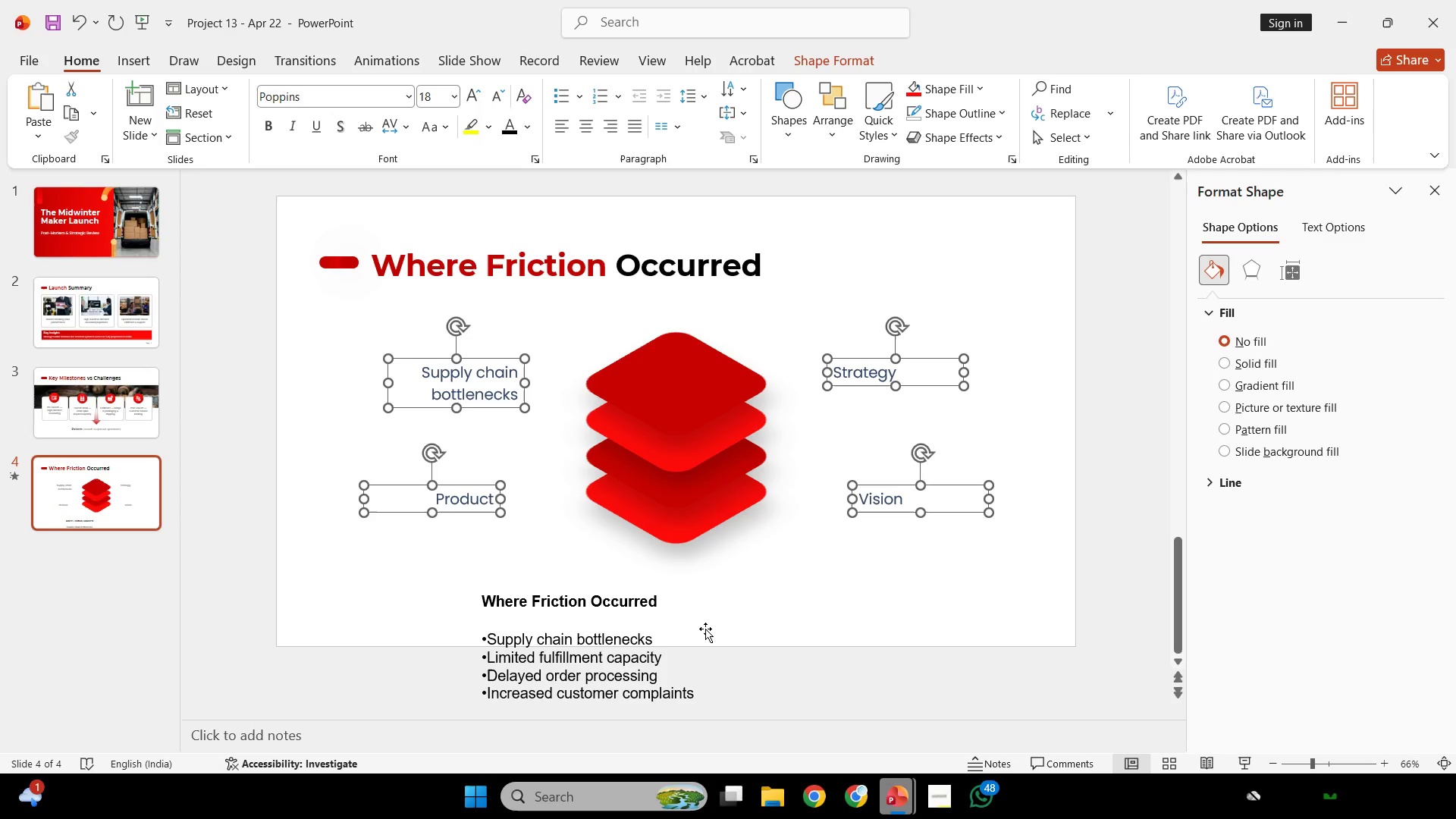 
left_click_drag(start_coordinate=[674, 658], to_coordinate=[524, 652])
 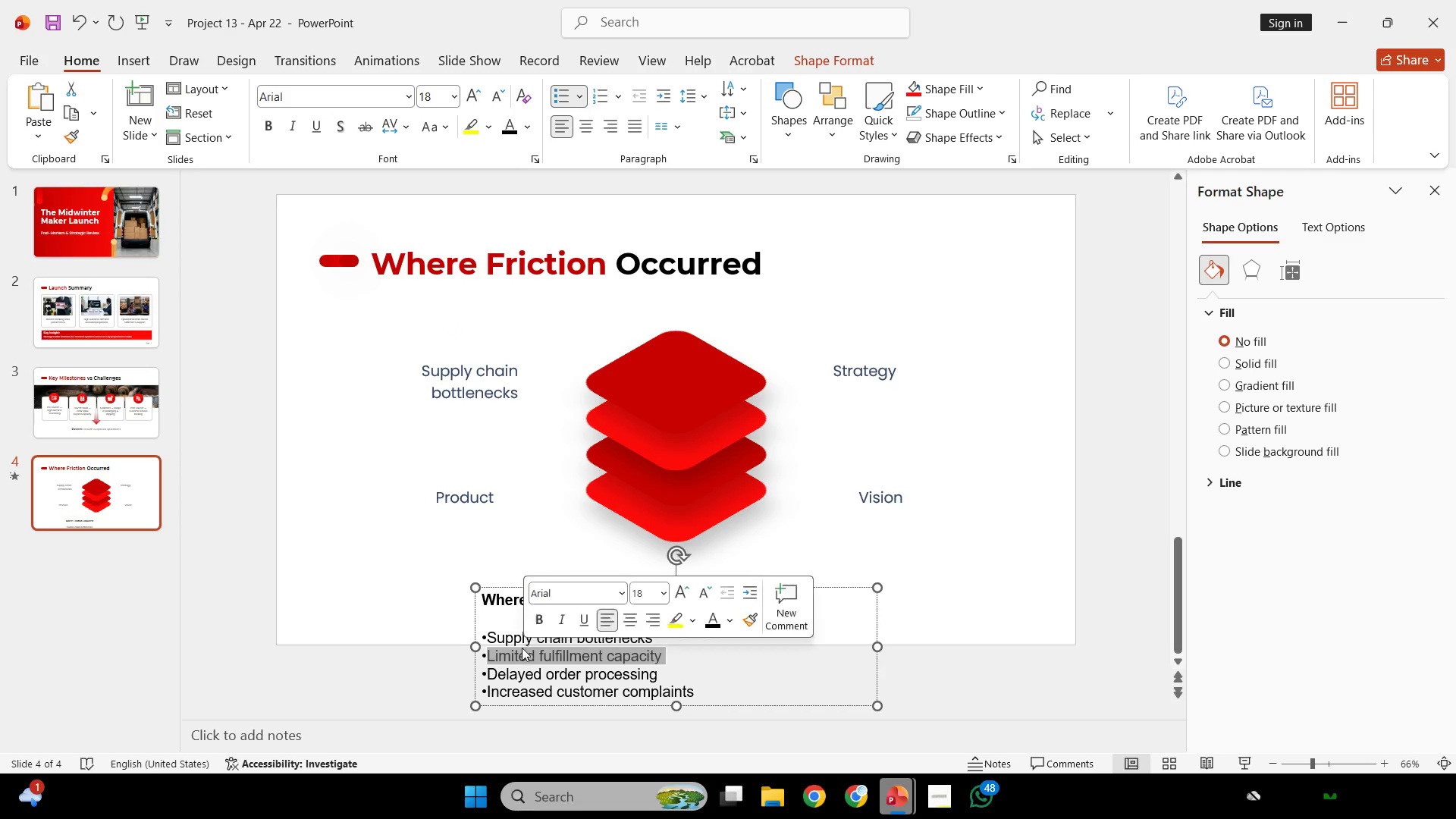 
key(Control+C)
 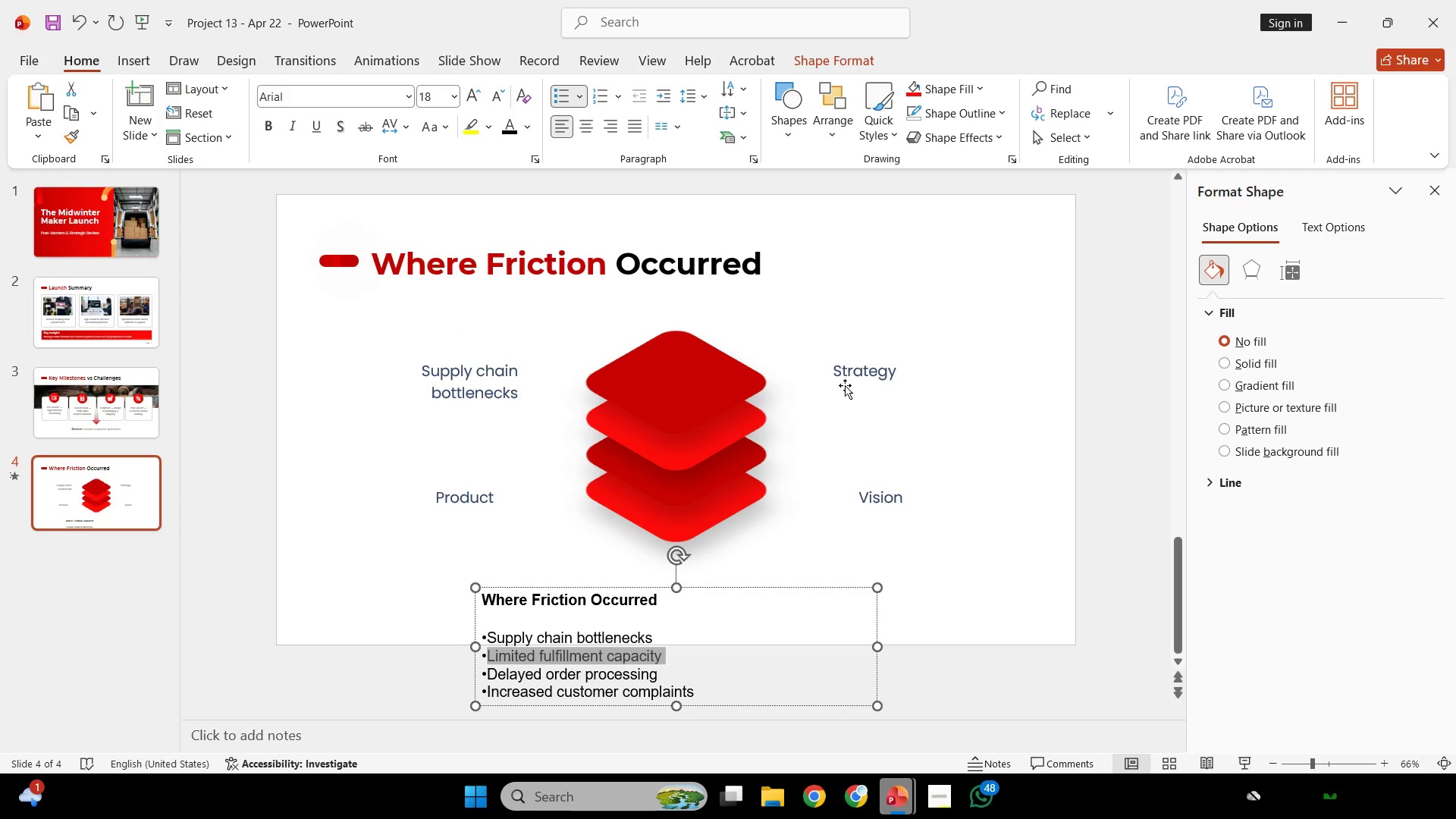 
left_click([848, 382])
 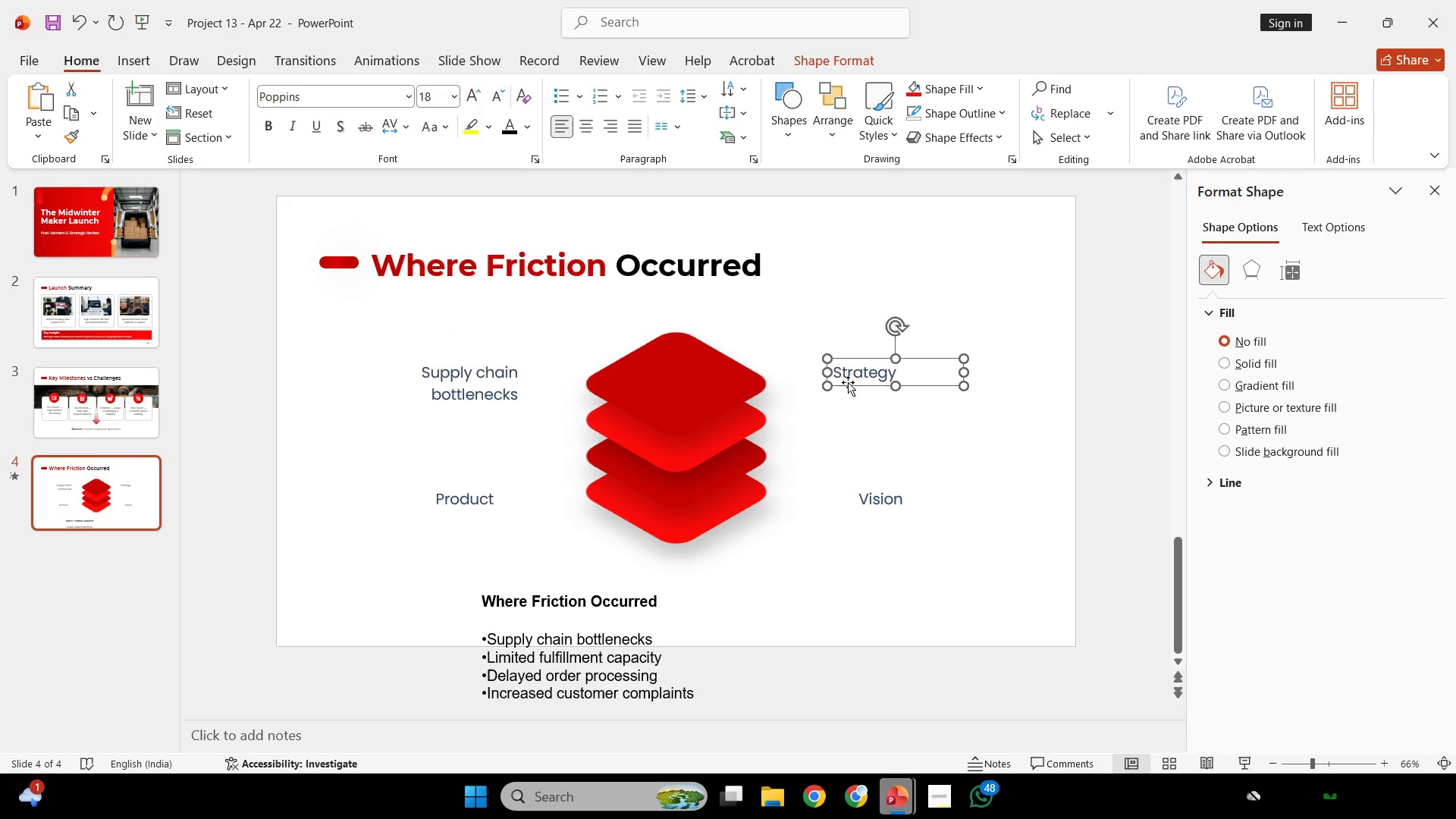 
hold_key(key=ControlLeft, duration=0.33)
 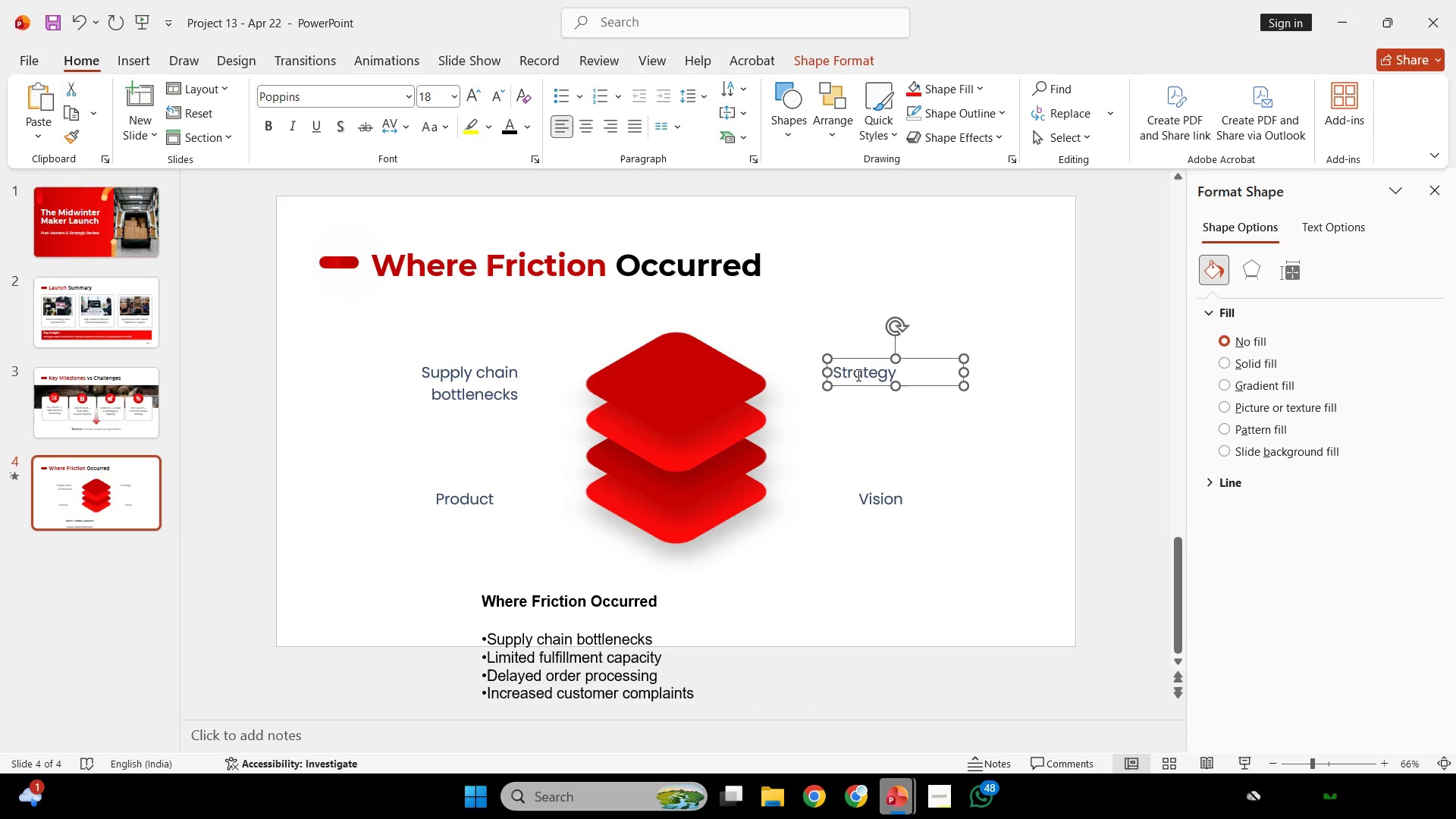 
left_click([857, 375])
 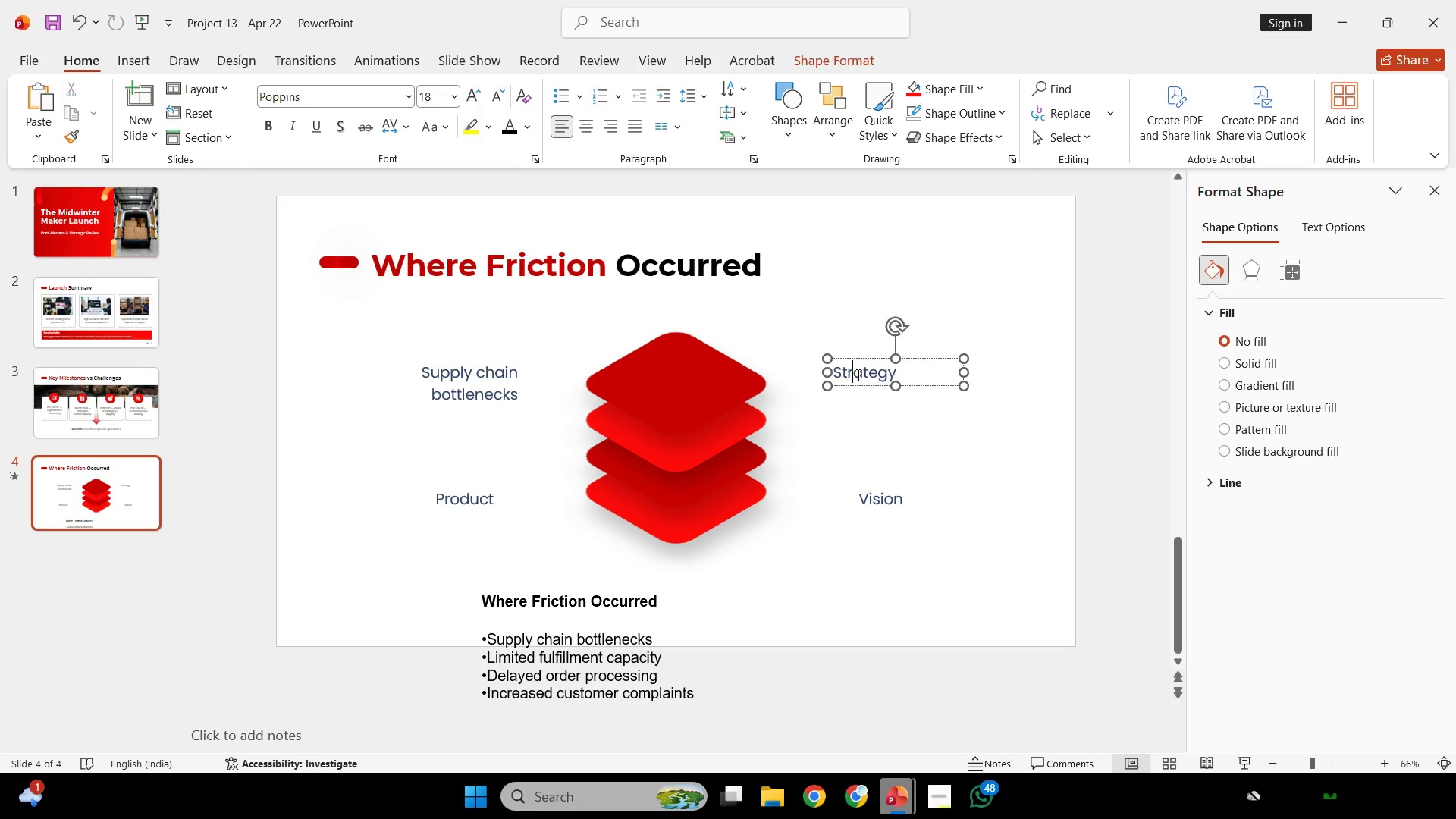 
key(Control+ControlLeft)
 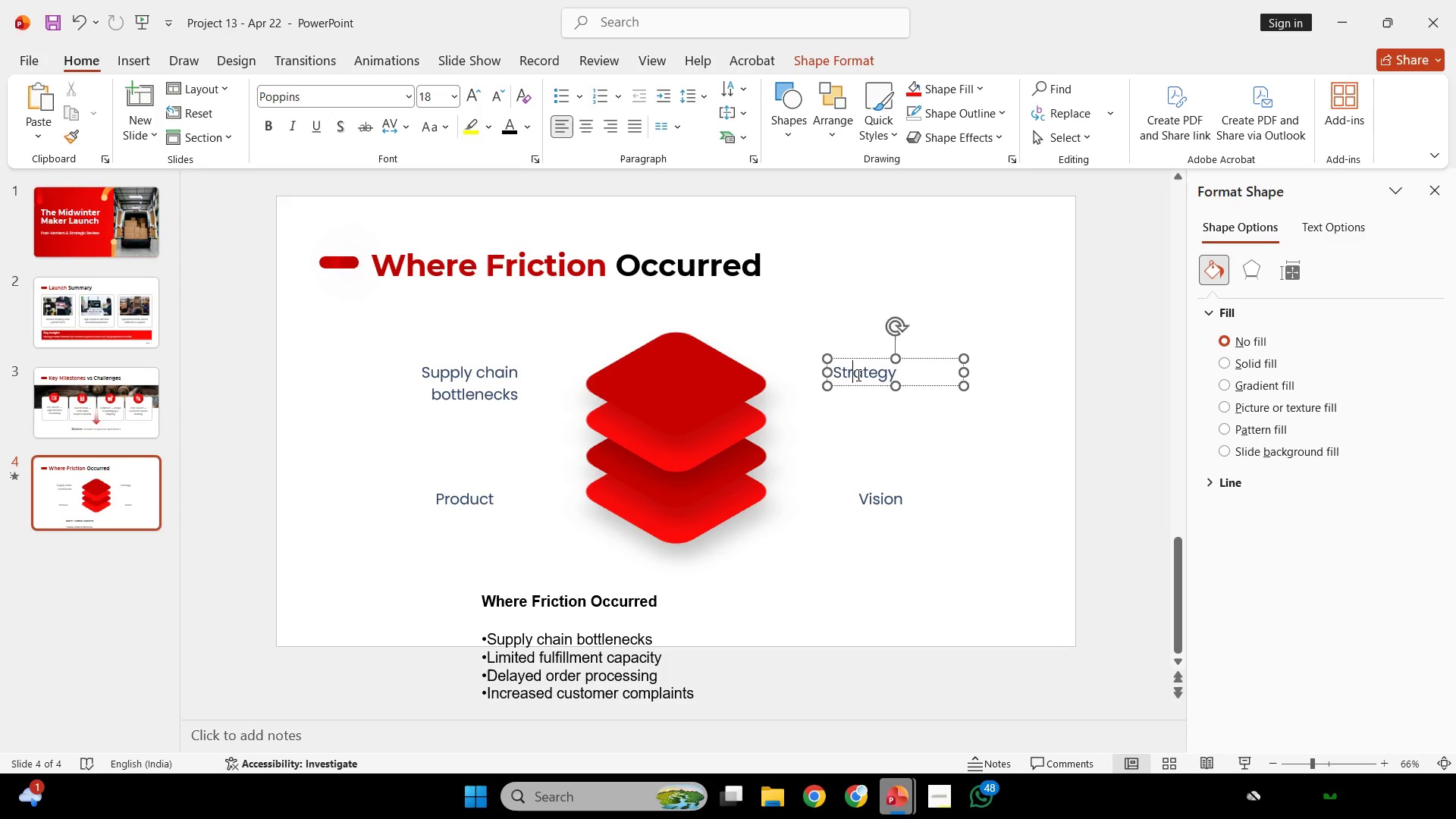 
key(Control+A)
 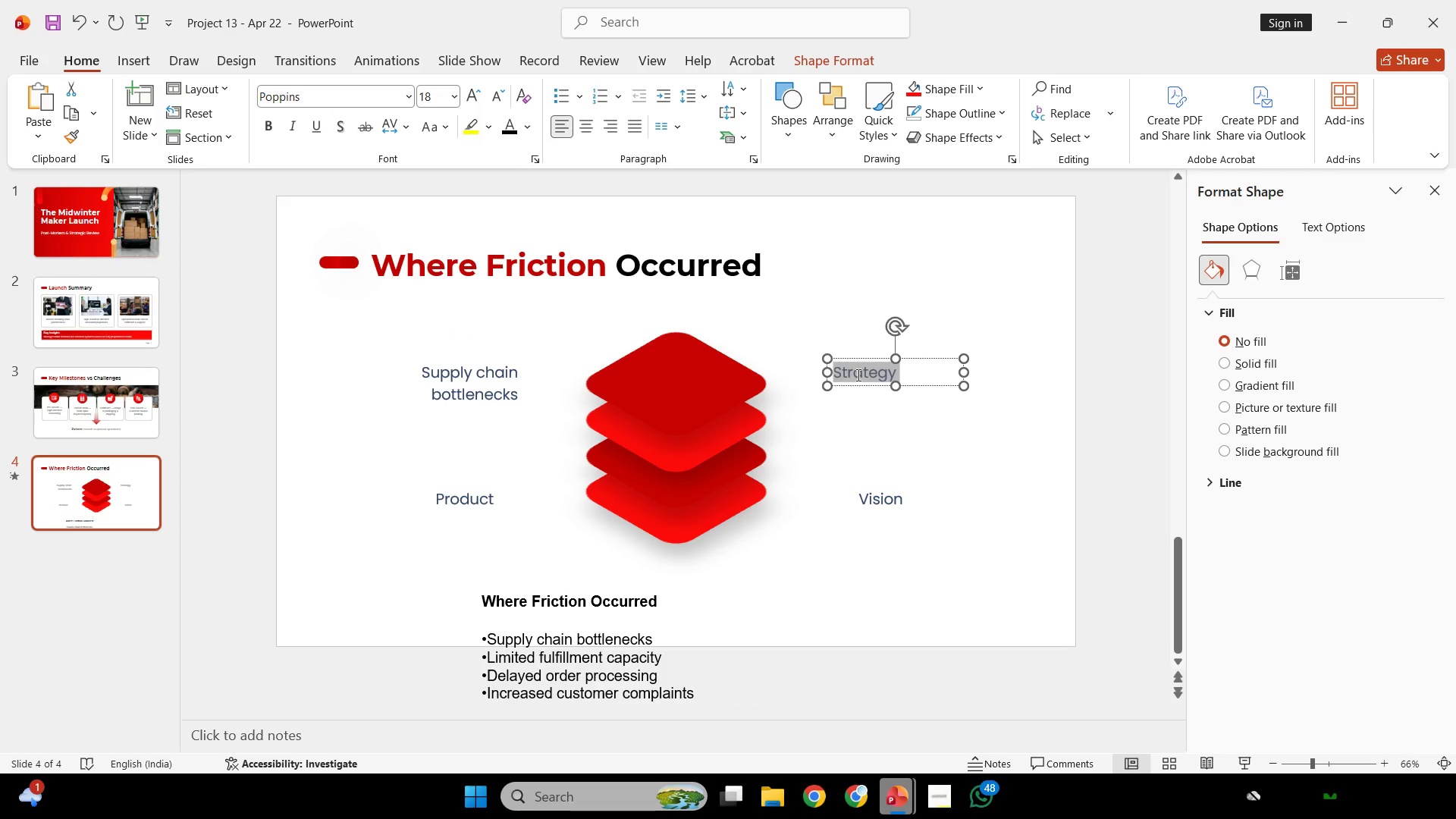 
right_click([857, 375])
 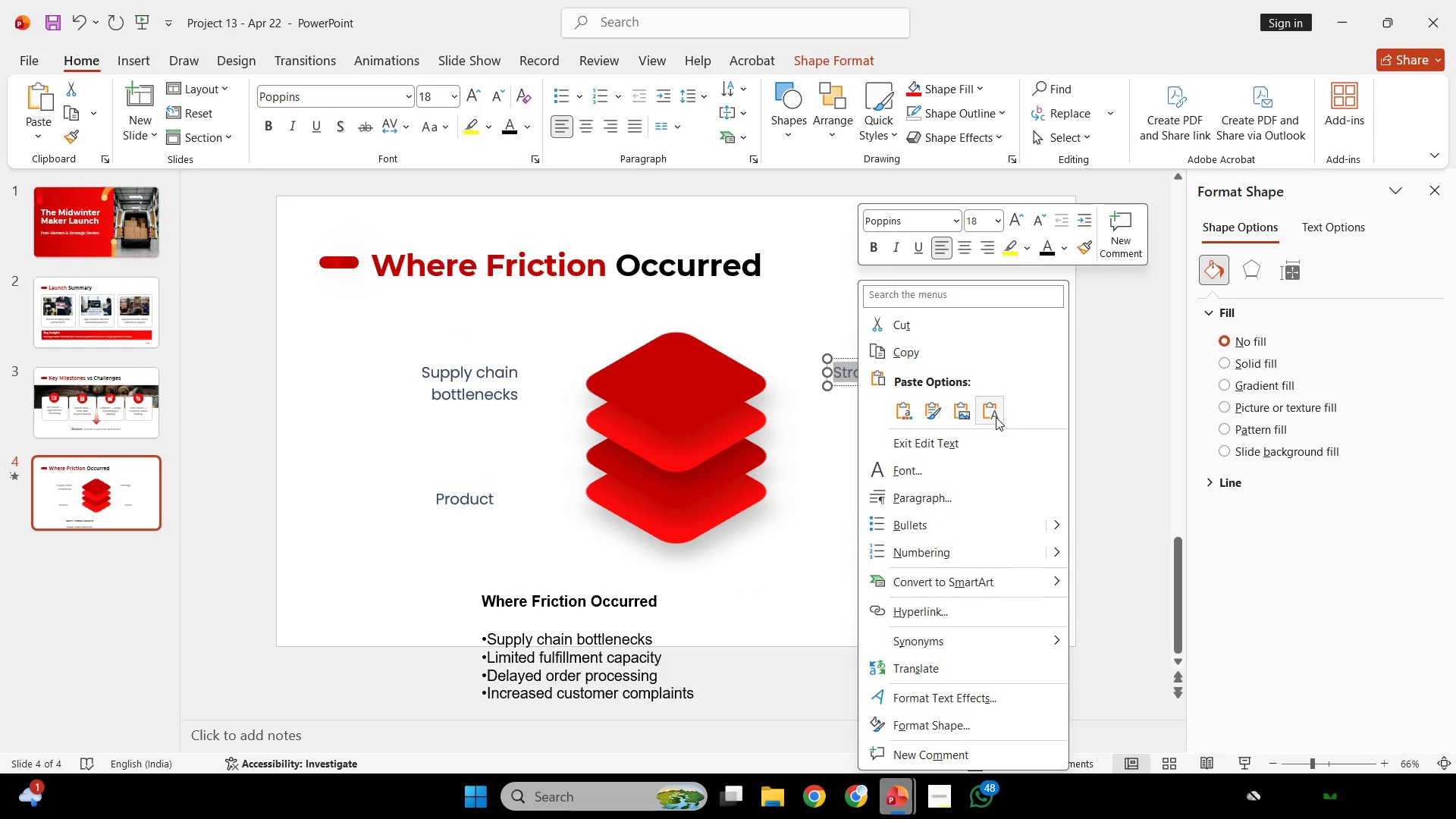 
left_click([996, 412])
 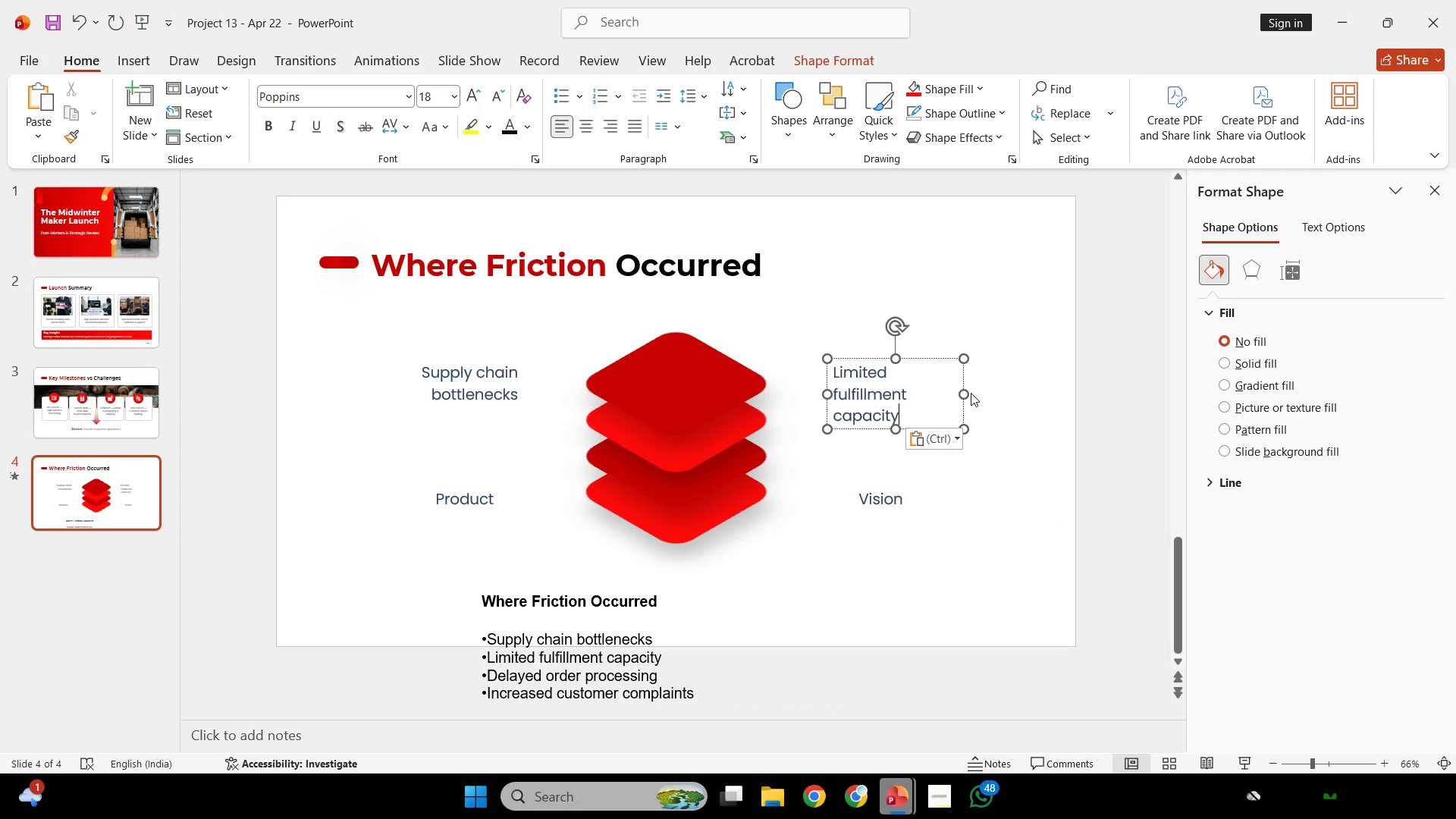 
left_click_drag(start_coordinate=[967, 392], to_coordinate=[982, 394])
 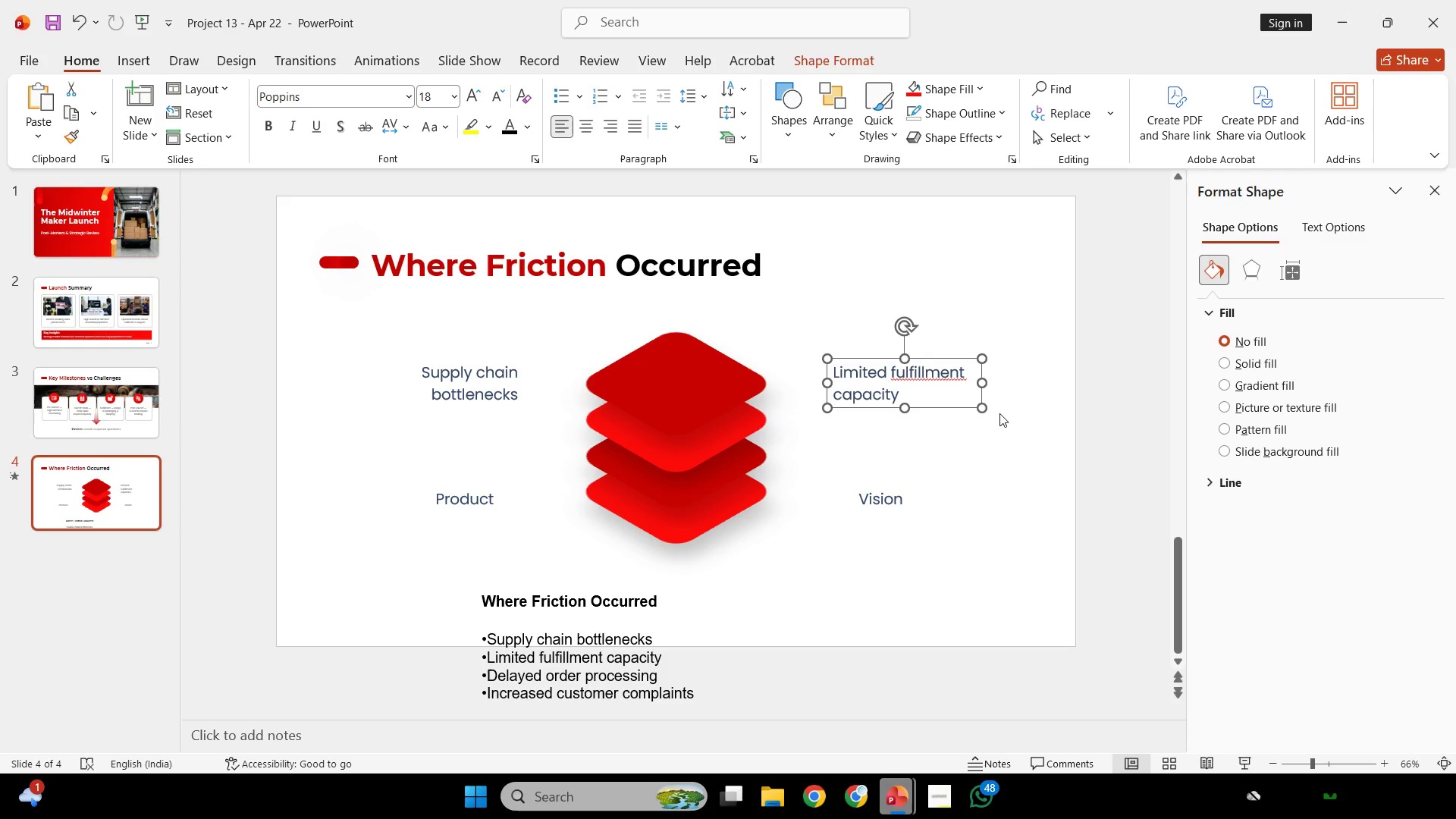 
left_click([1000, 413])
 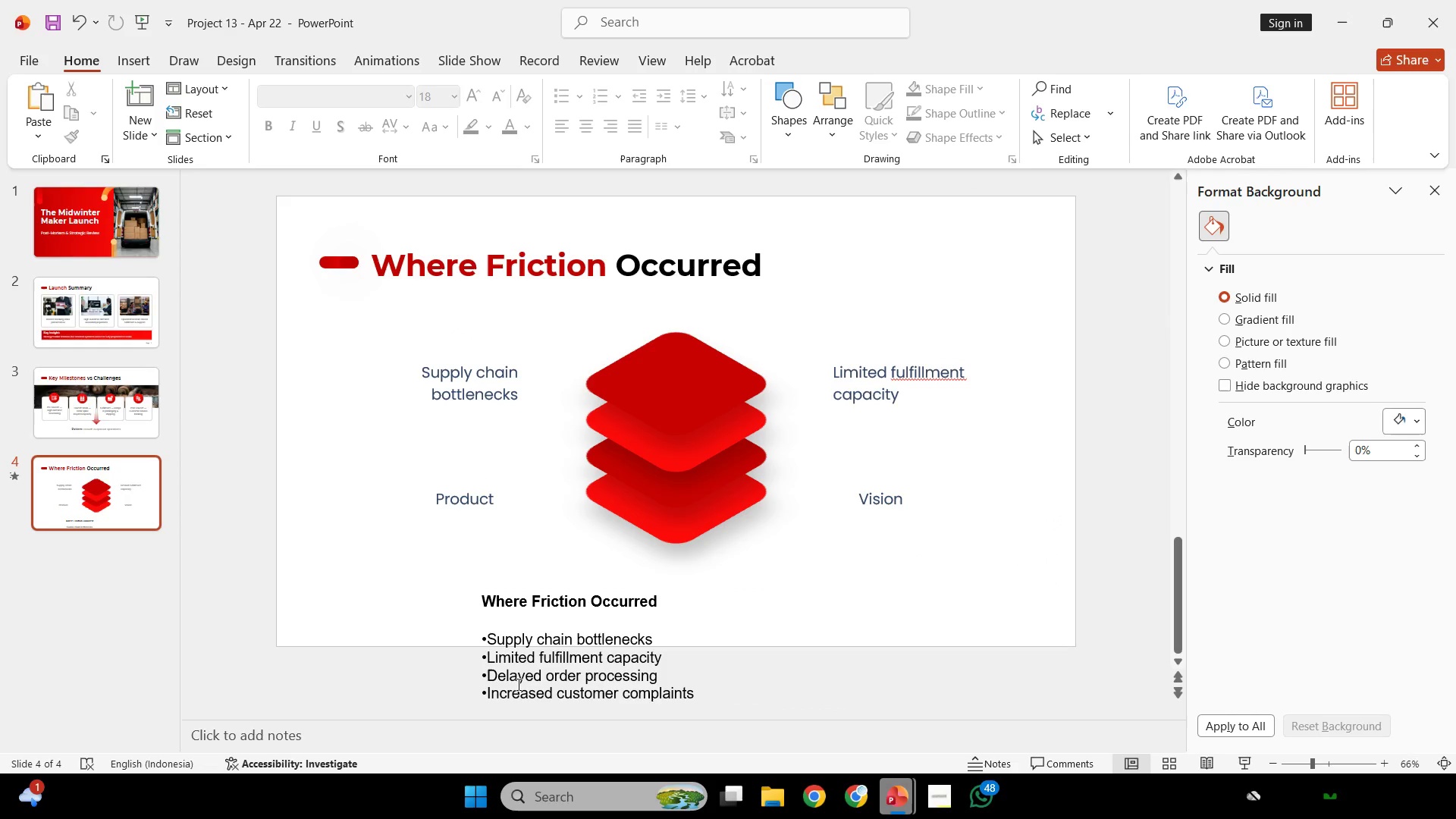 
left_click_drag(start_coordinate=[513, 682], to_coordinate=[657, 673])
 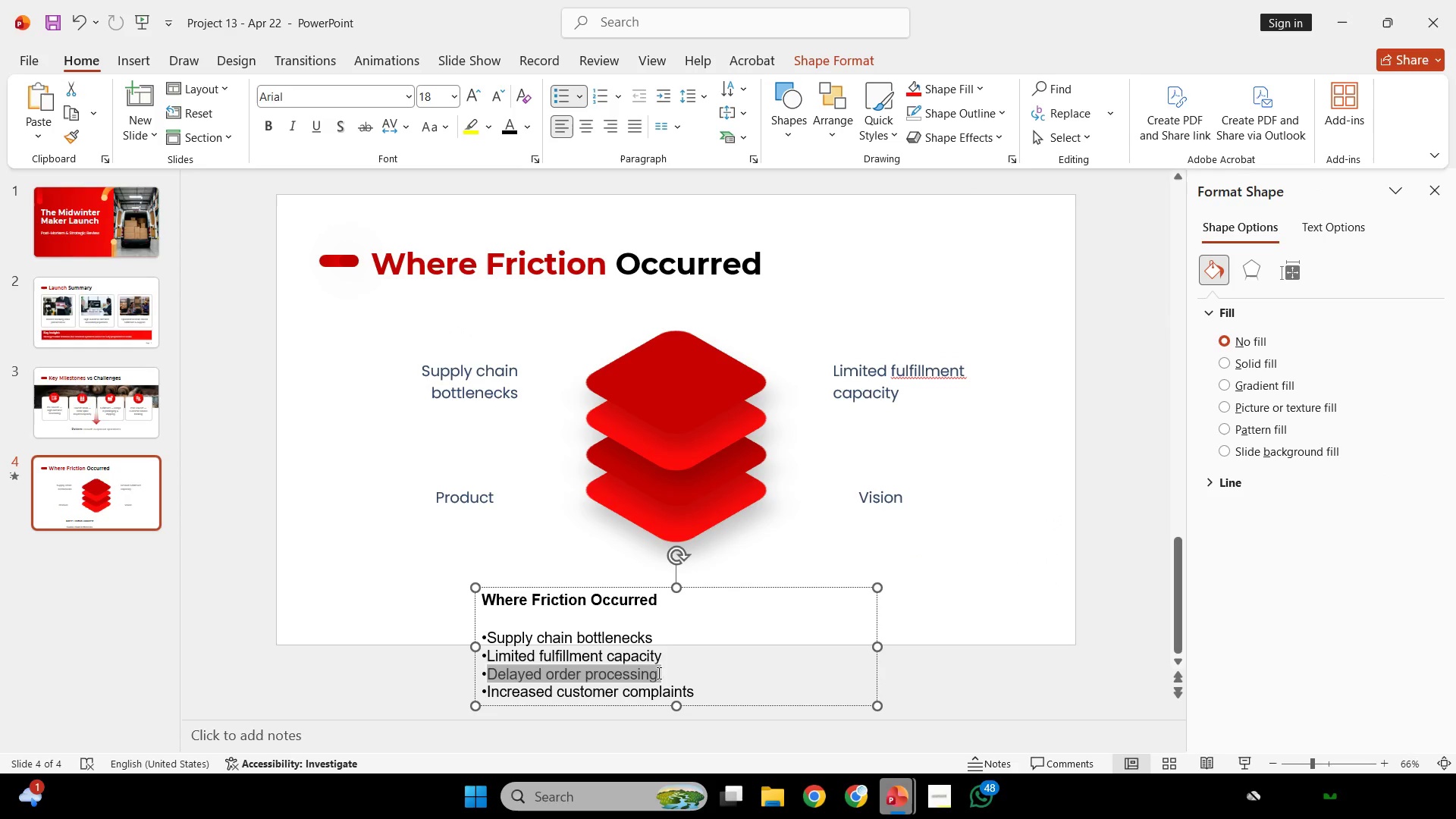 
key(Control+C)
 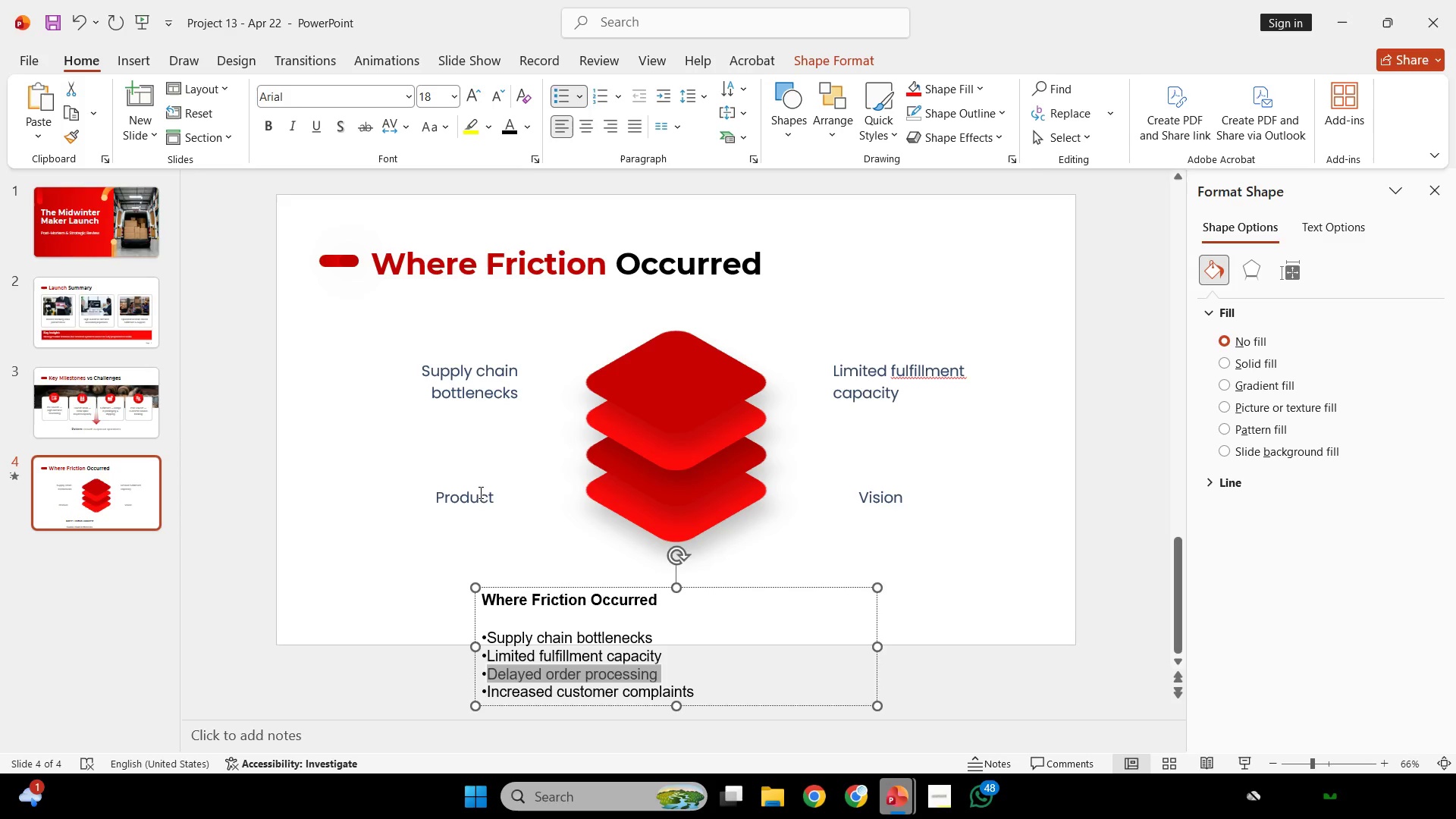 
left_click([479, 492])
 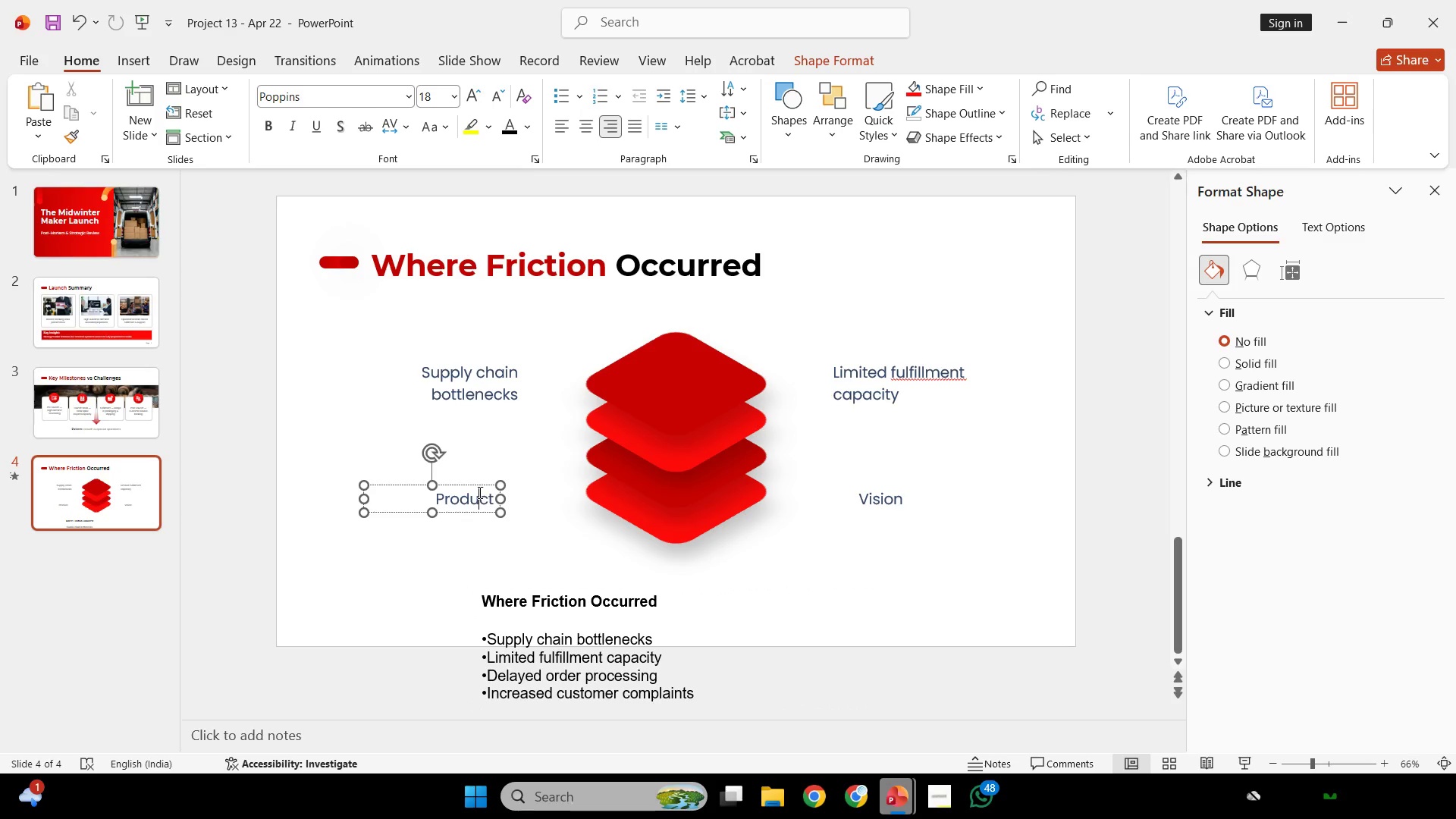 
key(Control+ControlLeft)
 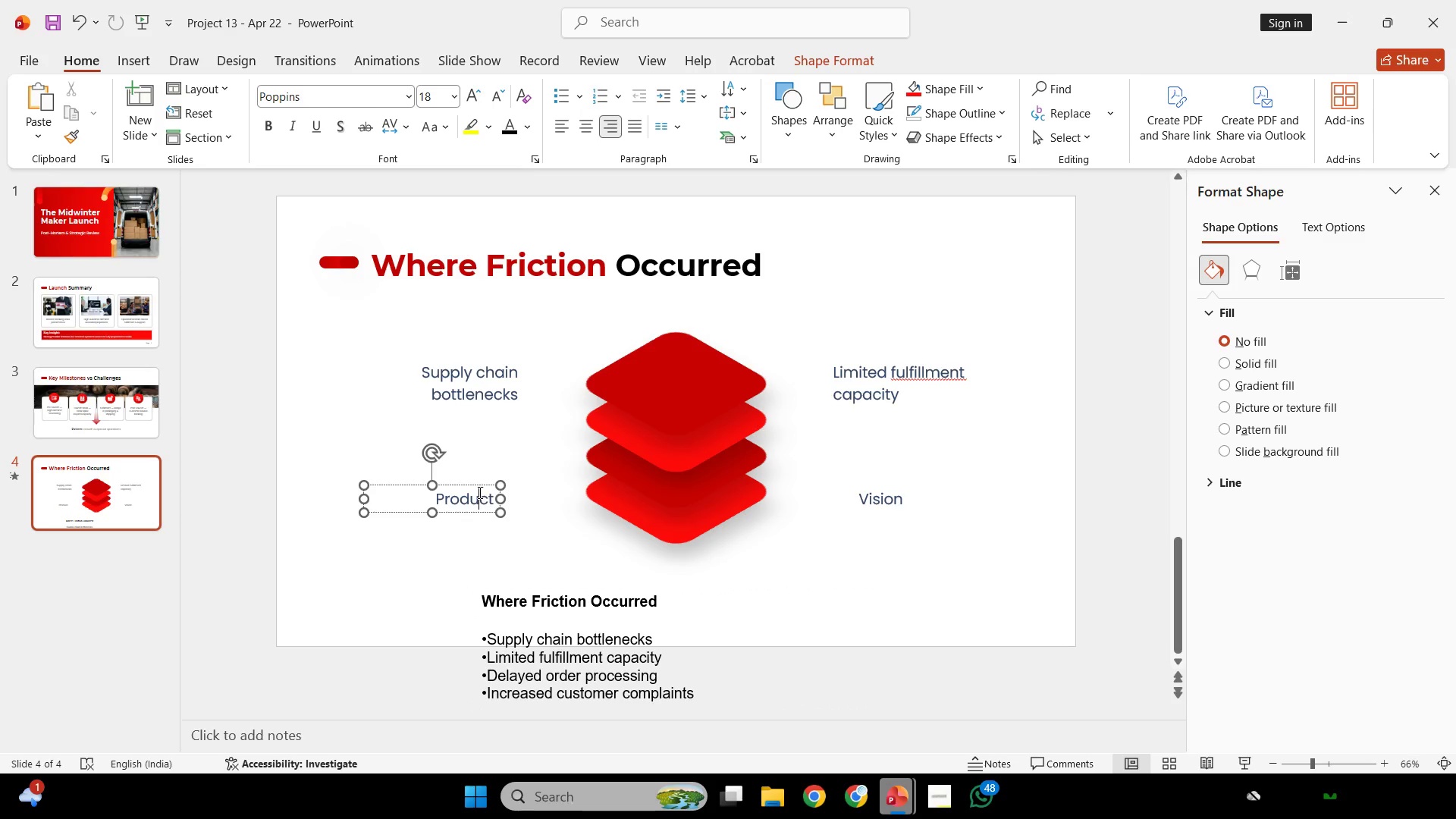 
key(Control+A)
 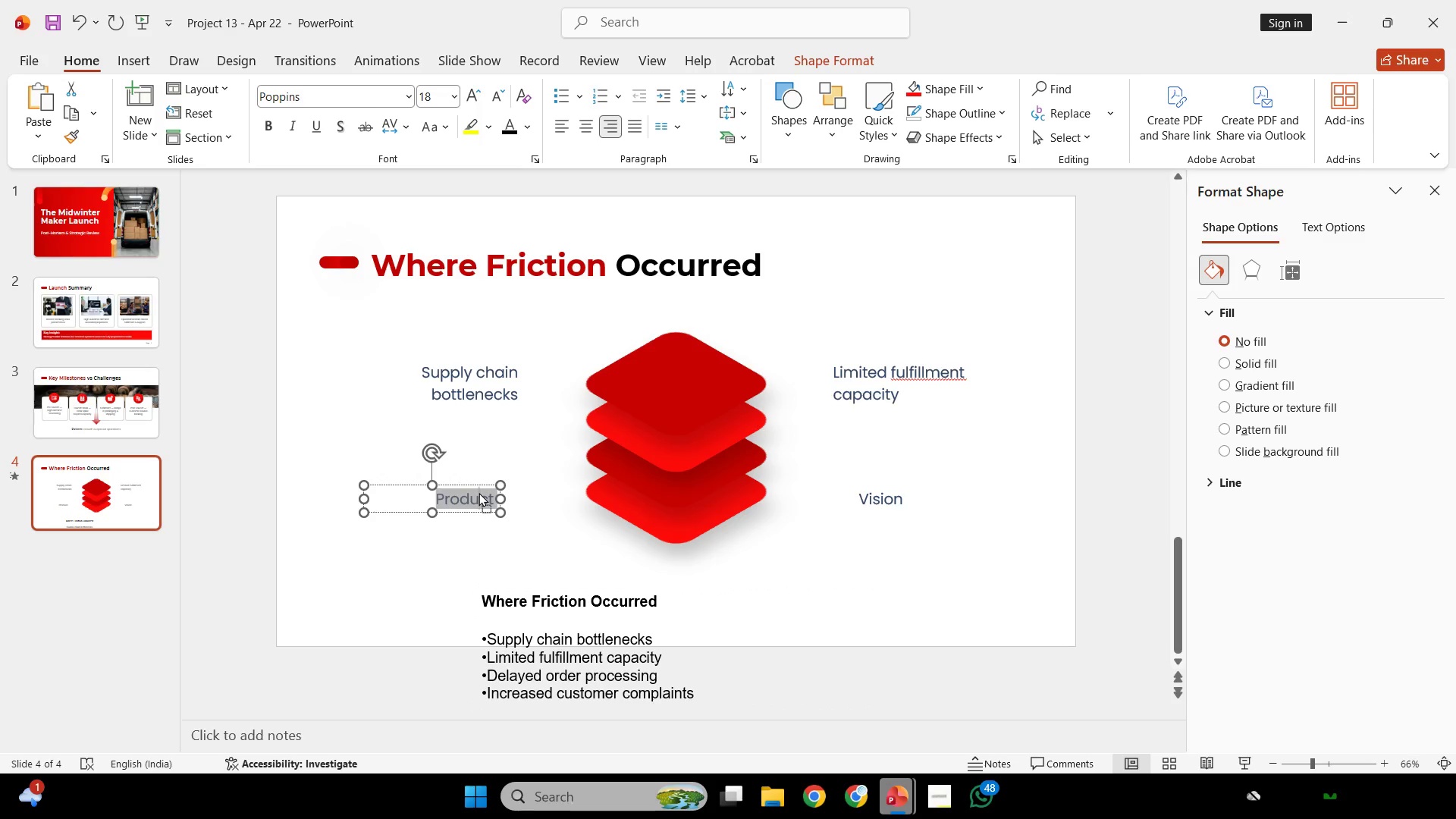 
right_click([479, 492])
 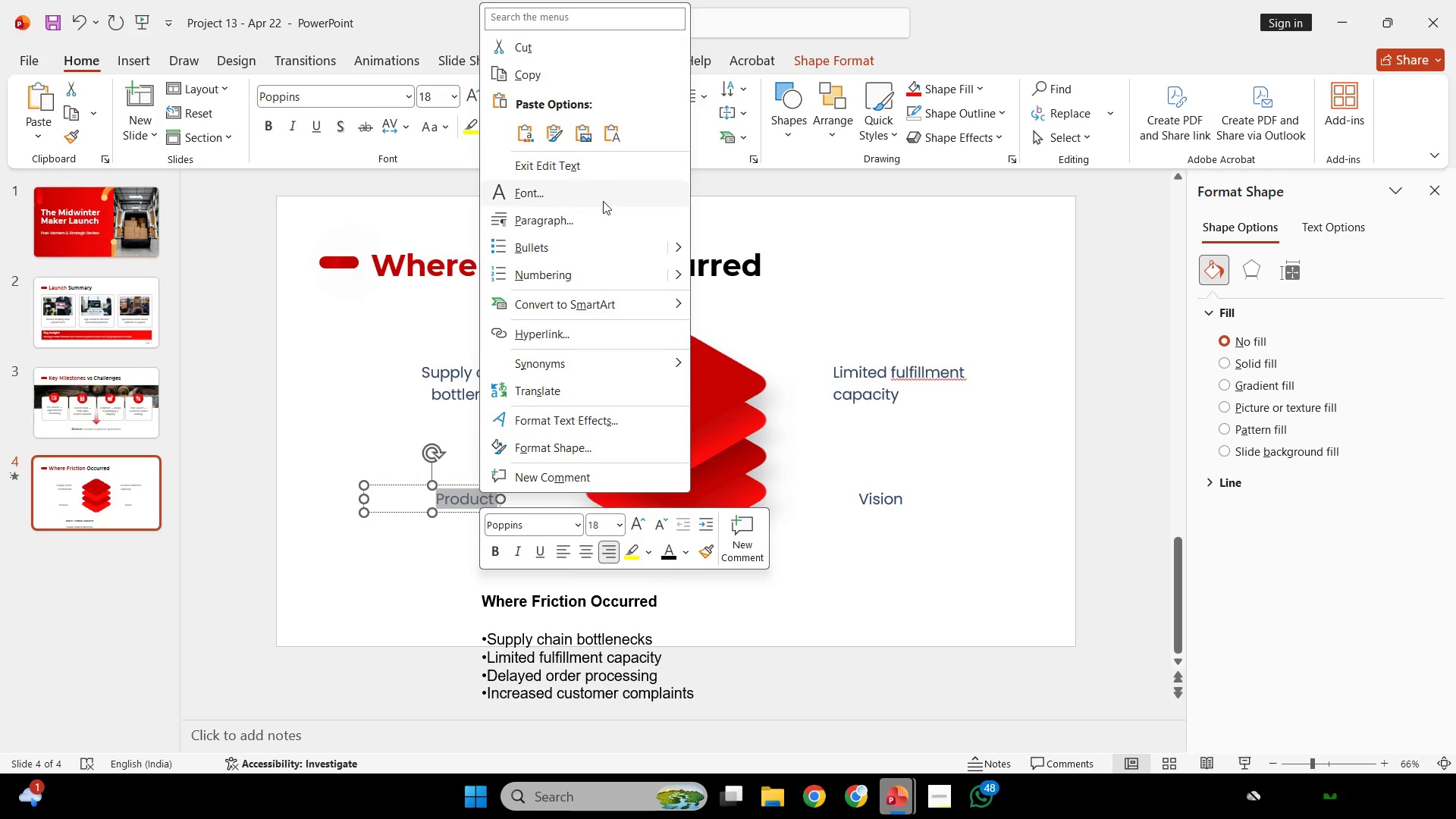 
left_click([610, 130])
 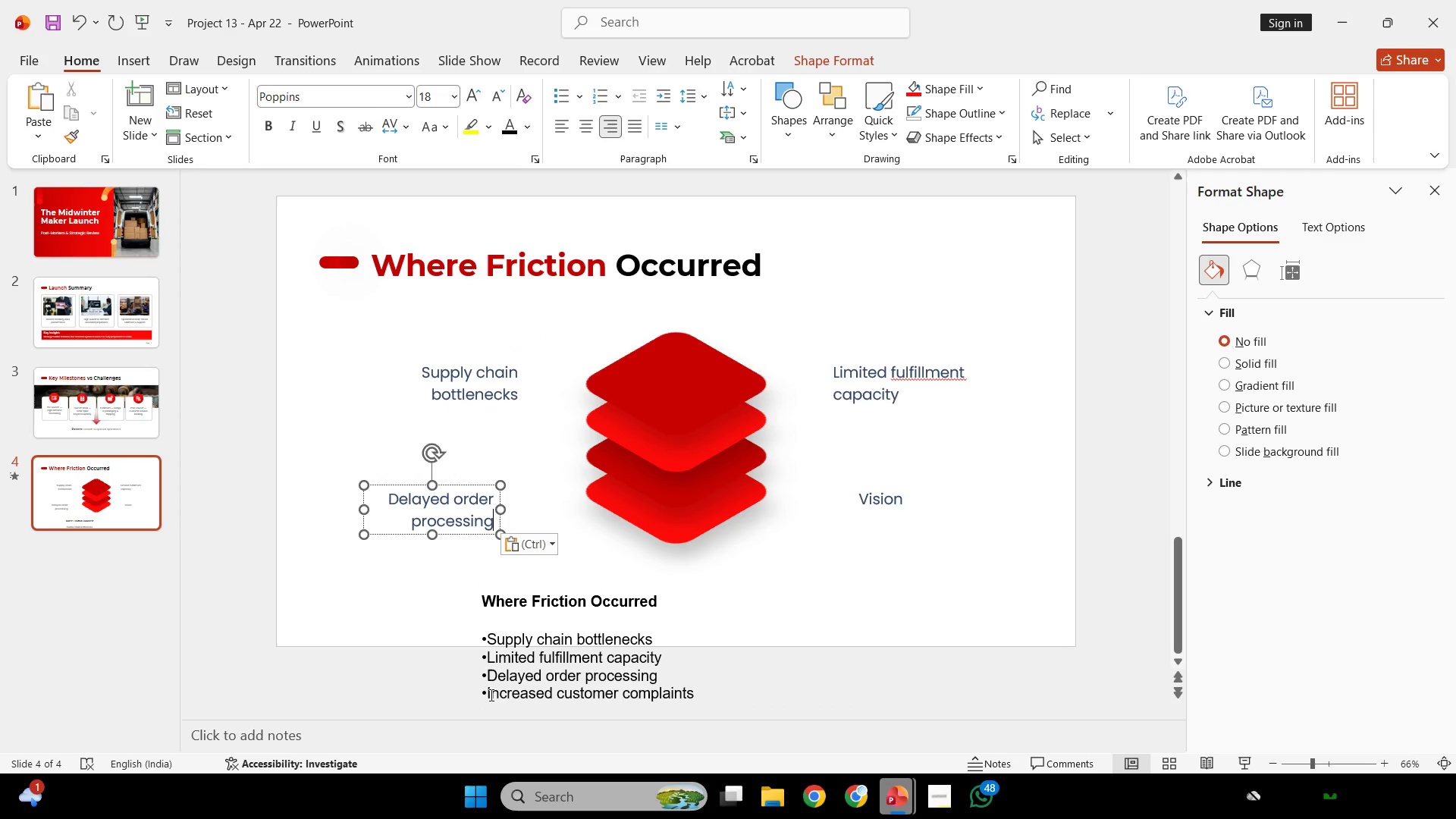 
left_click_drag(start_coordinate=[491, 694], to_coordinate=[726, 691])
 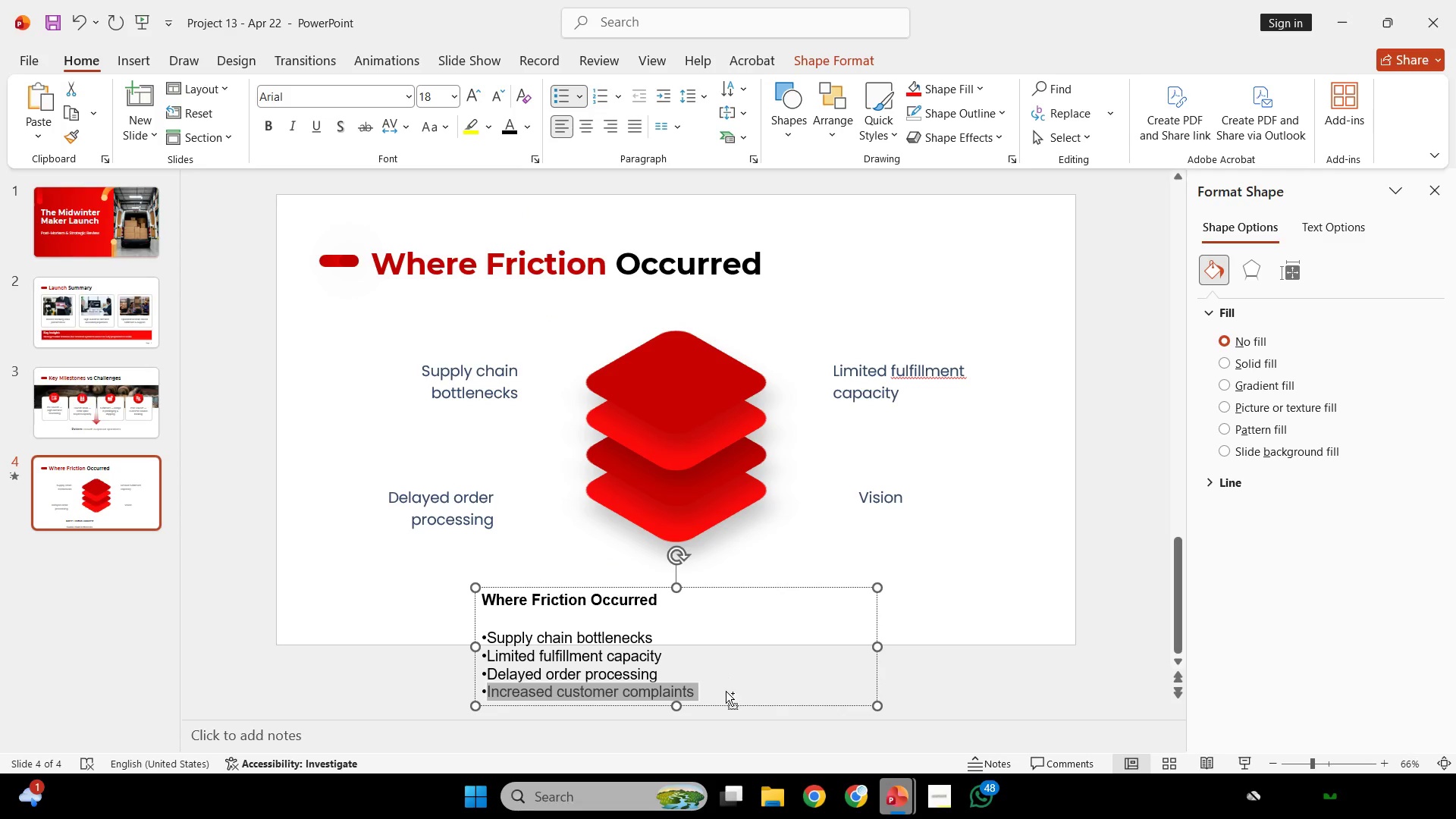 
key(Control+C)
 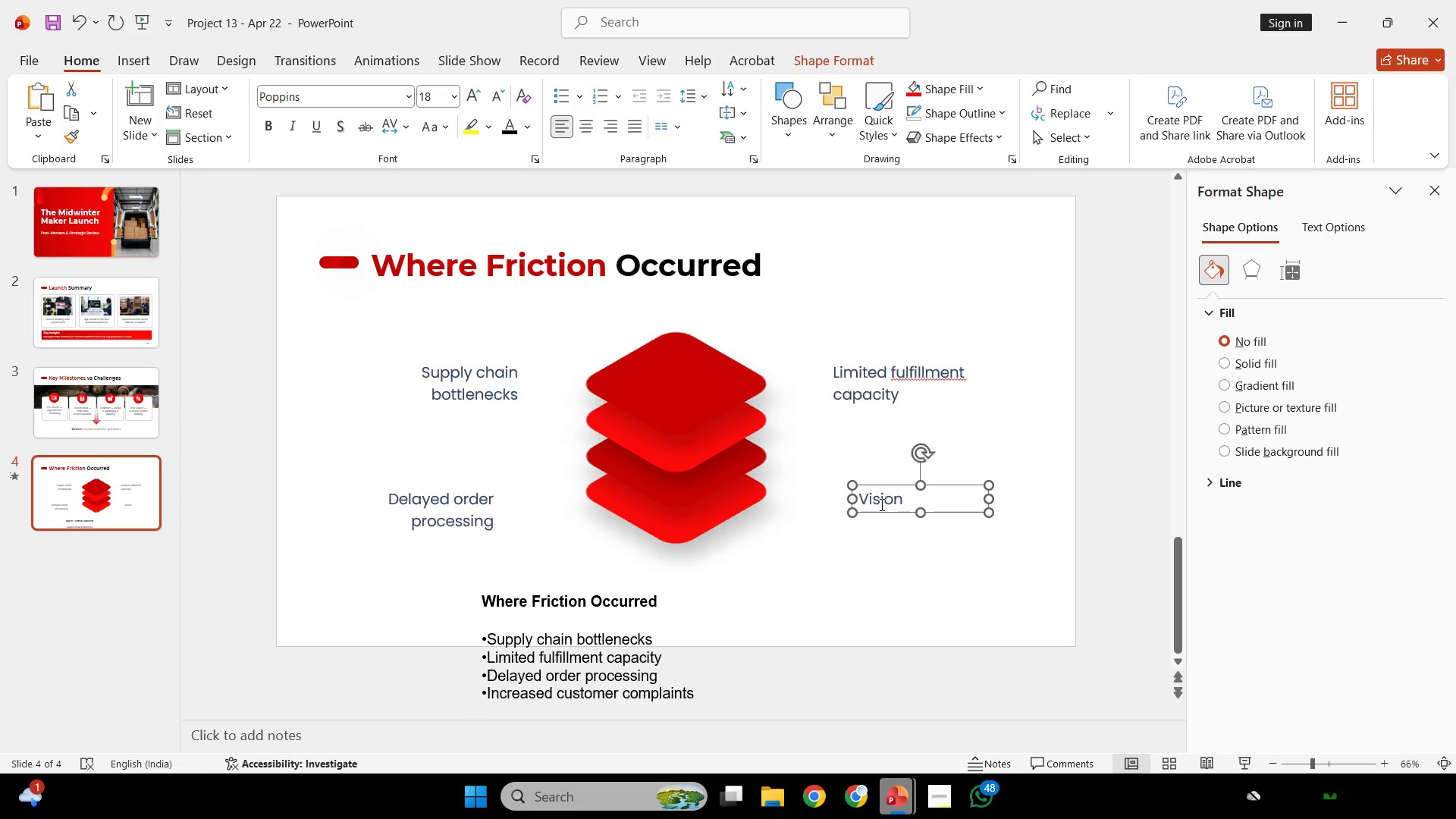 
double_click([885, 499])
 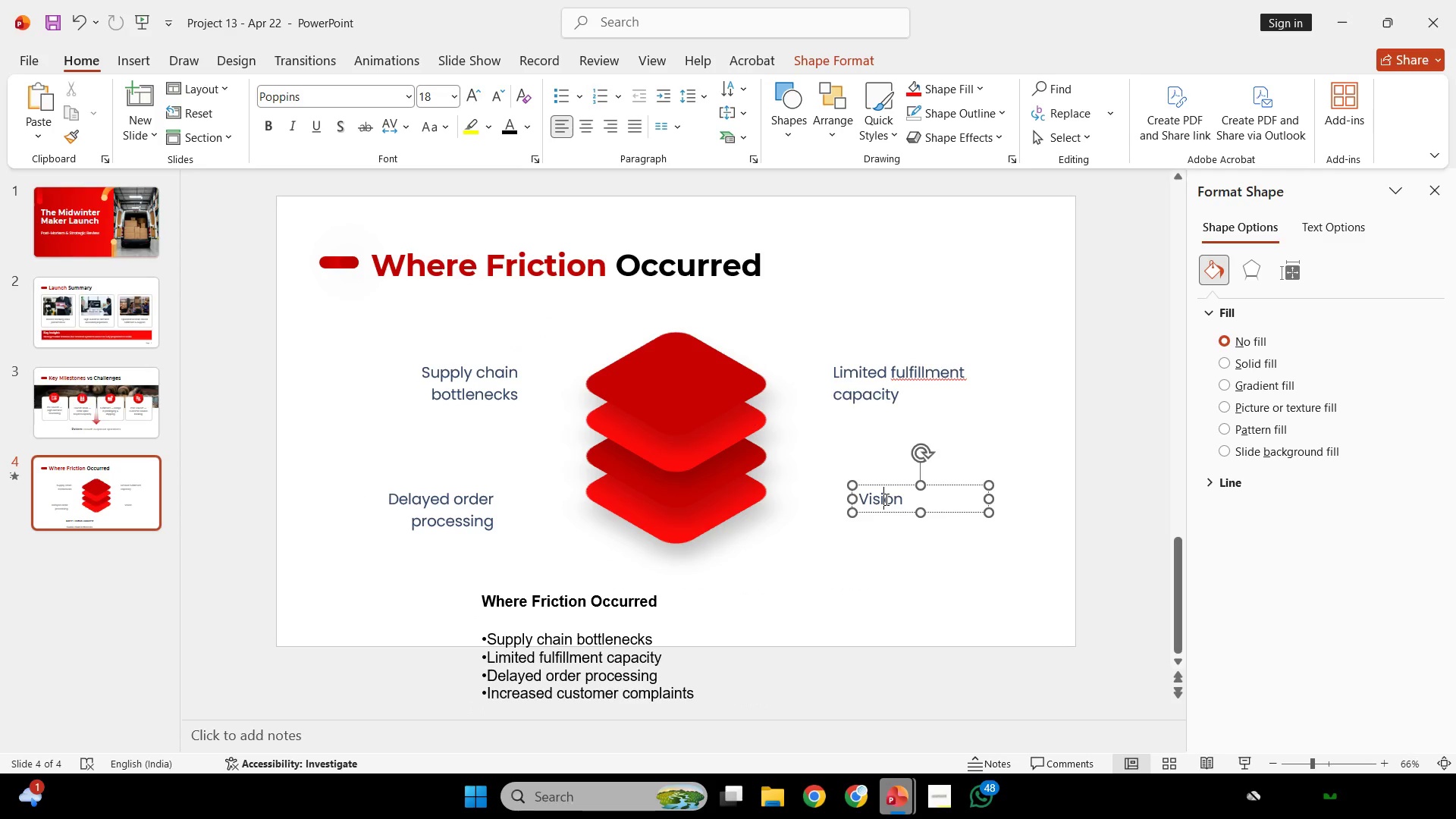 
key(Control+A)
 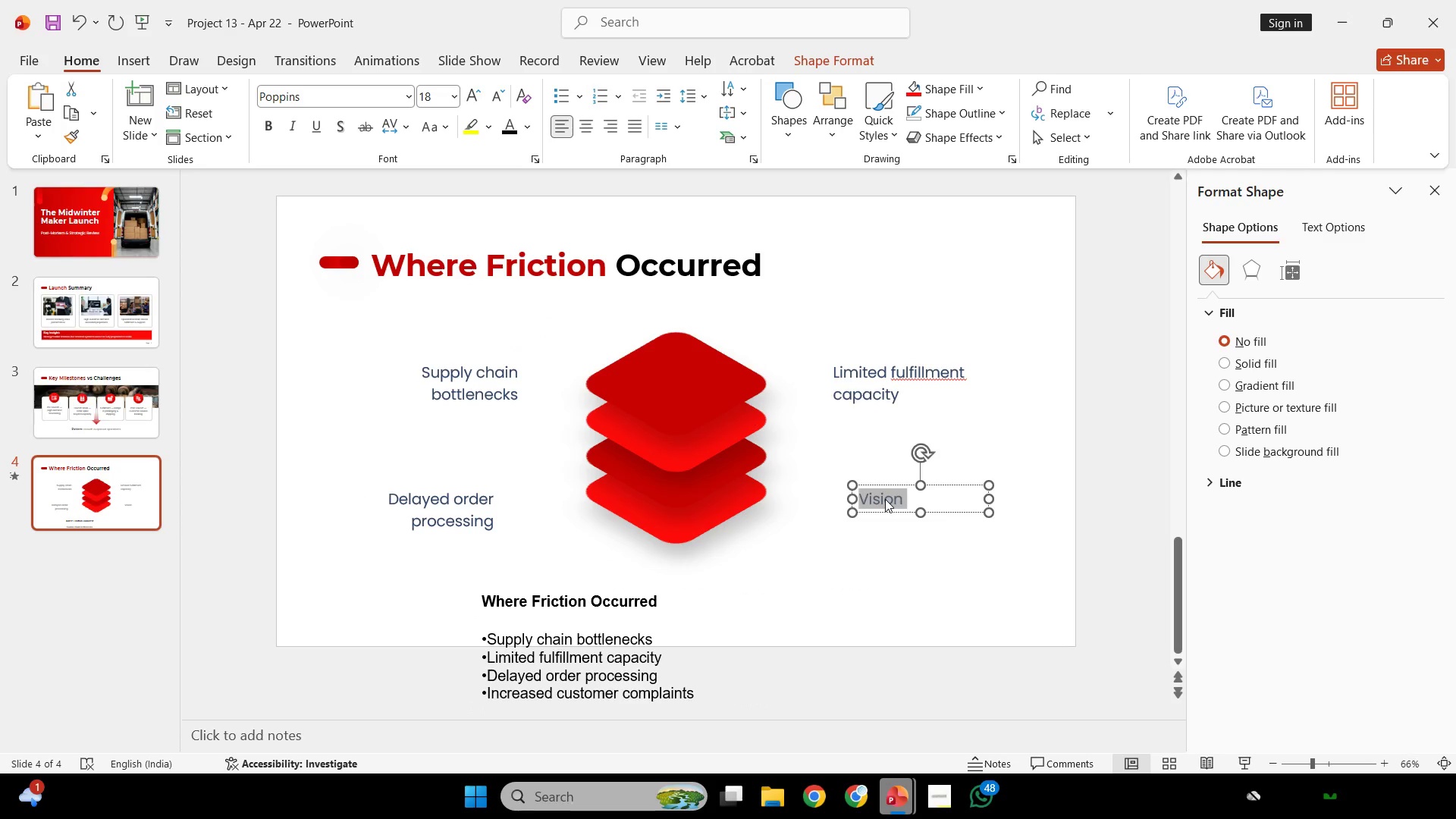 
right_click([885, 499])
 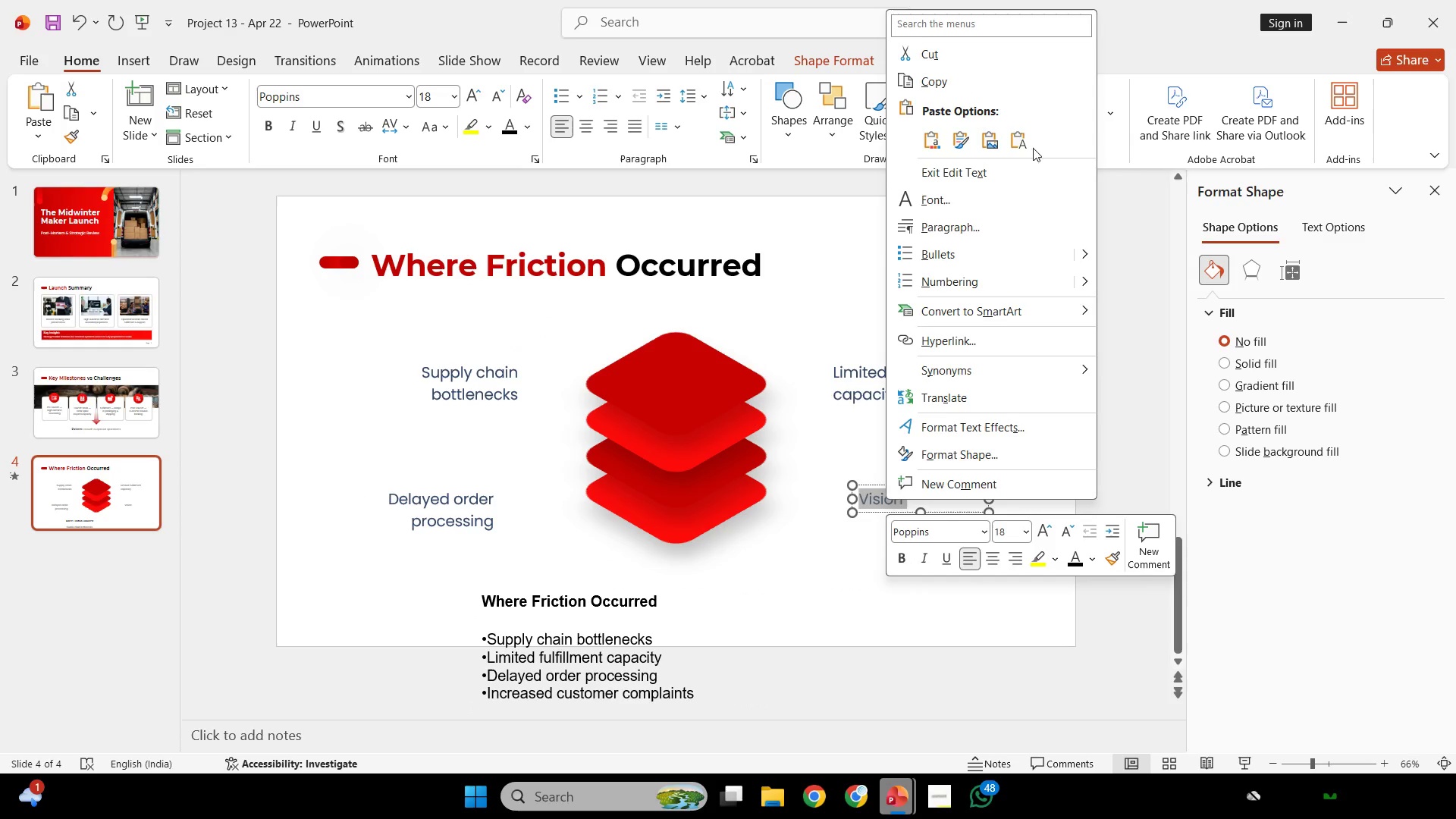 
left_click([1017, 142])
 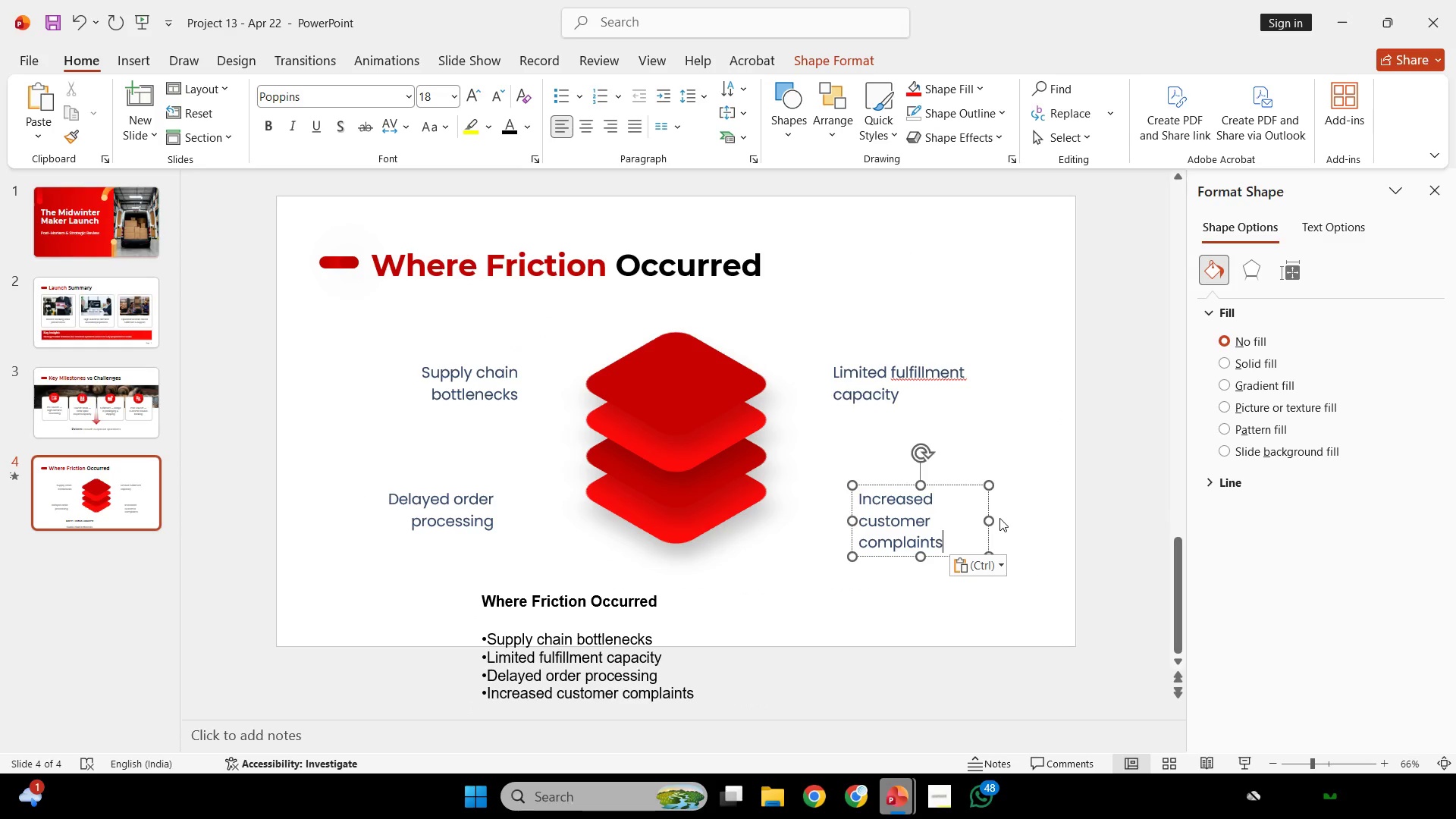 
left_click_drag(start_coordinate=[991, 522], to_coordinate=[1019, 524])
 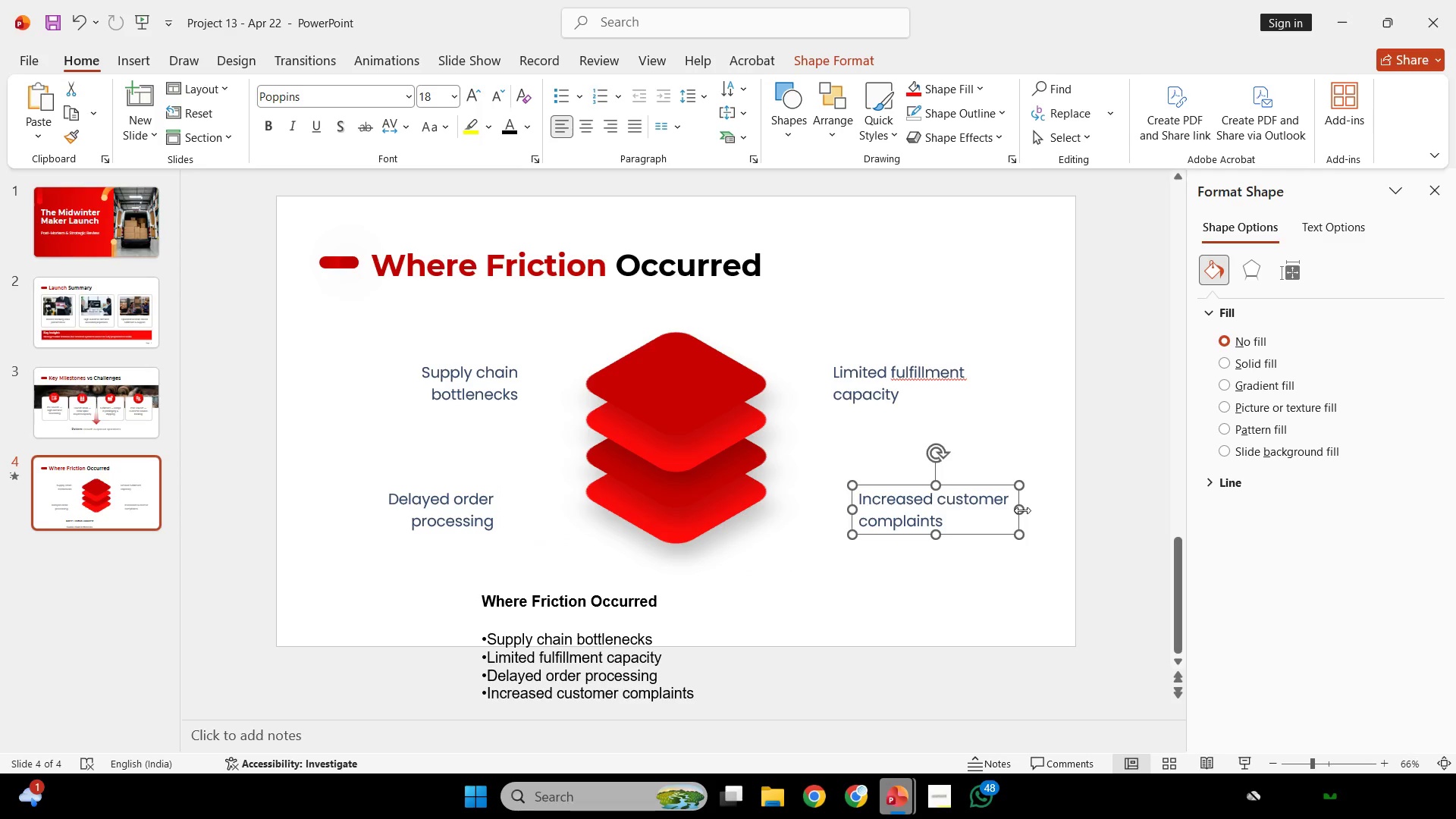 
left_click_drag(start_coordinate=[1021, 510], to_coordinate=[1017, 510])
 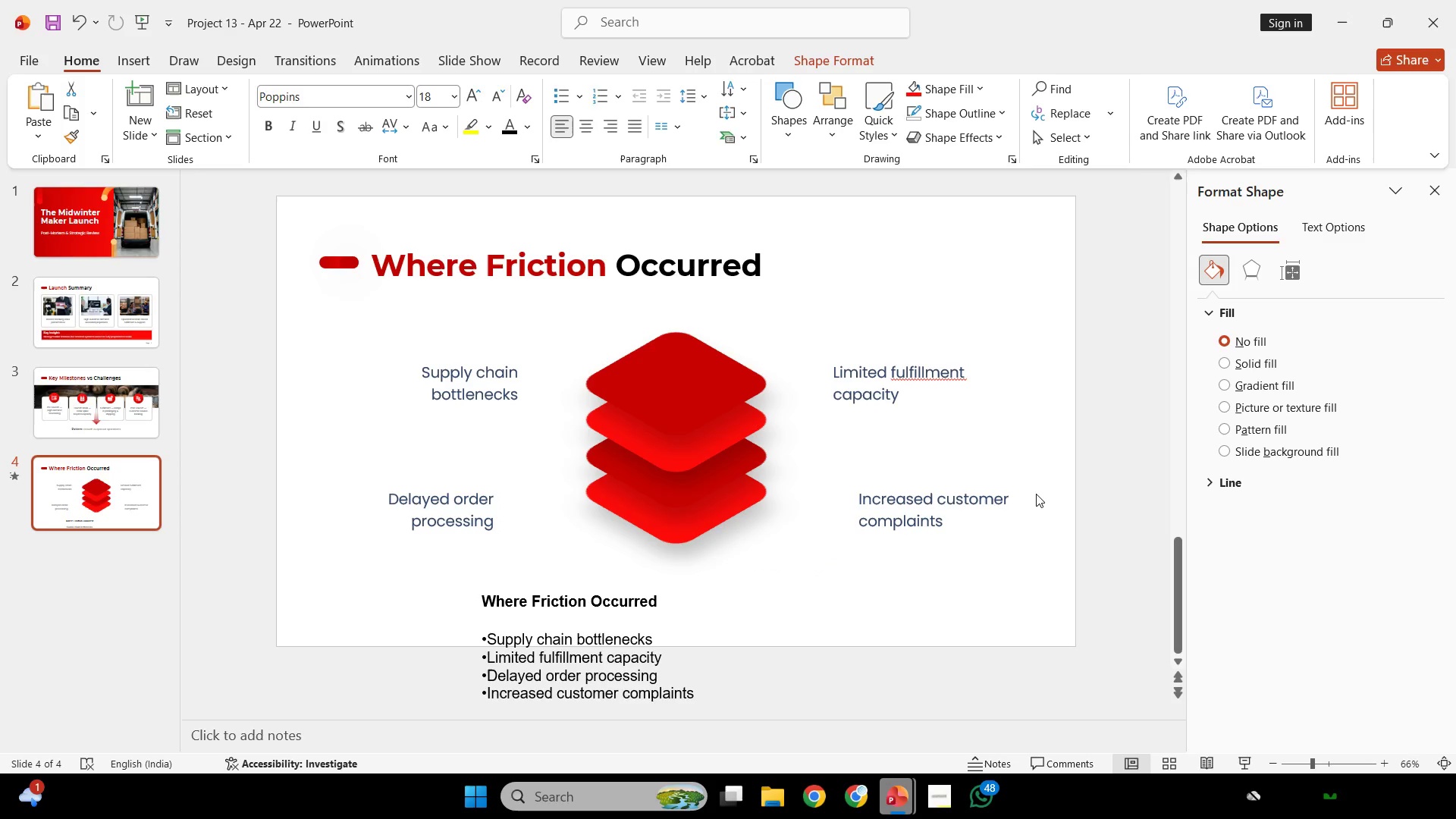 
left_click([1036, 494])
 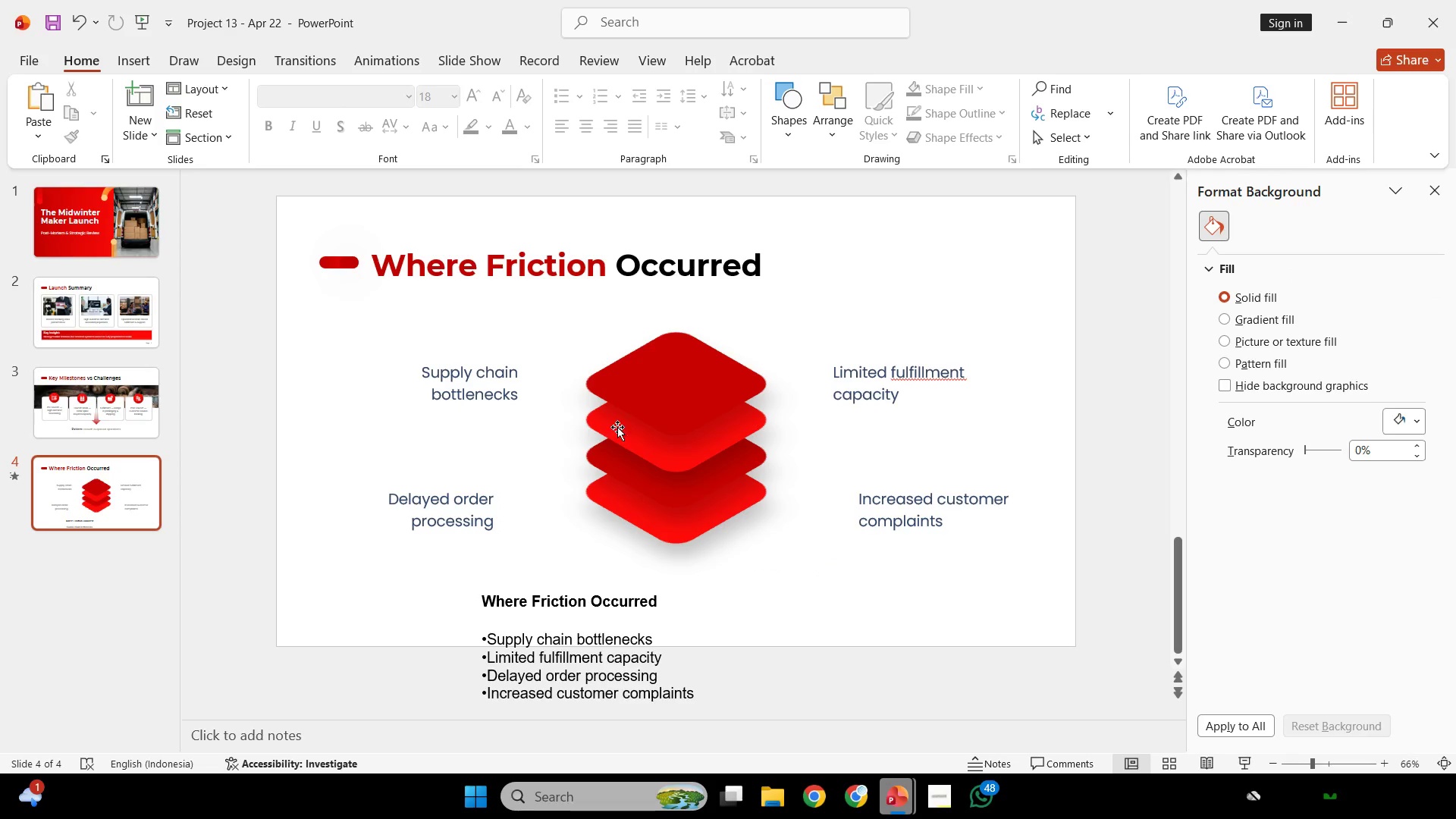 
left_click([463, 391])
 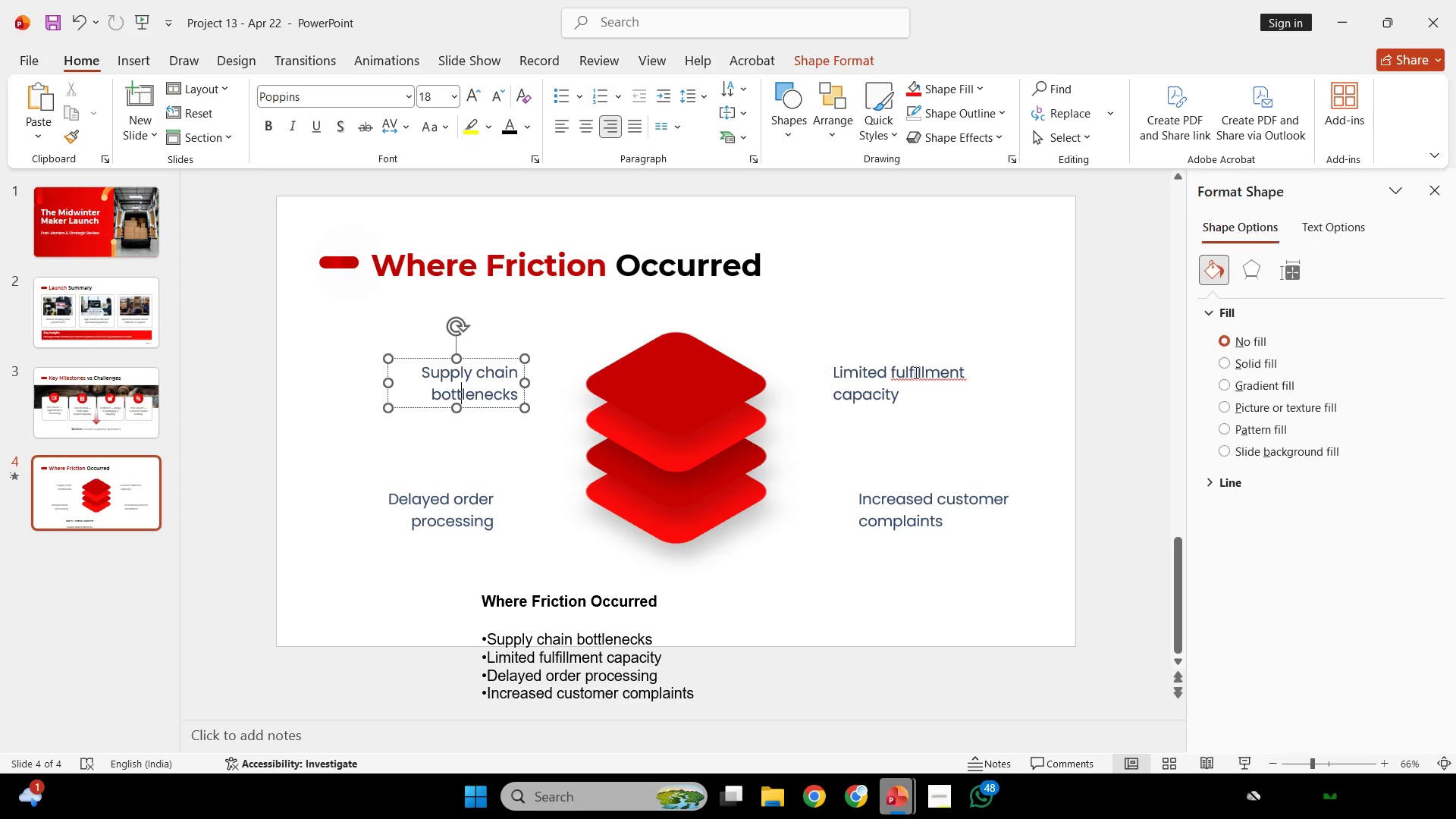 
hold_key(key=ShiftLeft, duration=1.95)
left_click_drag(start_coordinate=[501, 412], to_coordinate=[485, 413])
 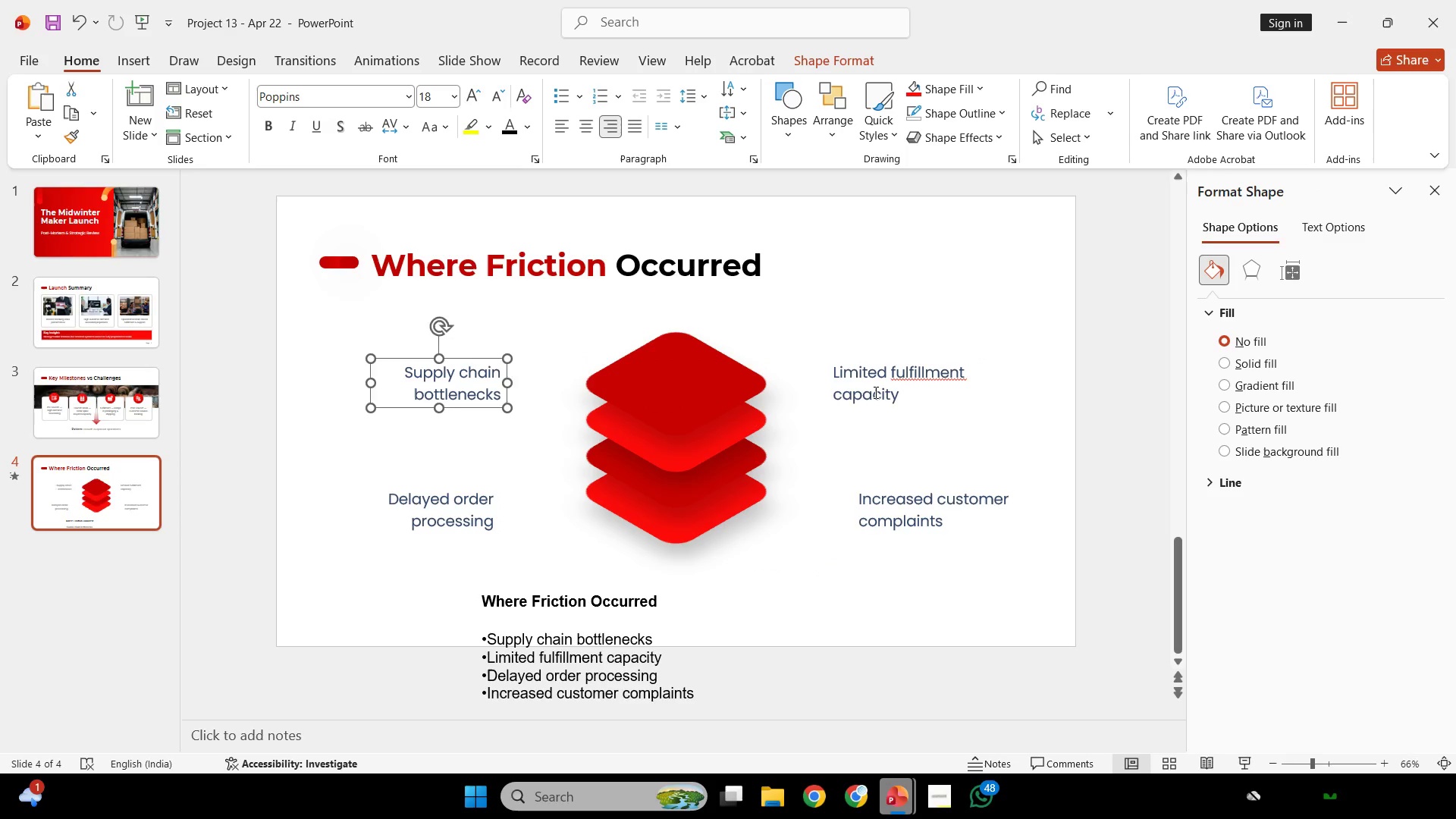 
left_click([874, 392])
 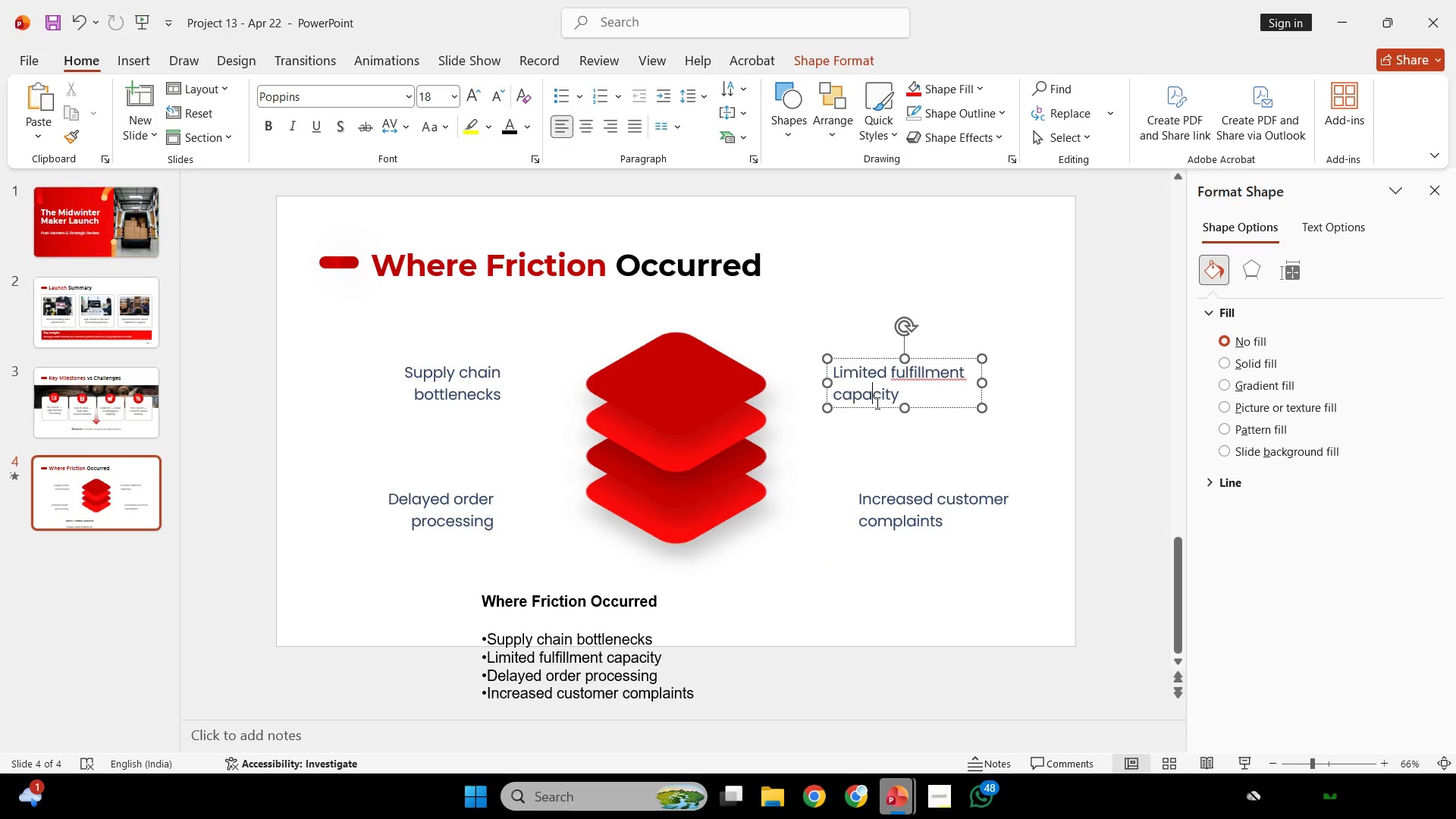 
hold_key(key=ShiftLeft, duration=2.91)
left_click_drag(start_coordinate=[873, 409], to_coordinate=[890, 408])
 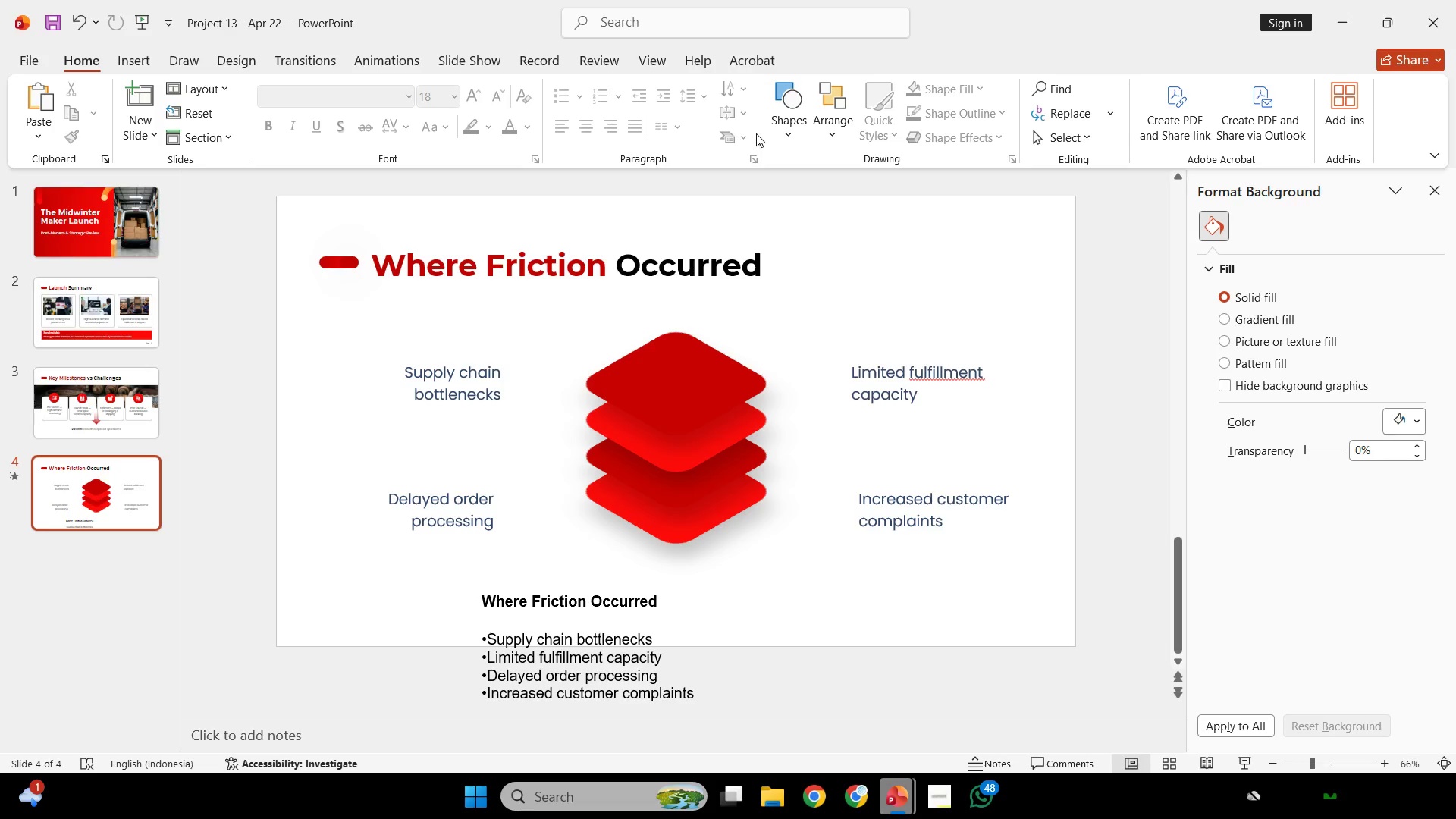 
left_click([800, 122])
 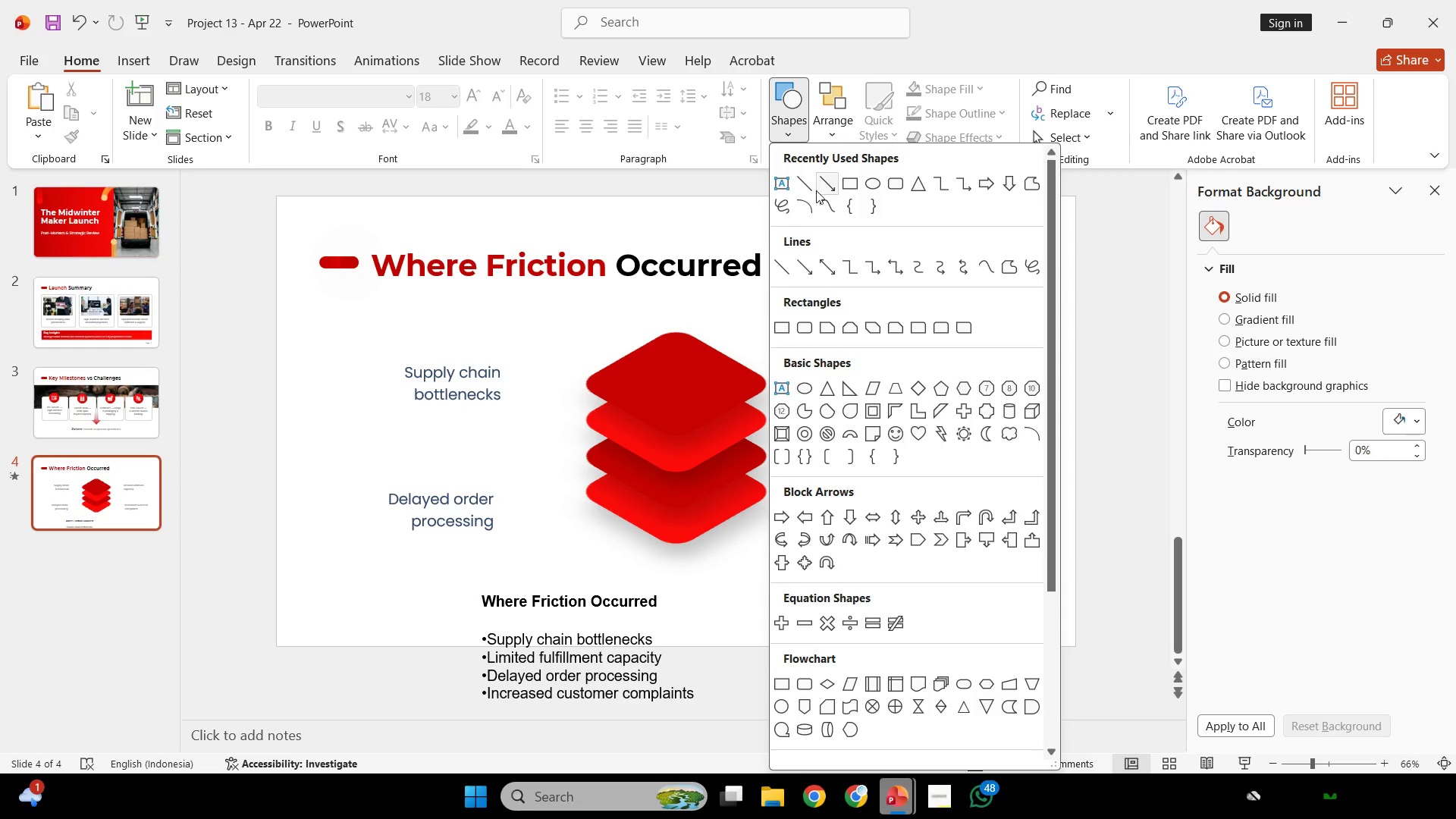 
left_click([805, 185])
 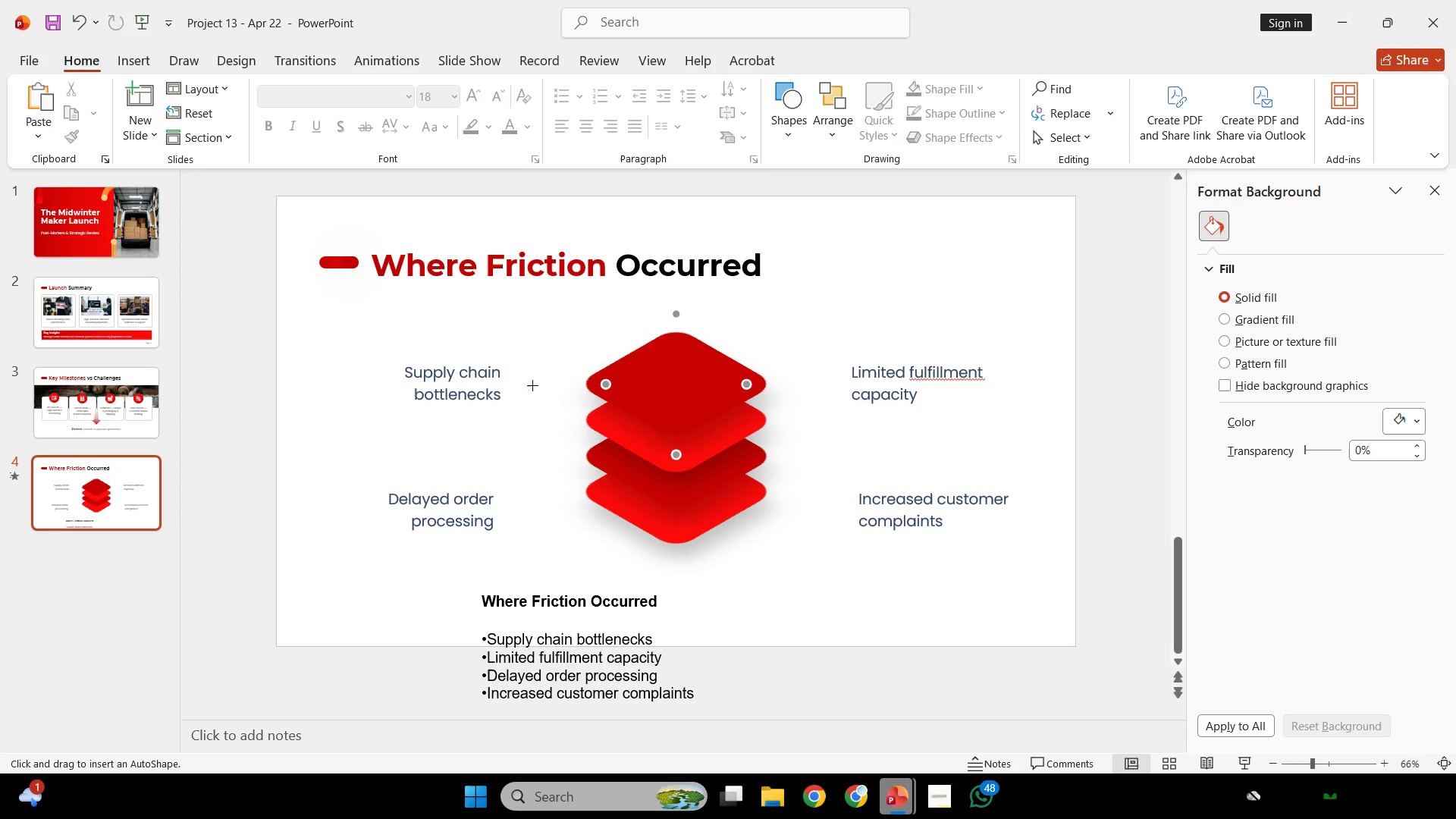 
hold_key(key=ShiftLeft, duration=3.06)
left_click_drag(start_coordinate=[532, 382], to_coordinate=[612, 378])
 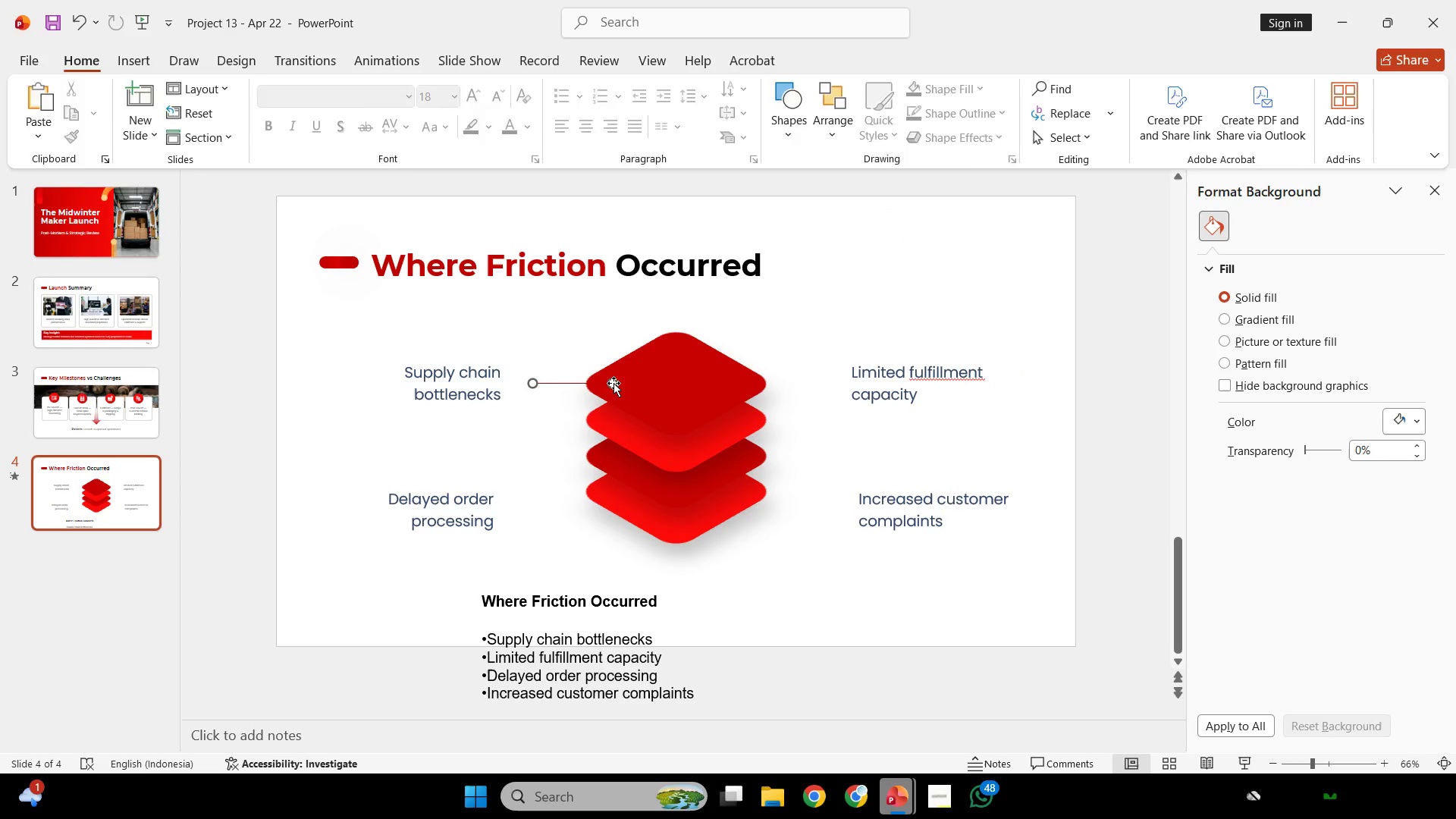 
key(Control+Z)
 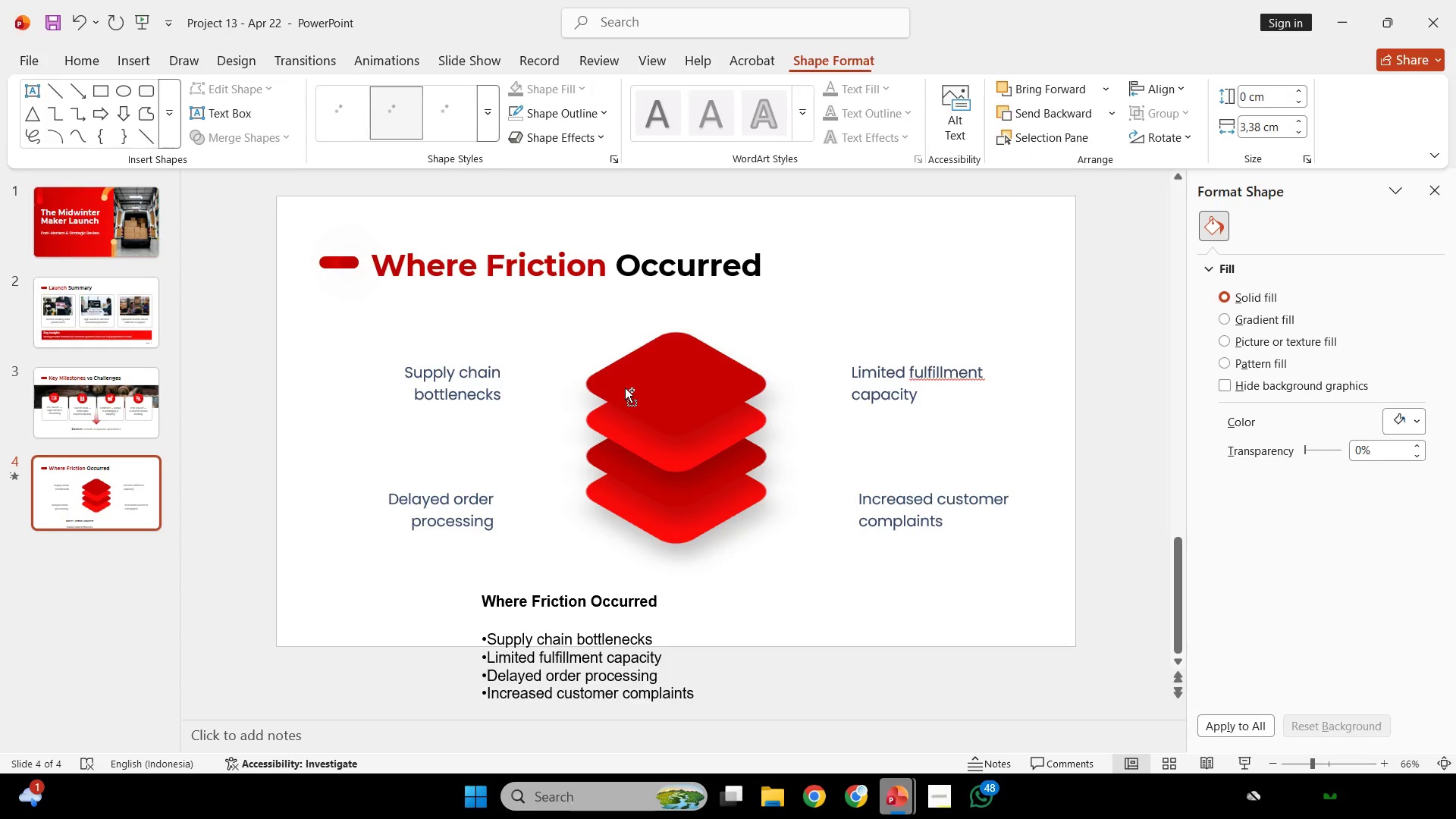 
key(Control+ControlLeft)
 